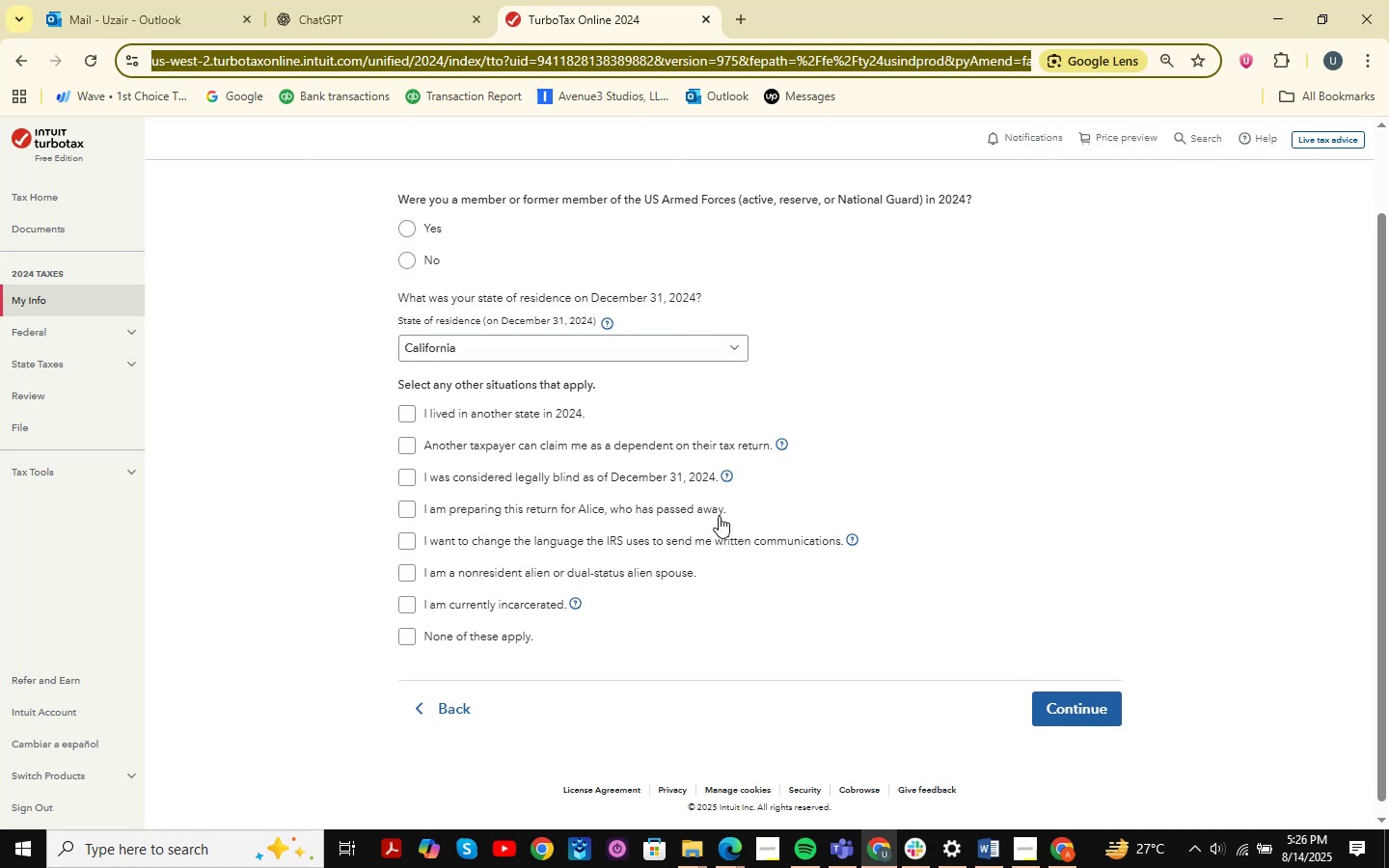 
scroll: coordinate [567, 313], scroll_direction: up, amount: 2.0
 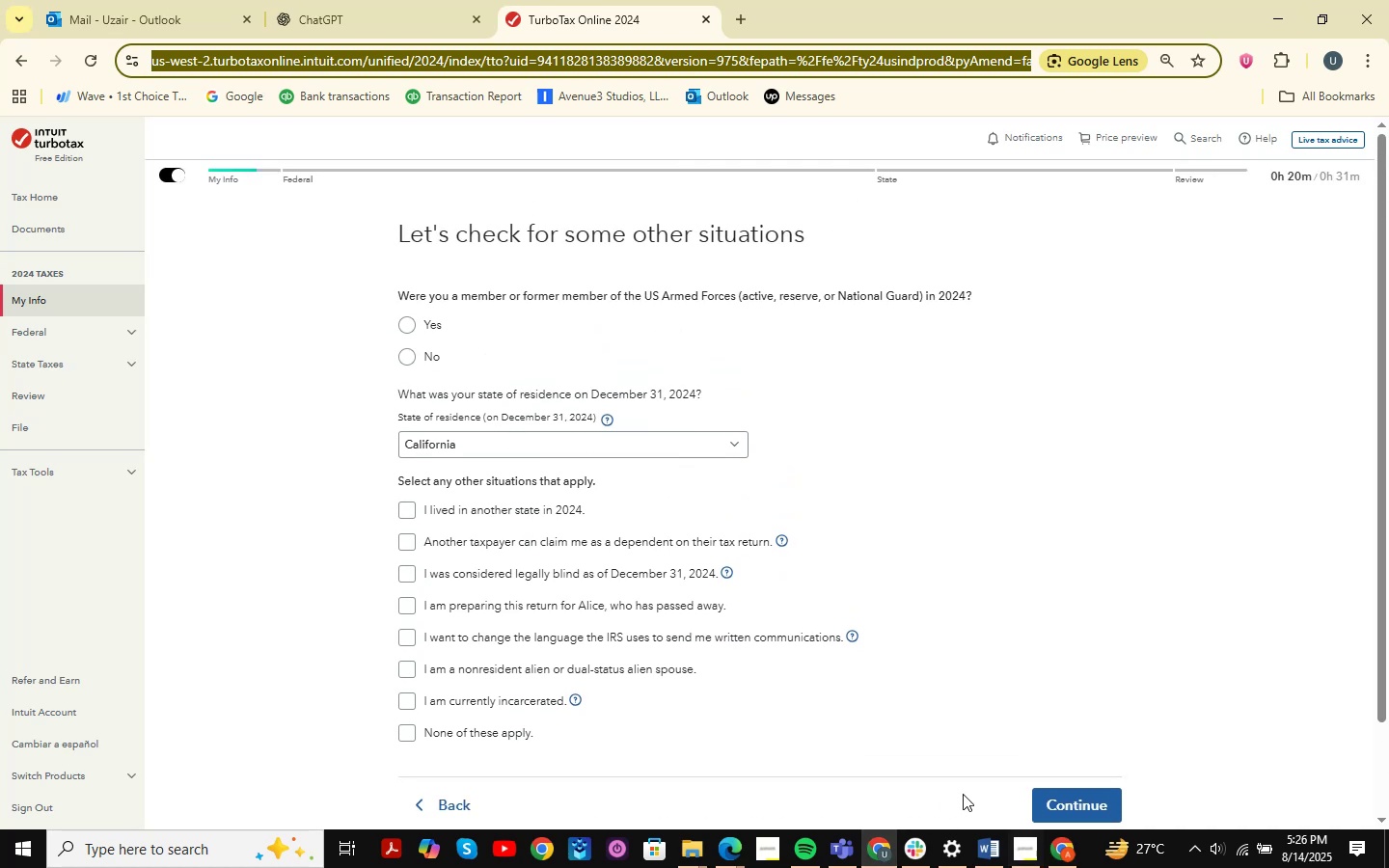 
left_click([992, 854])
 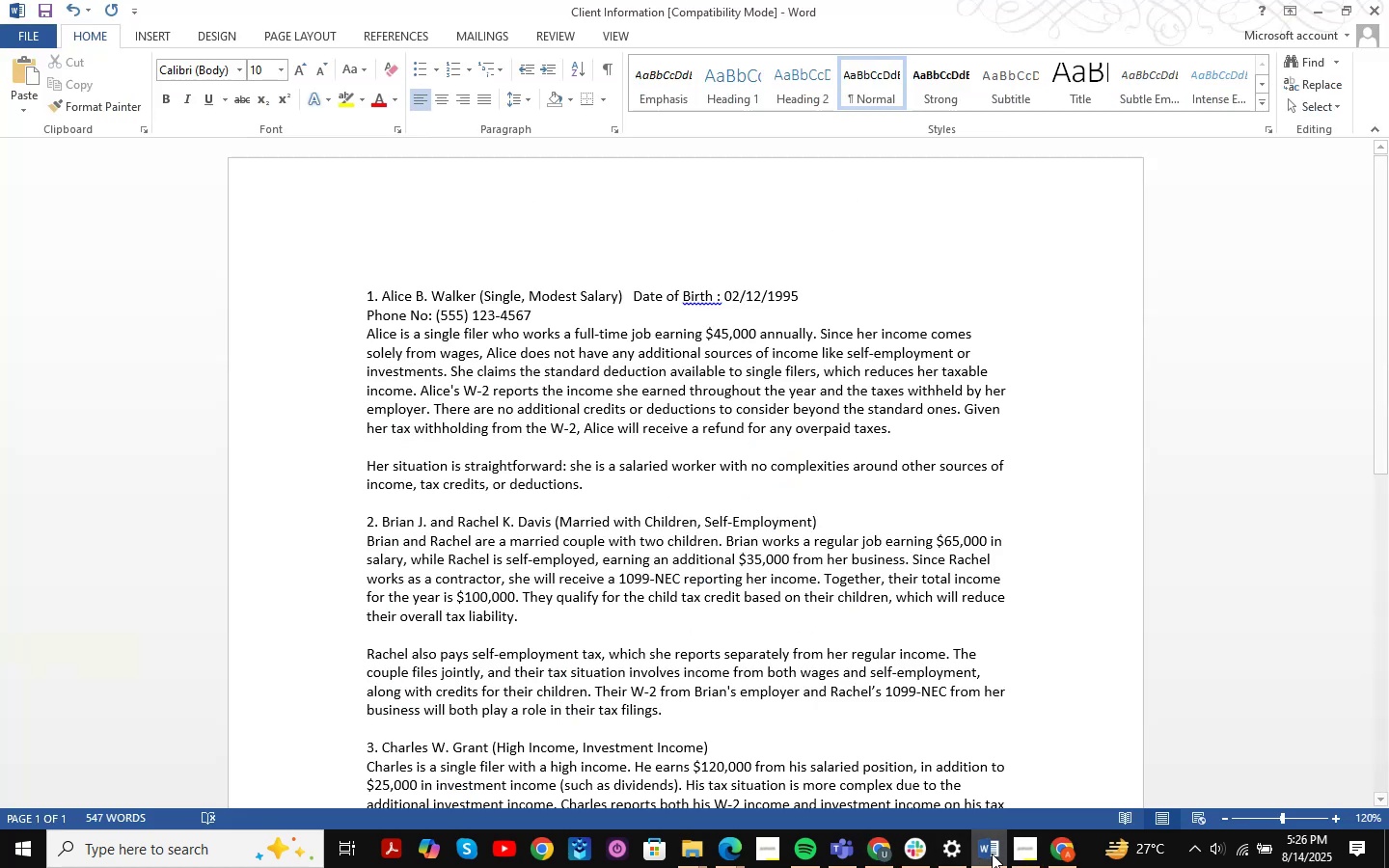 
wait(10.44)
 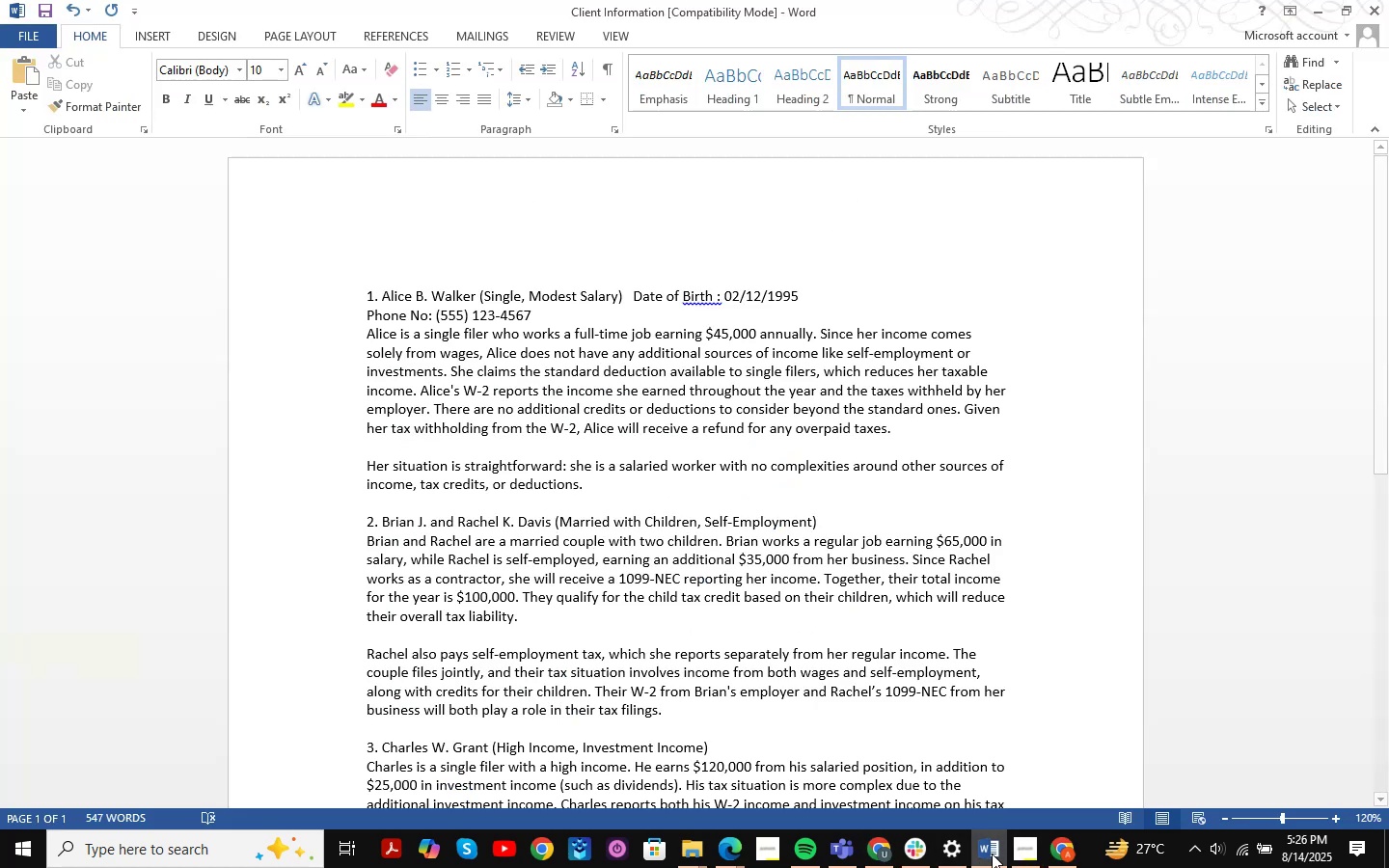 
left_click([992, 854])
 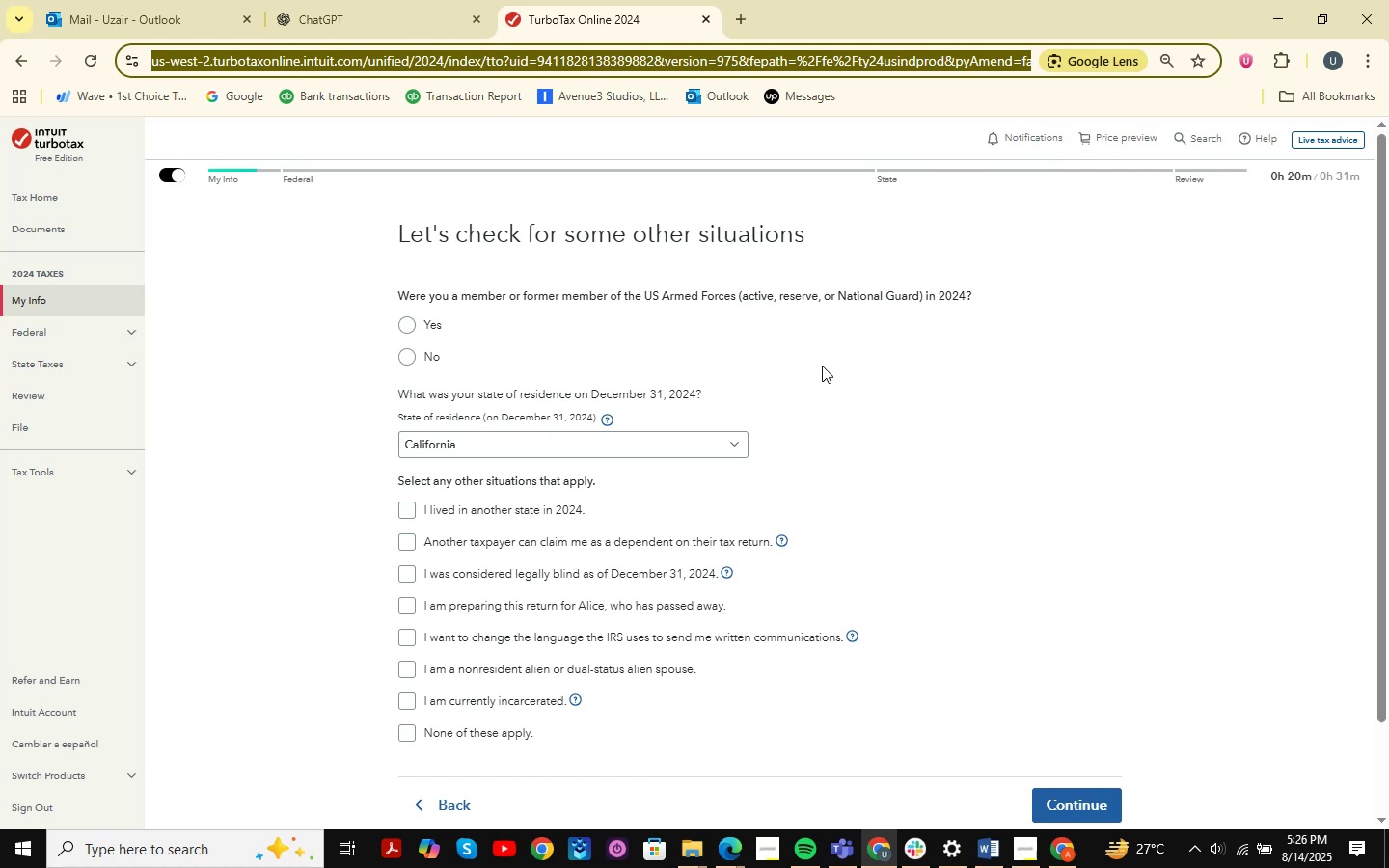 
wait(25.9)
 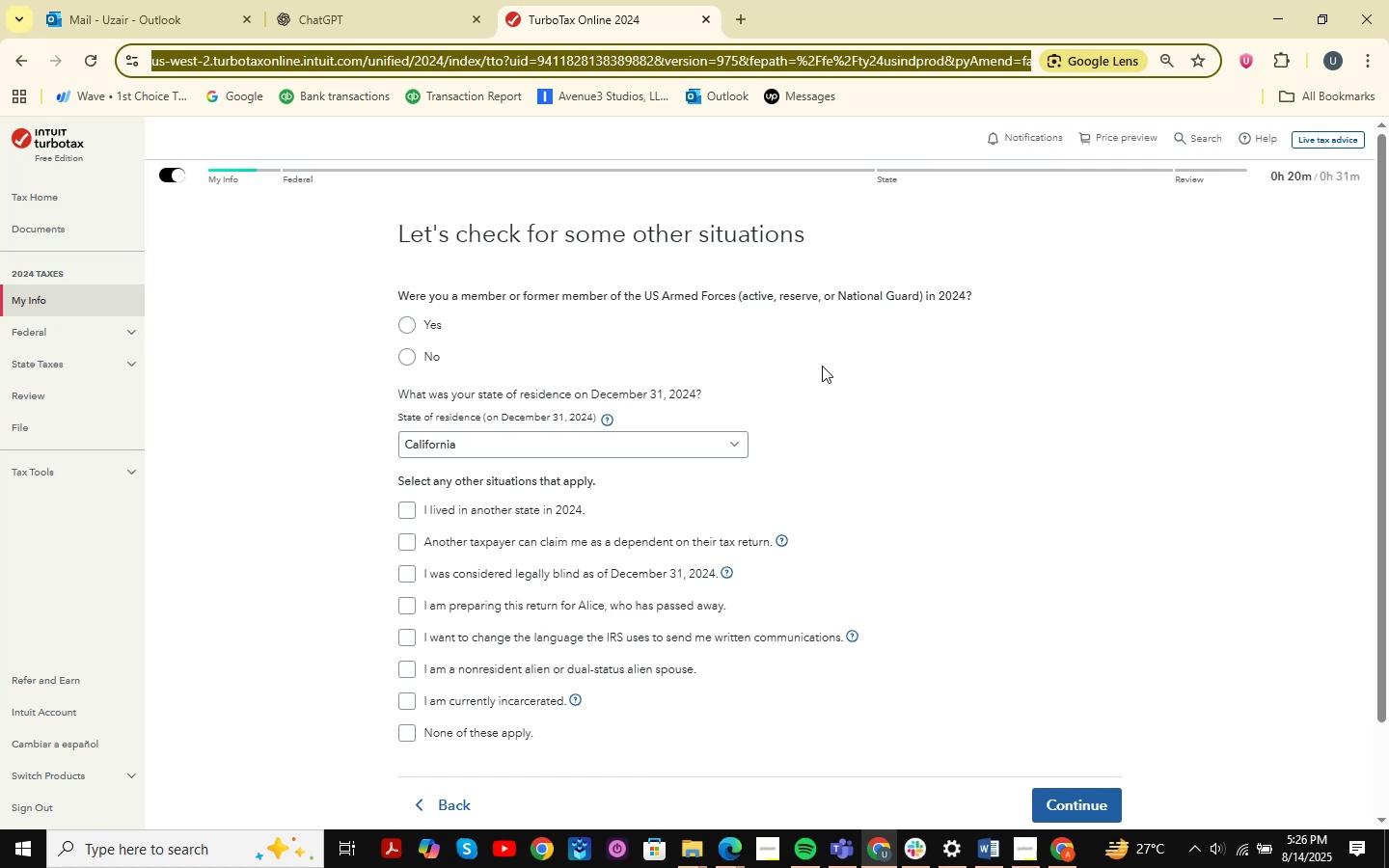 
left_click([413, 353])
 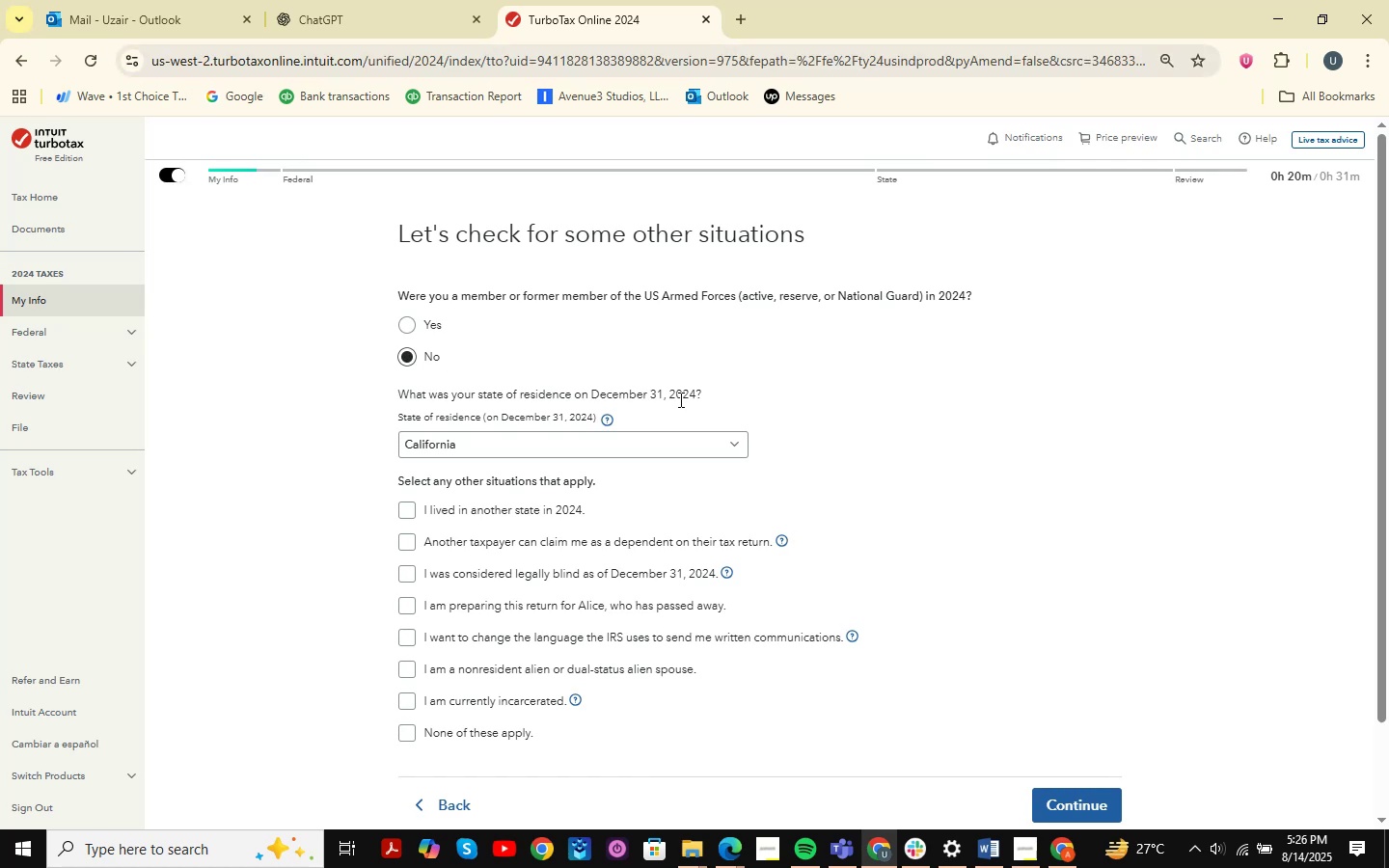 
scroll: coordinate [679, 399], scroll_direction: down, amount: 2.0
 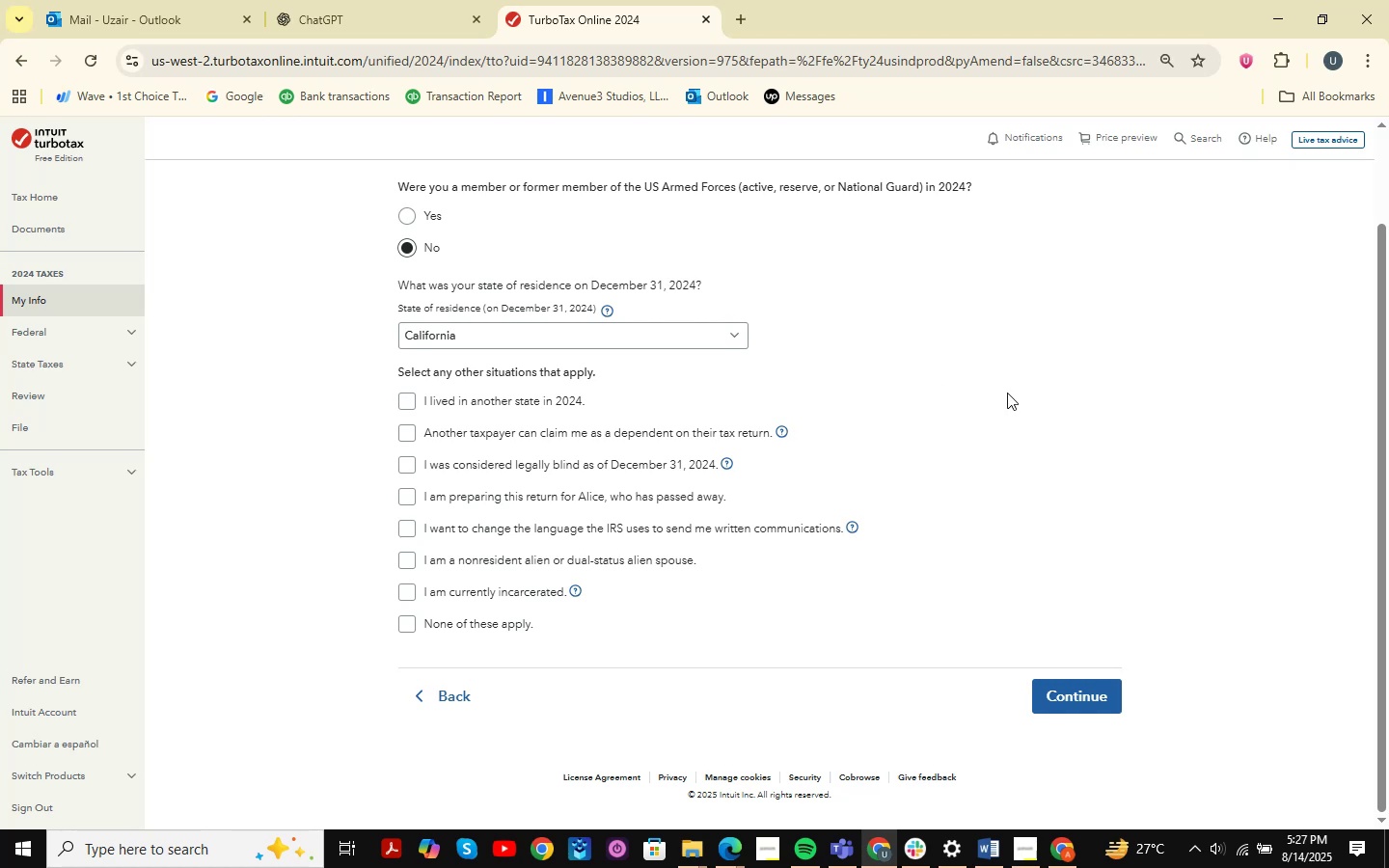 
wait(7.06)
 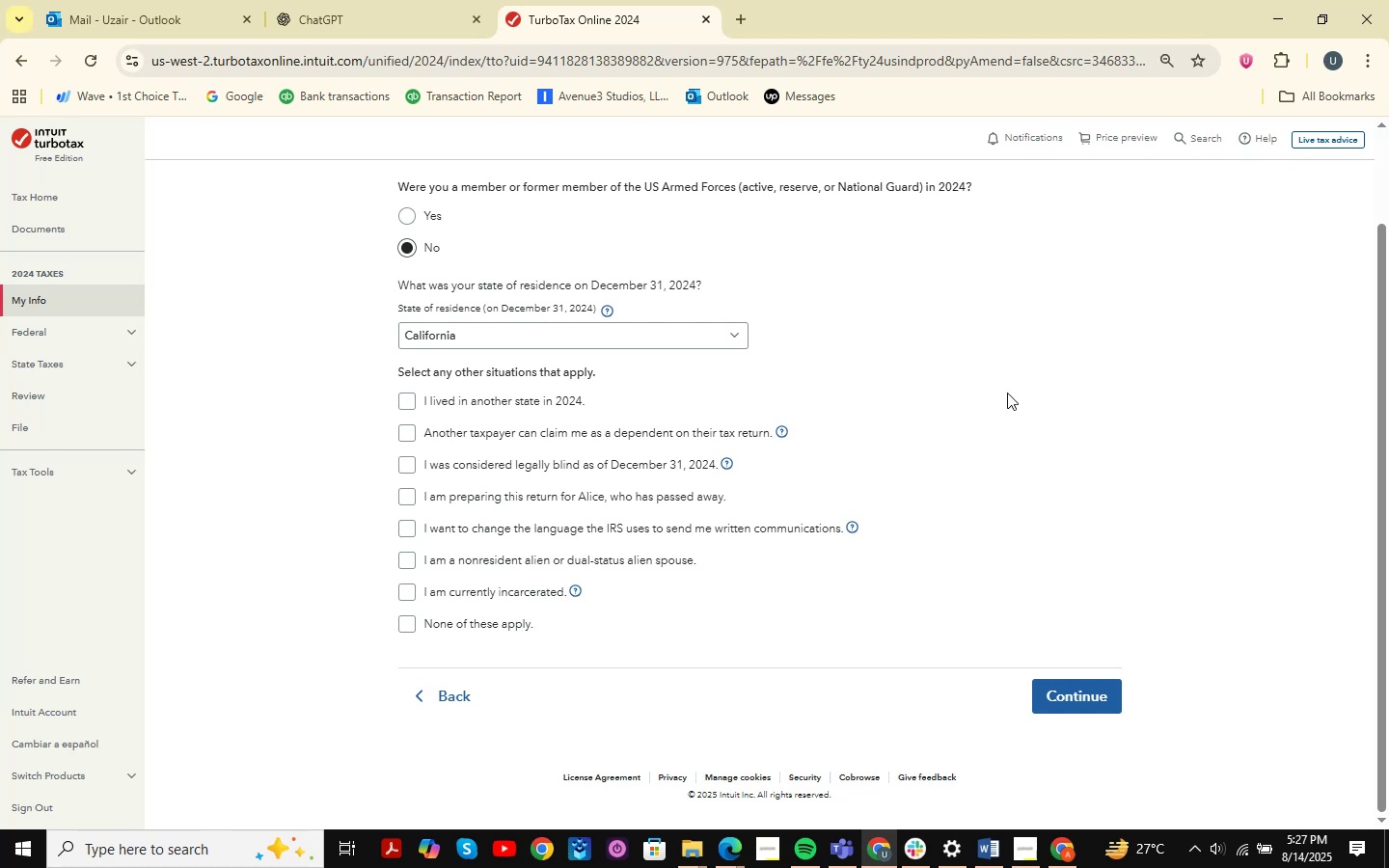 
left_click([587, 497])
 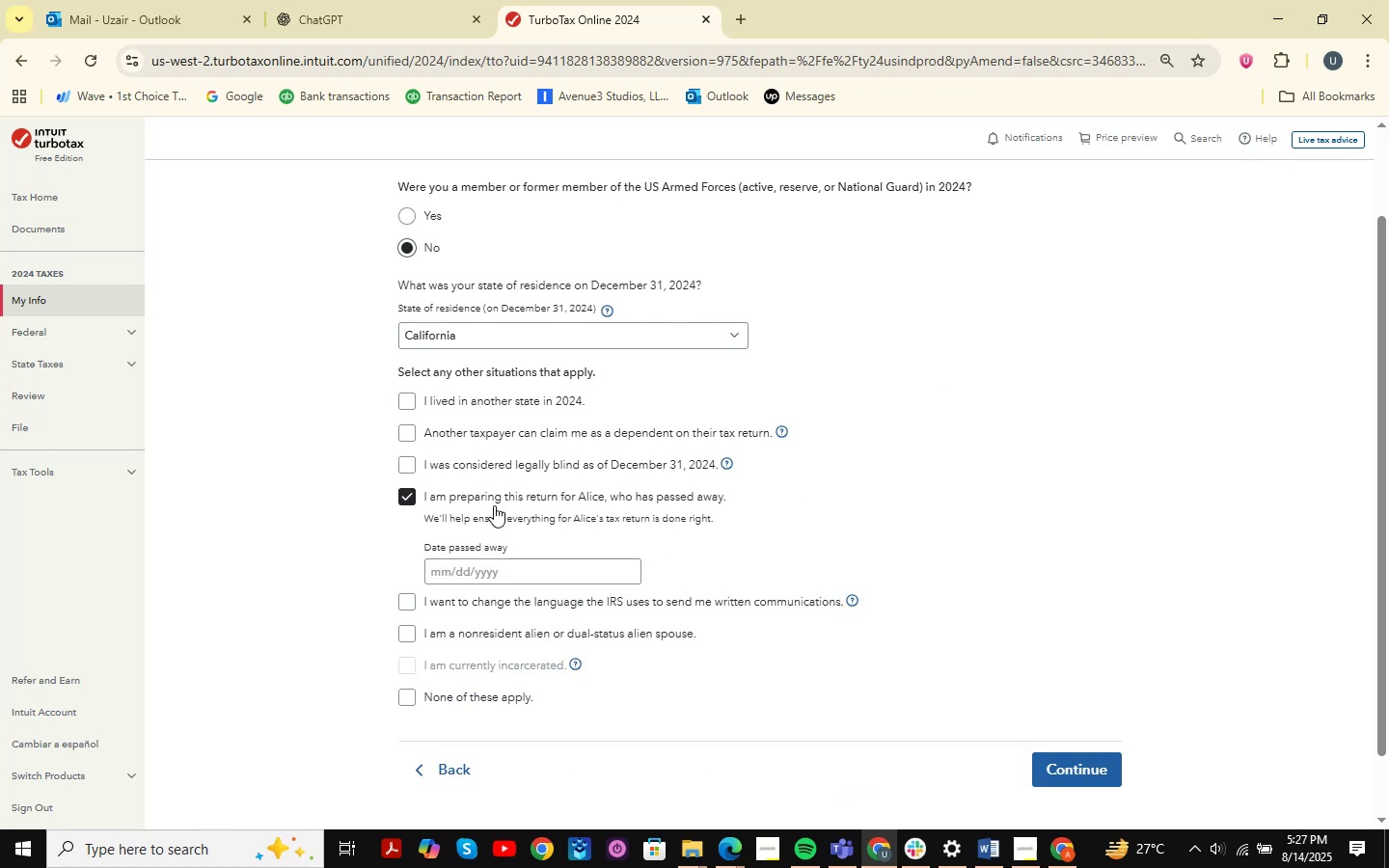 
left_click([410, 487])
 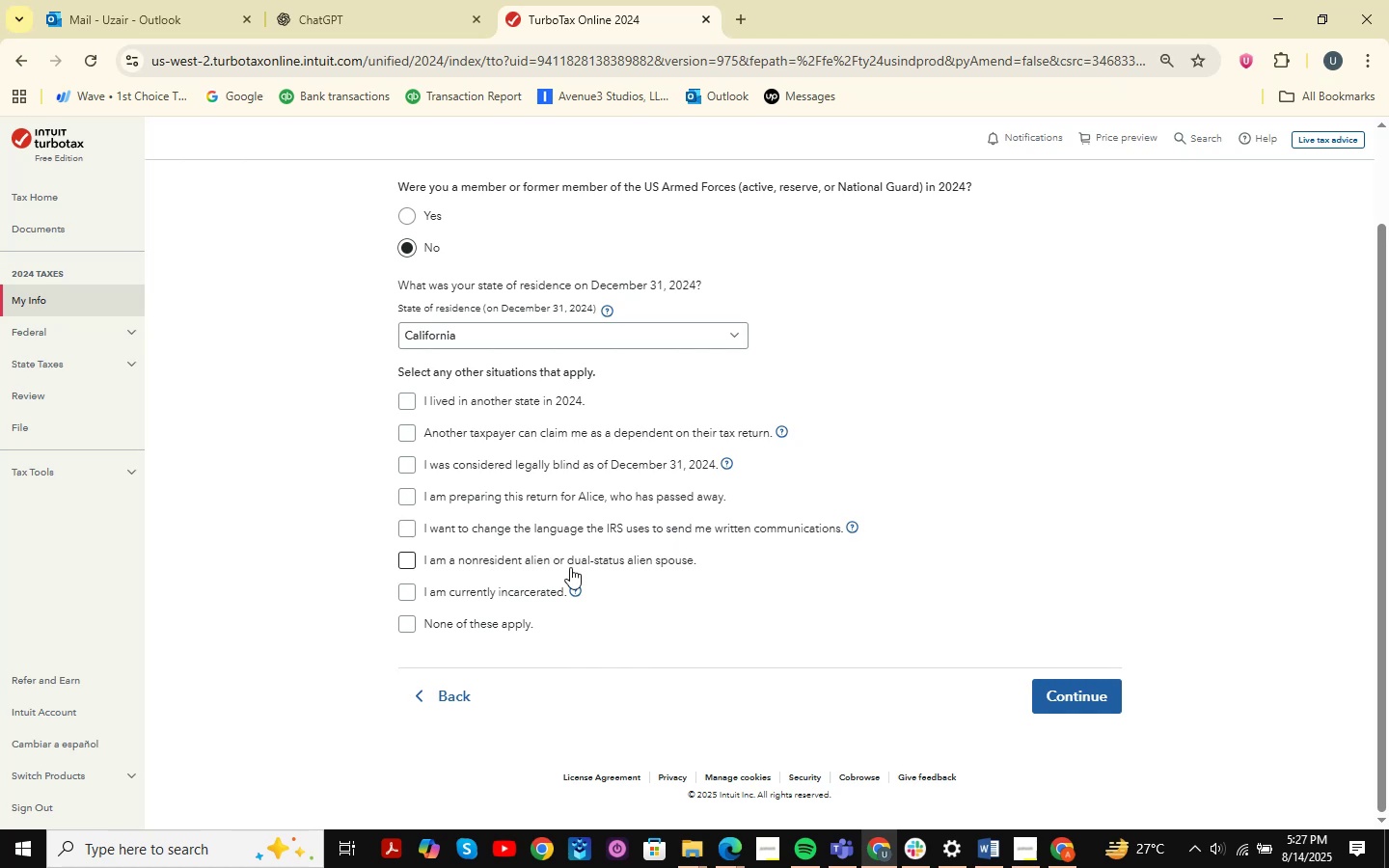 
left_click([495, 630])
 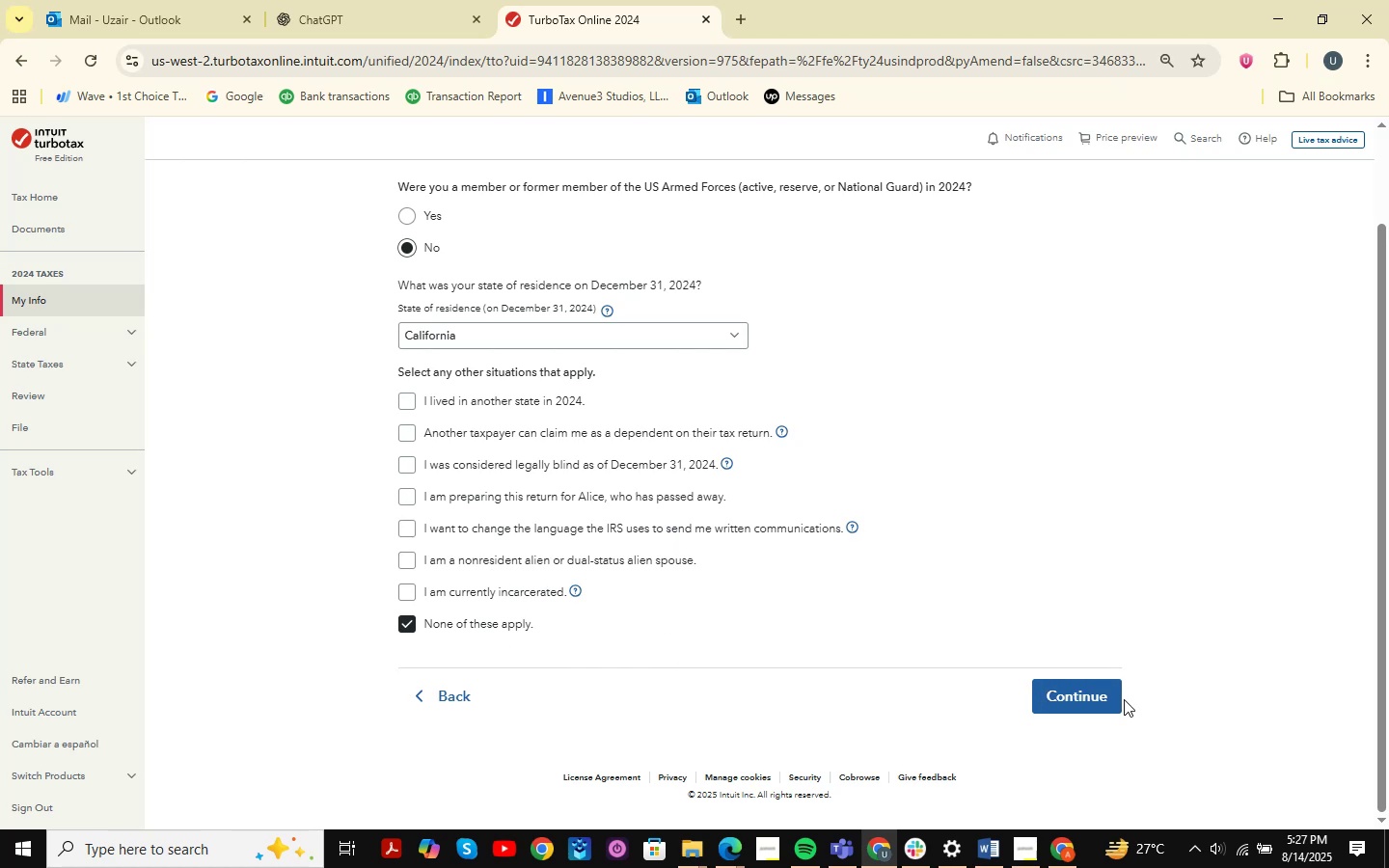 
double_click([1057, 693])
 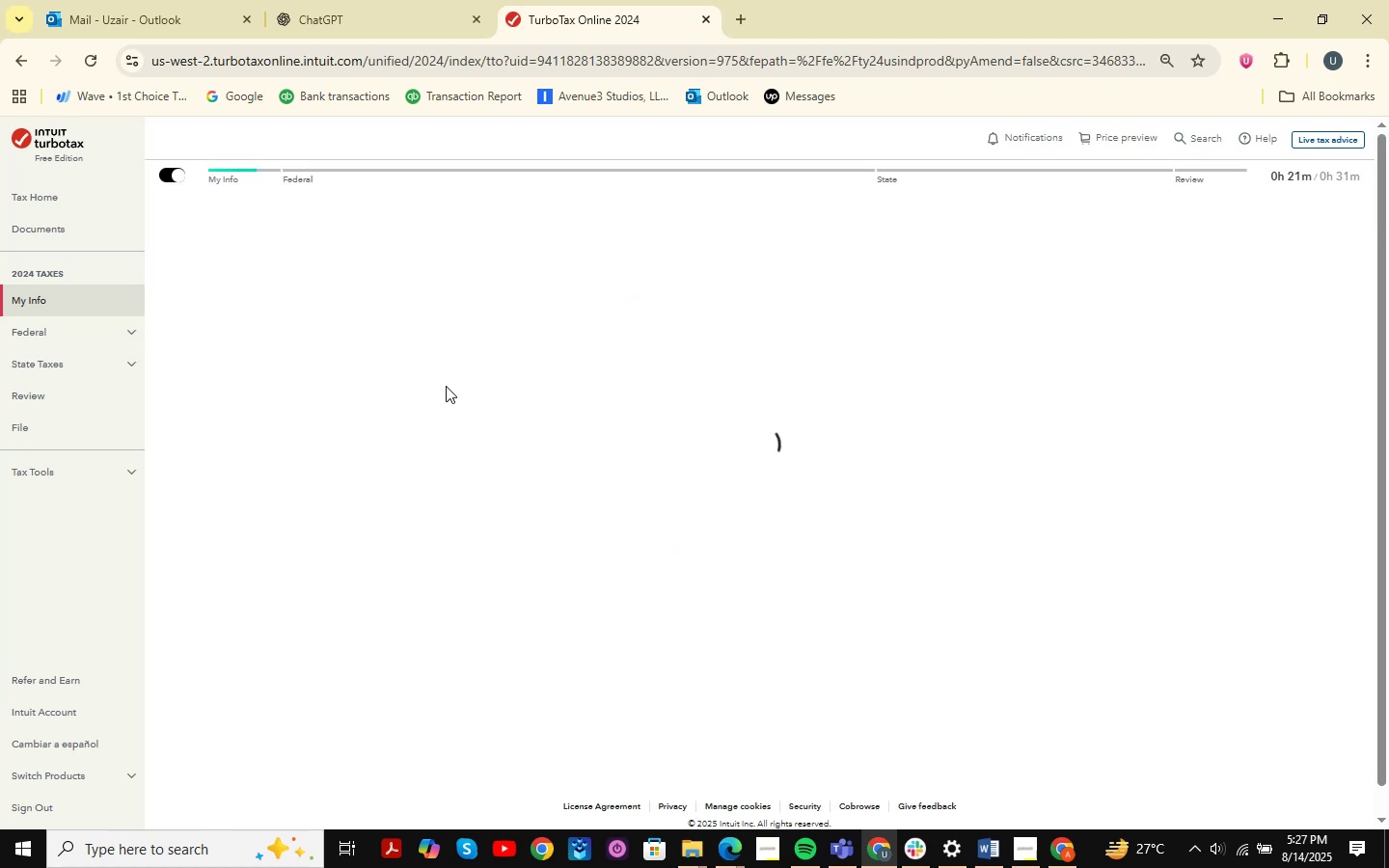 
mouse_move([594, 378])
 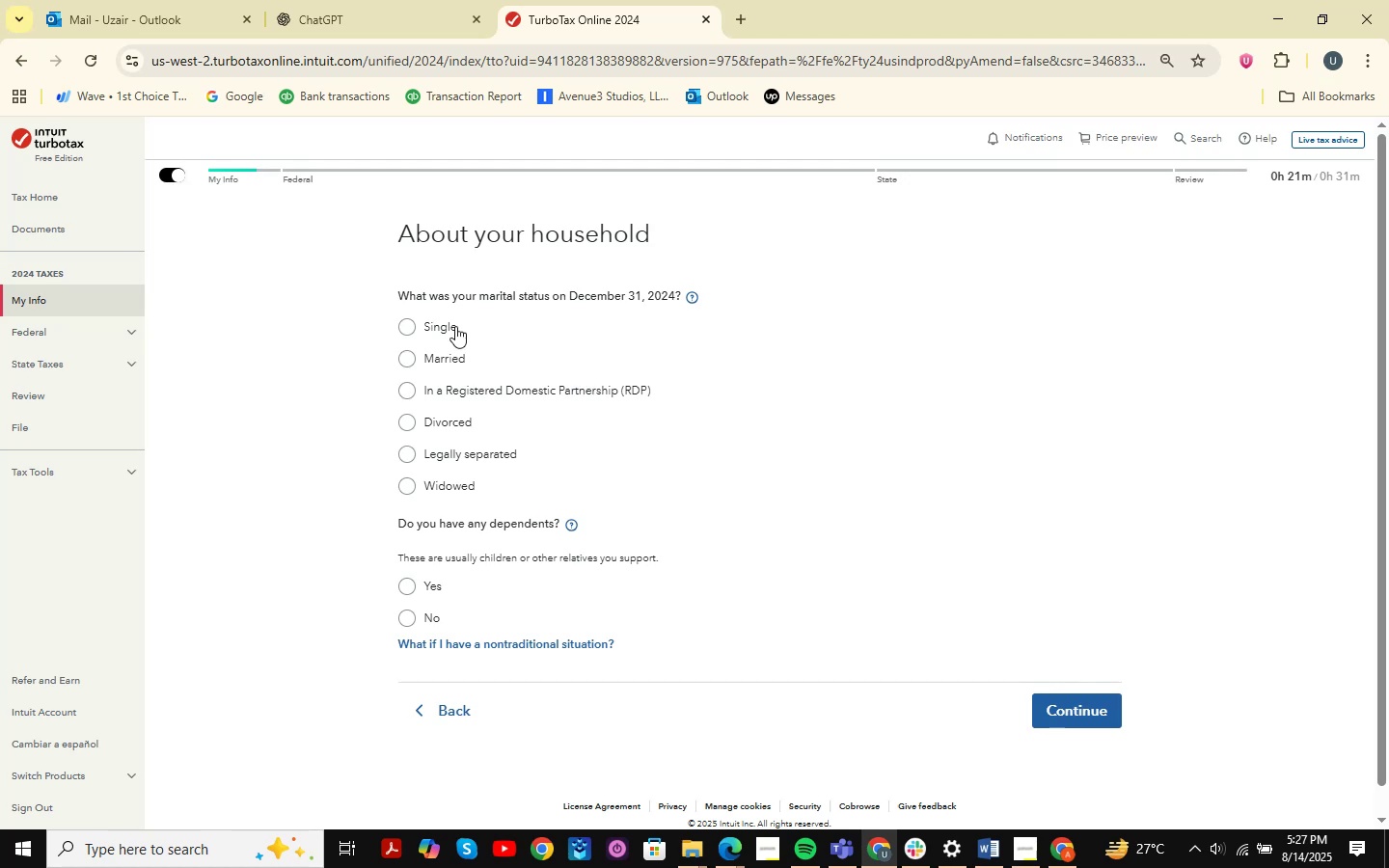 
left_click([442, 322])
 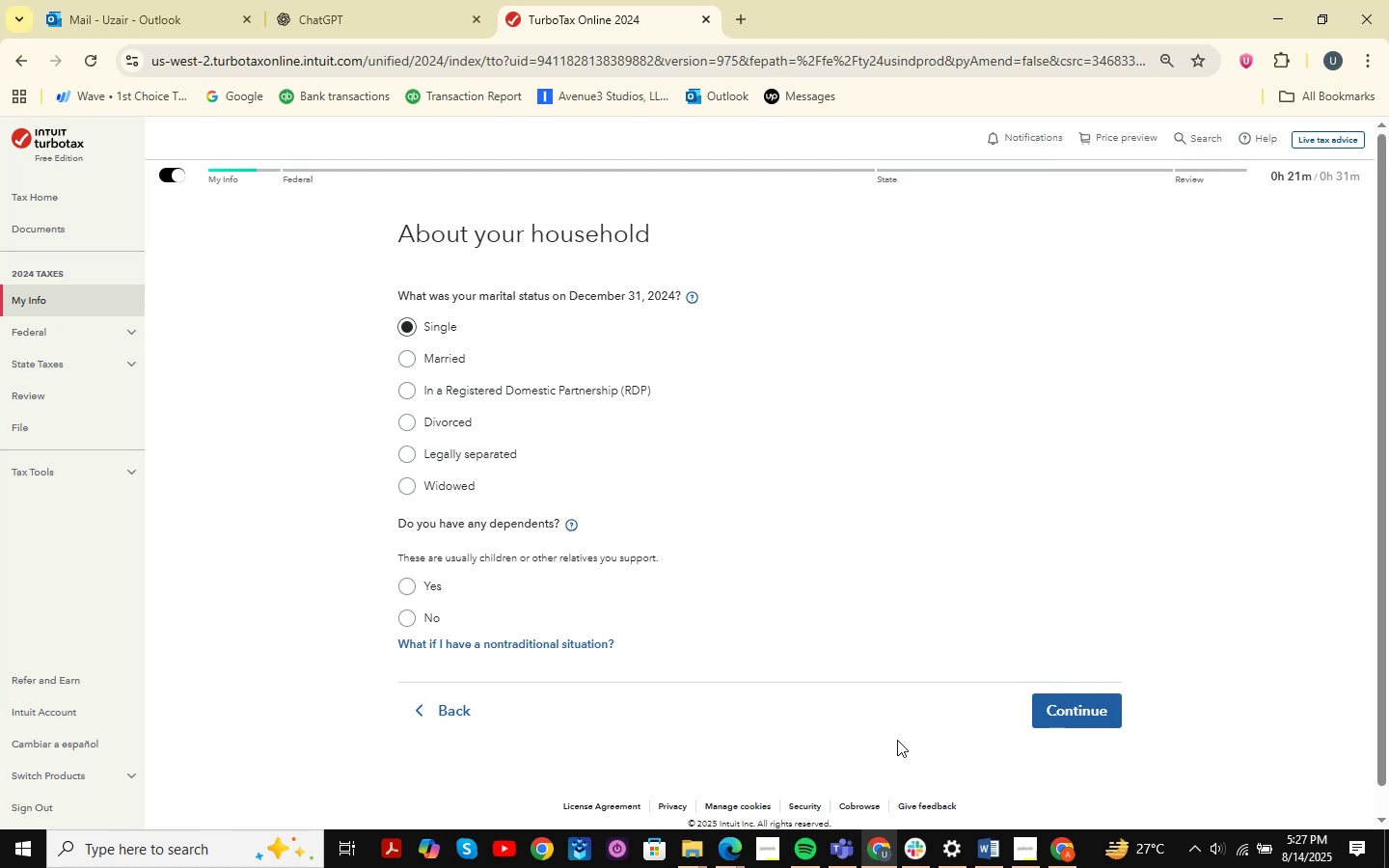 
left_click([991, 850])
 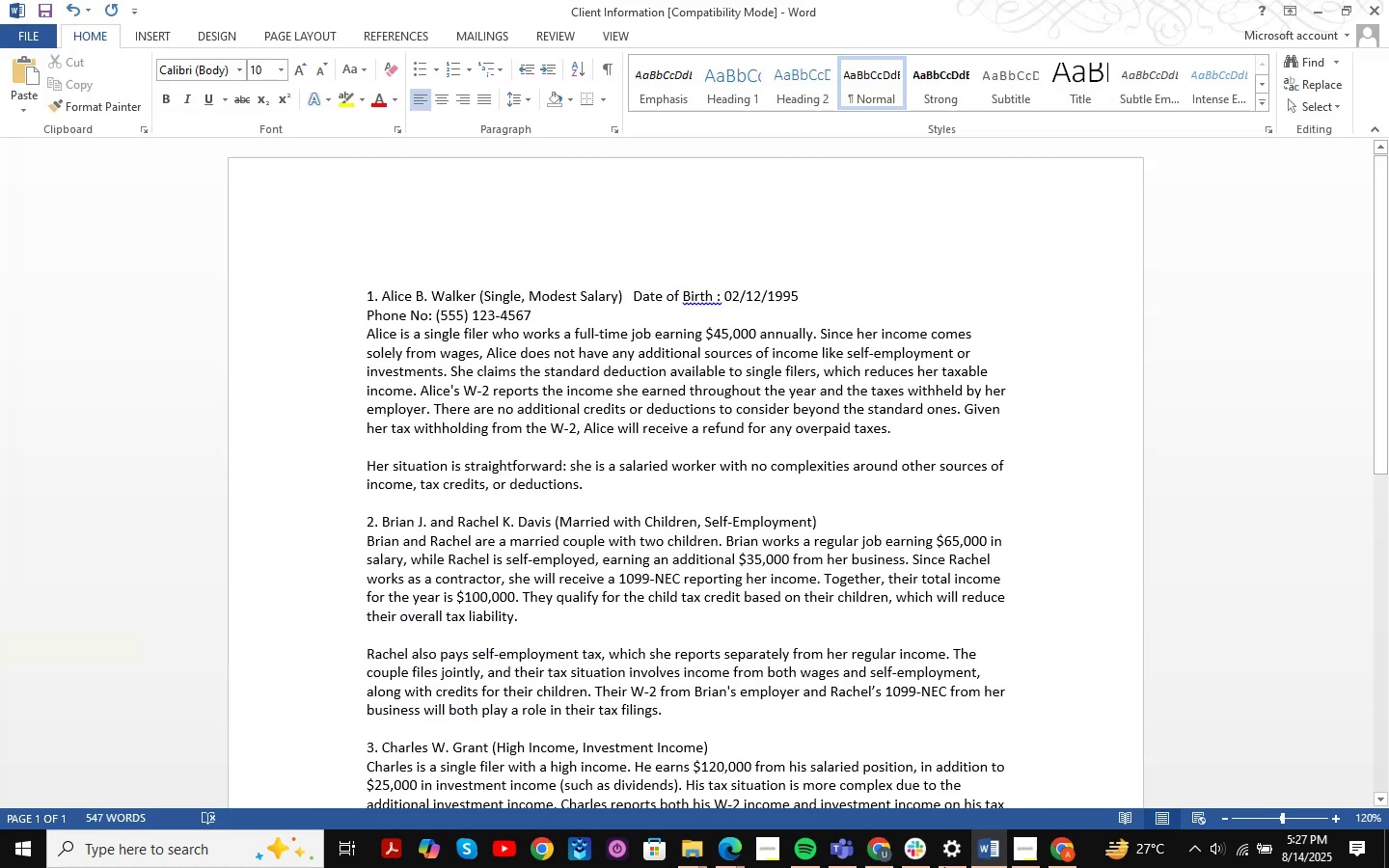 
left_click([977, 847])
 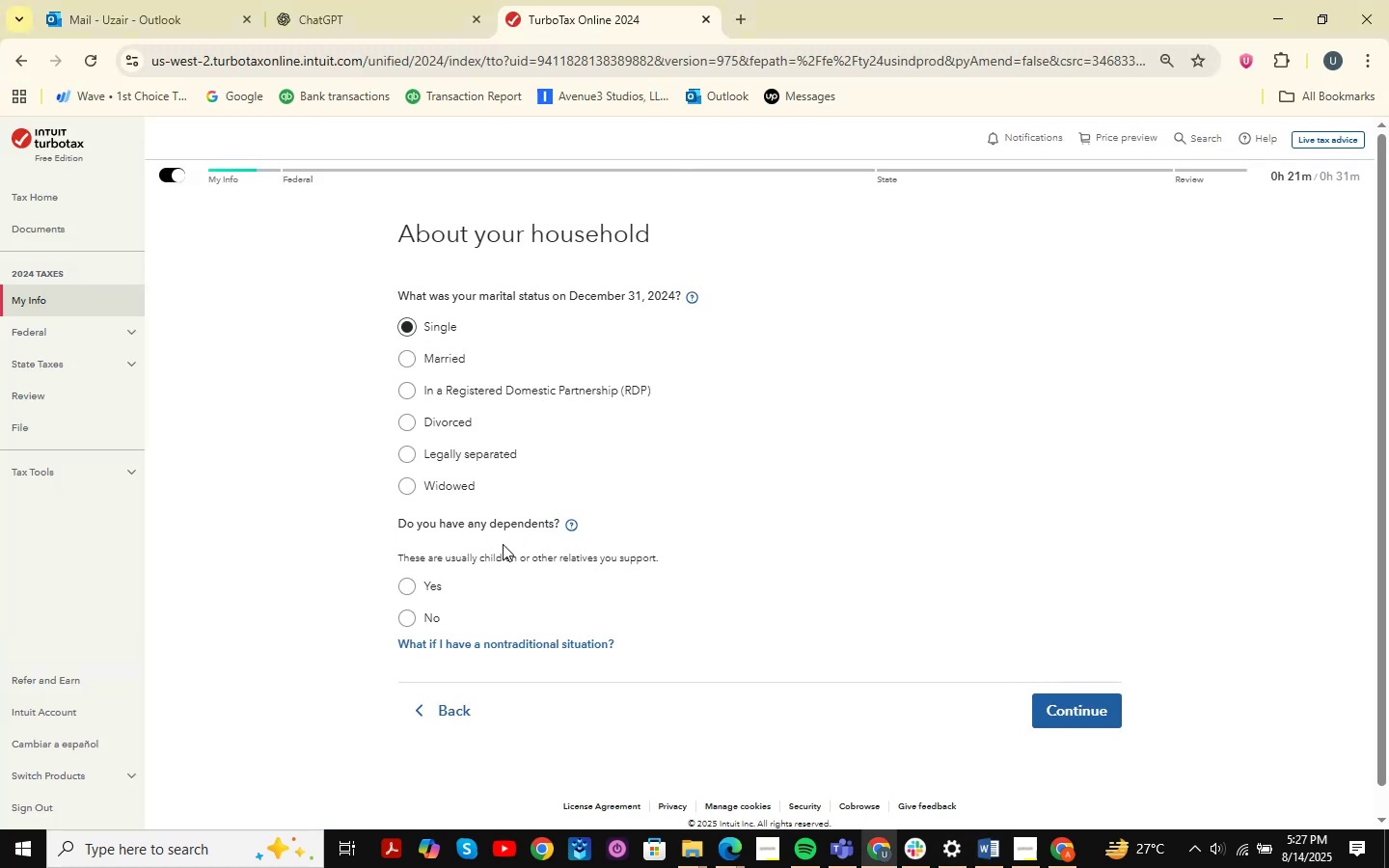 
left_click([416, 619])
 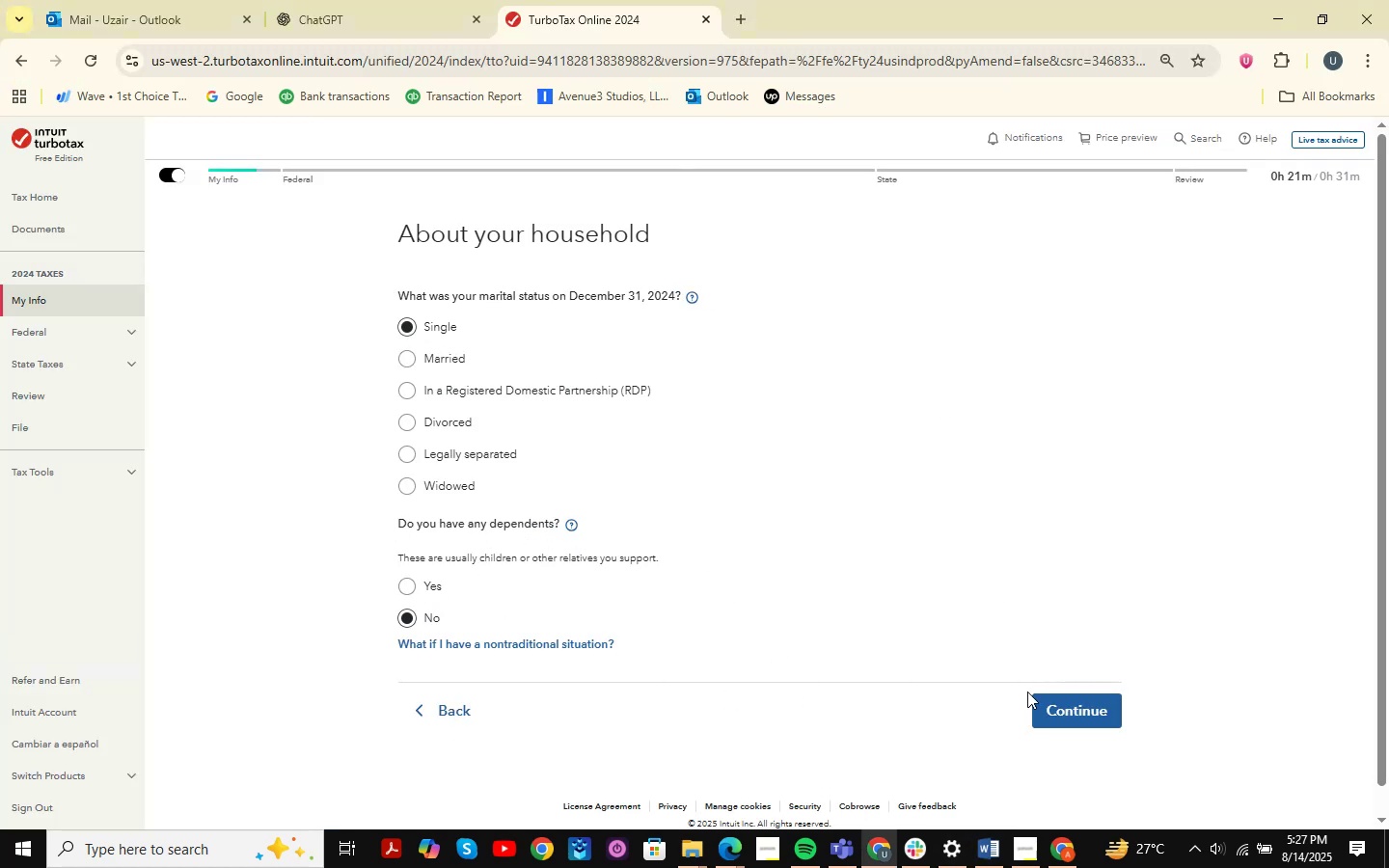 
left_click([1057, 705])
 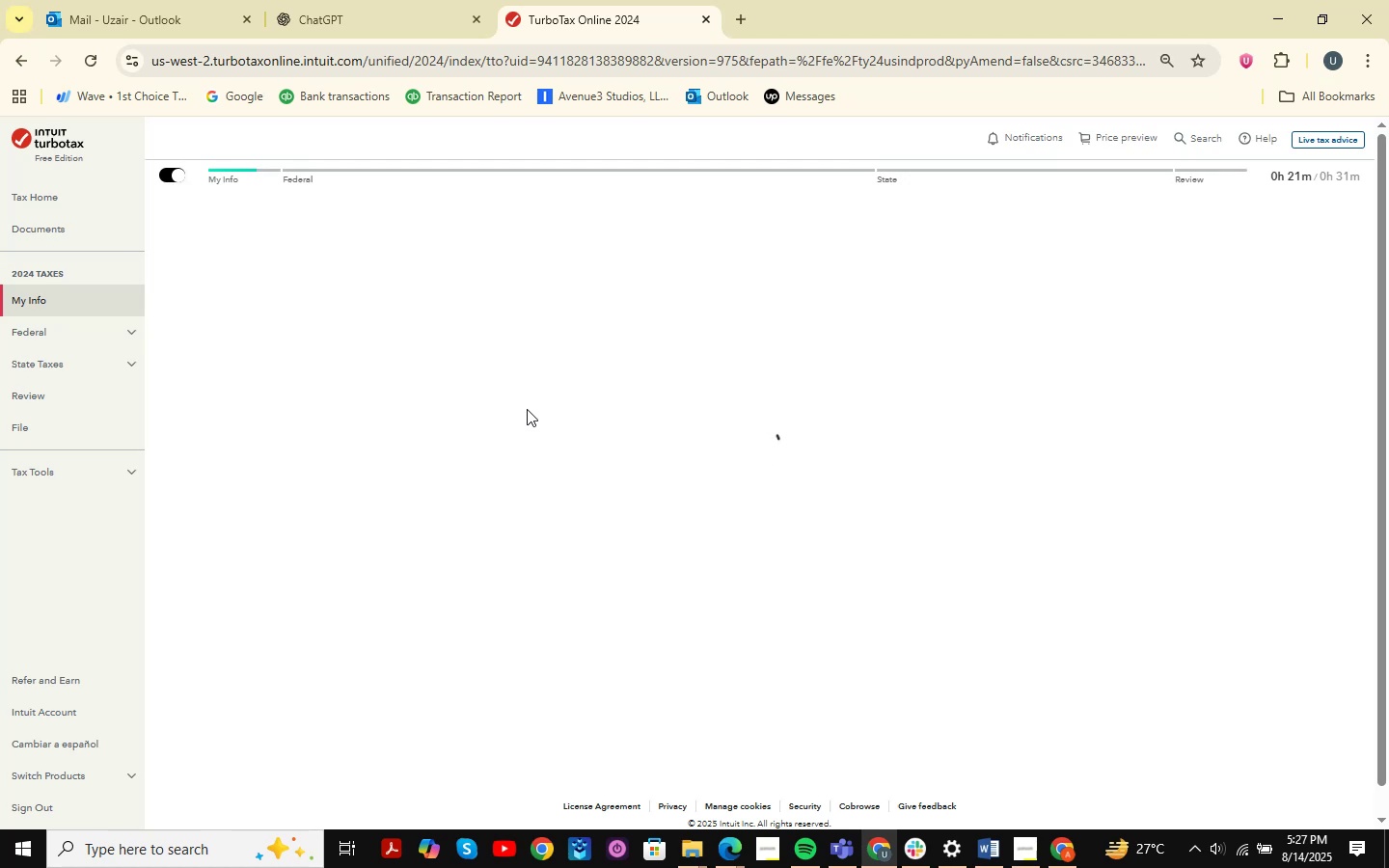 
wait(17.12)
 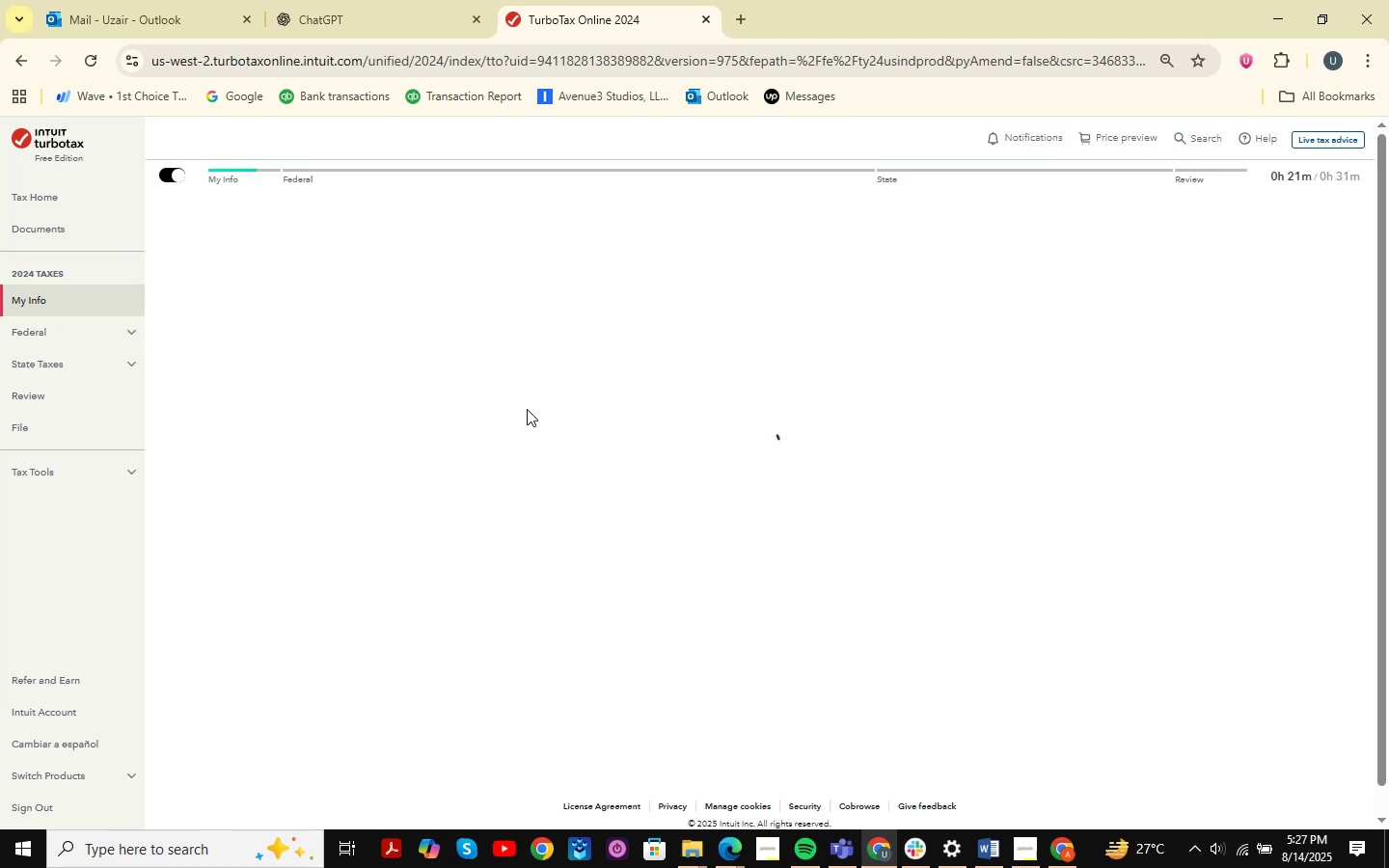 
left_click([558, 527])
 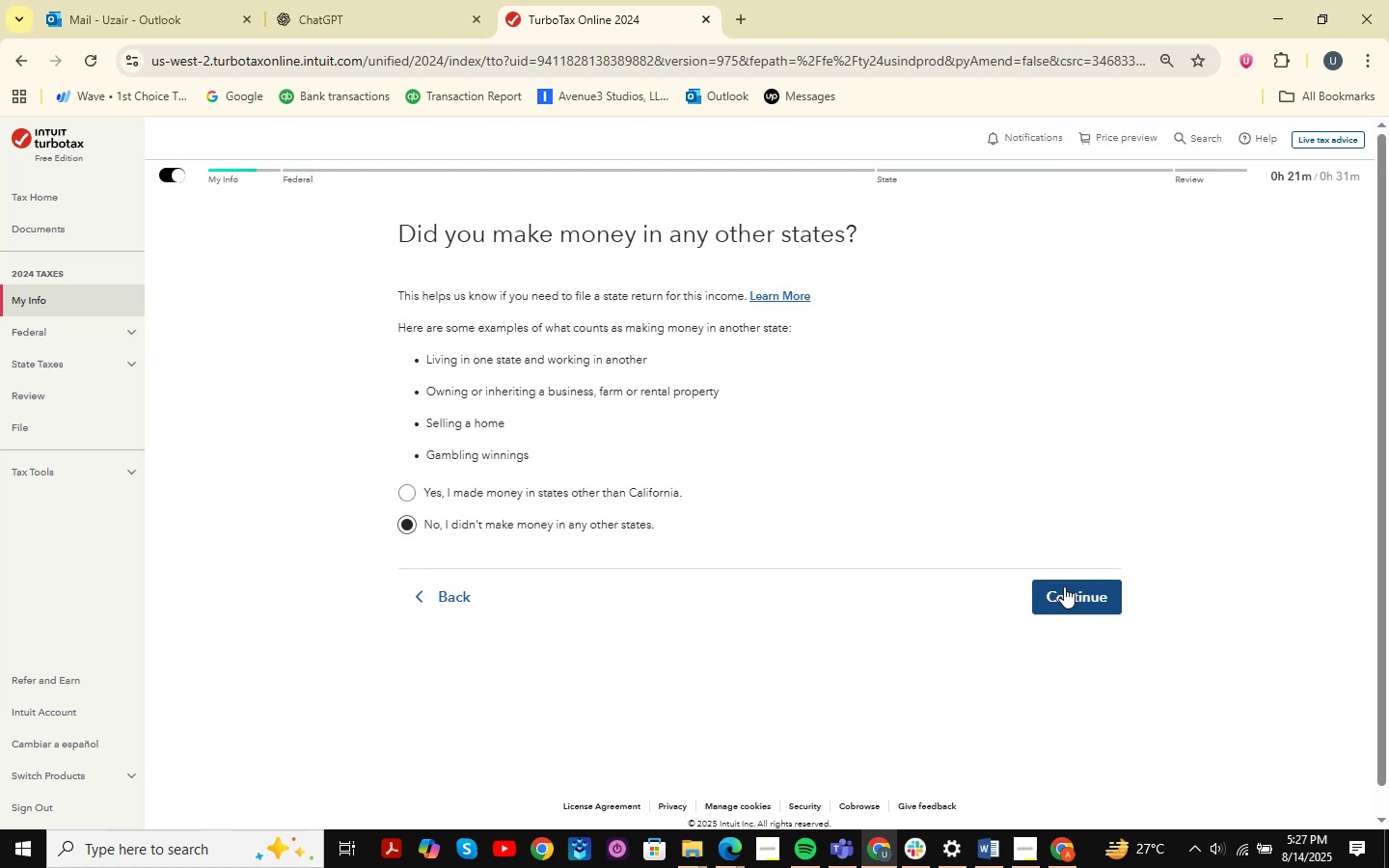 
left_click([1093, 607])
 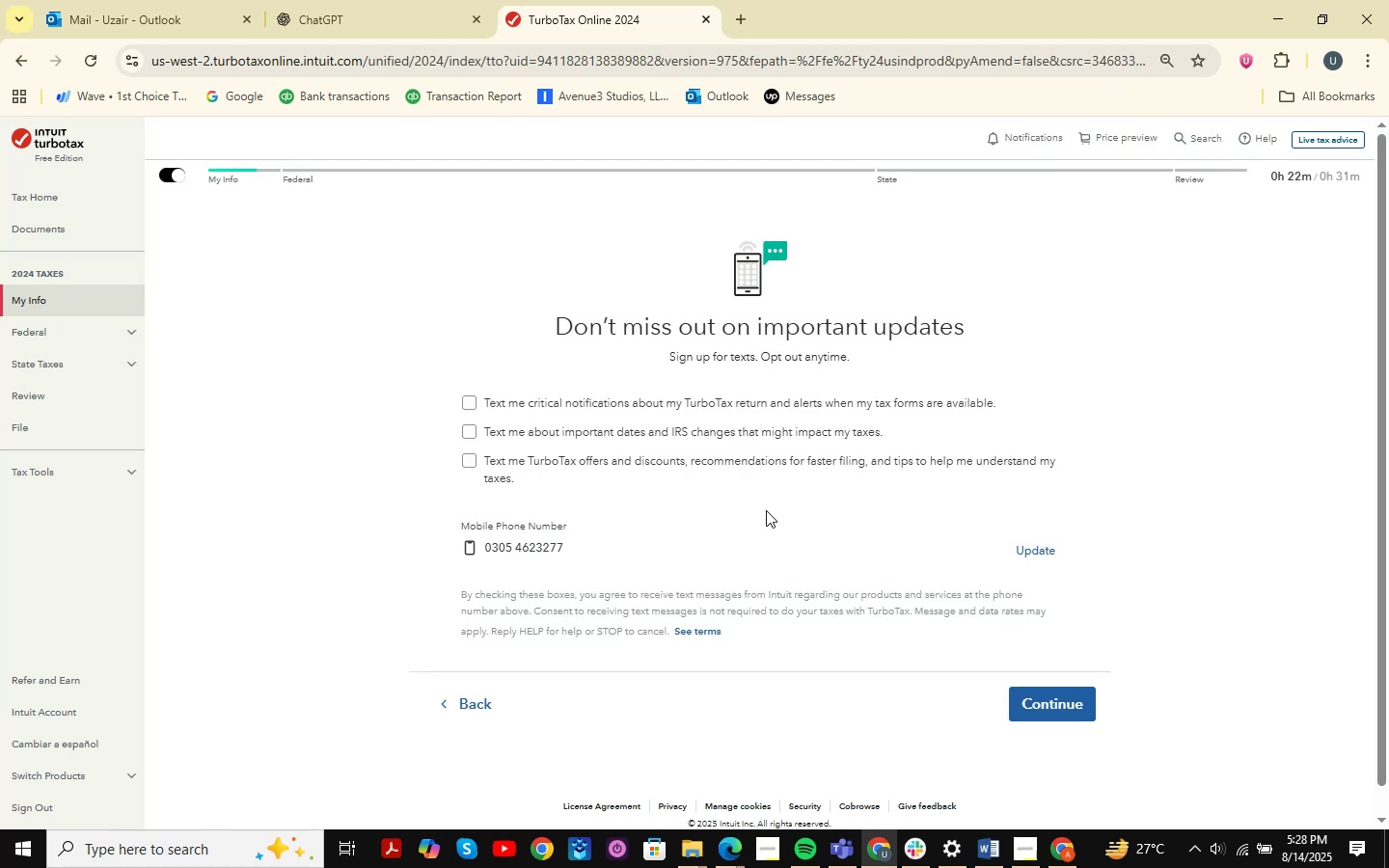 
wait(24.02)
 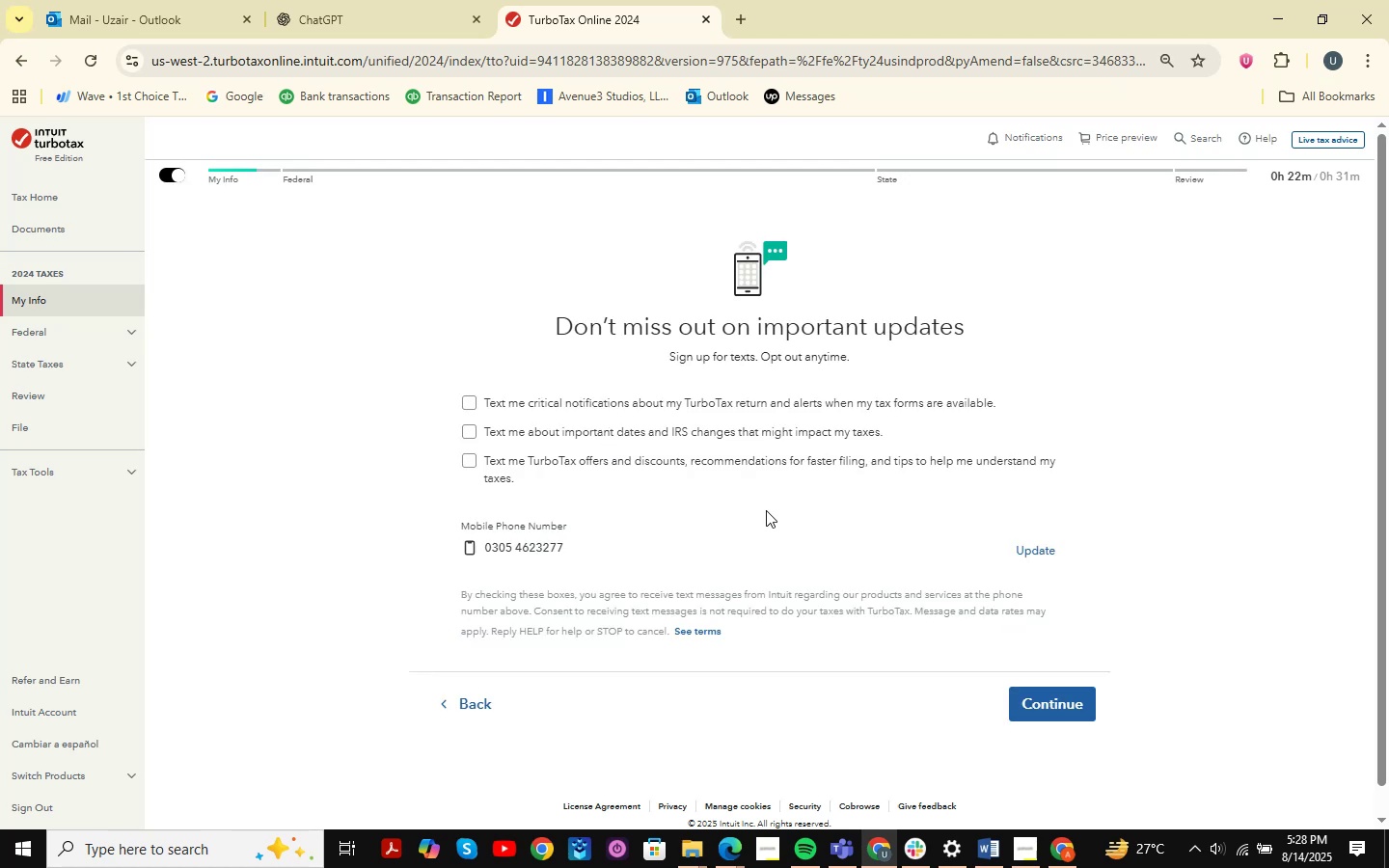 
left_click([1051, 706])
 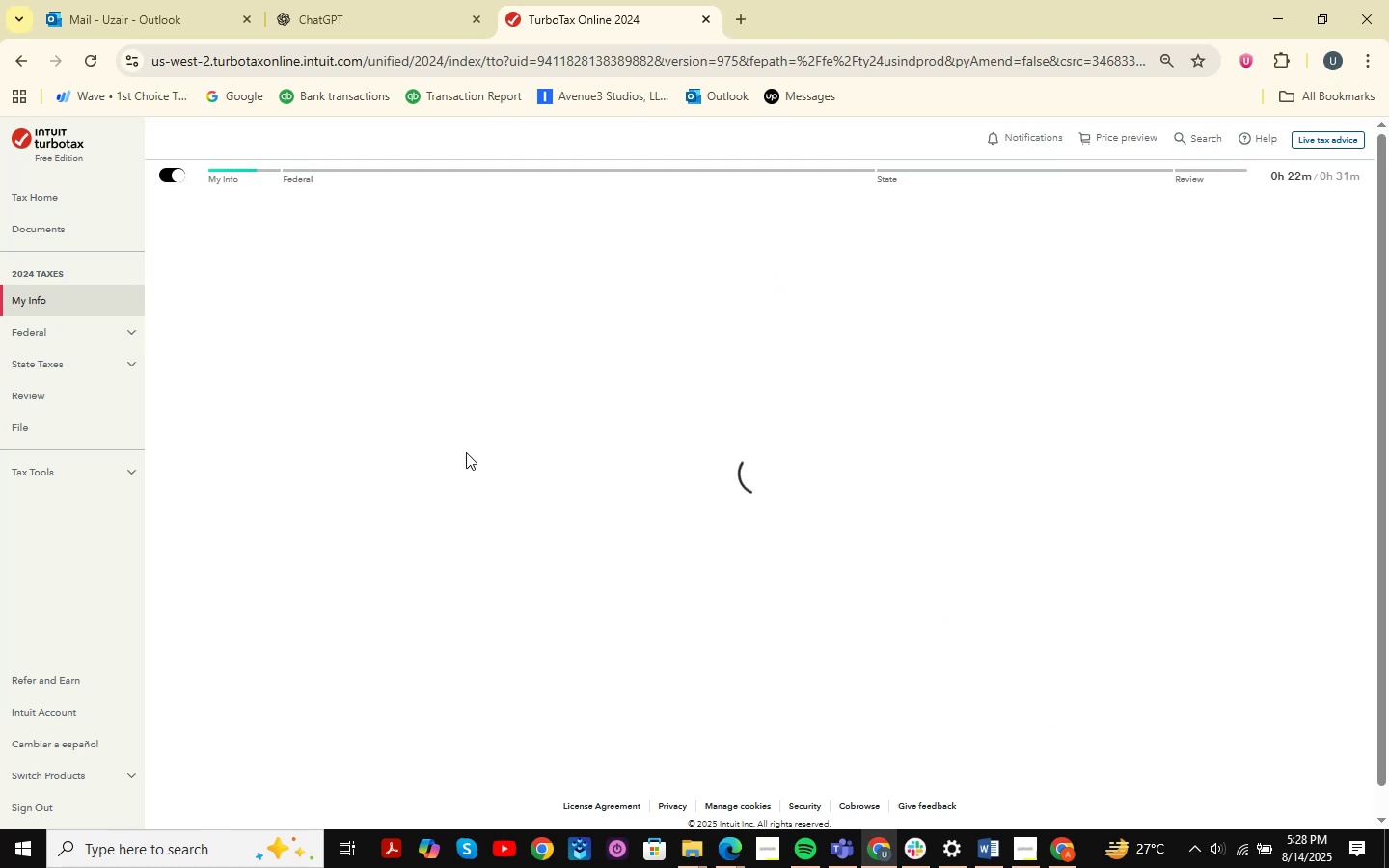 
wait(12.33)
 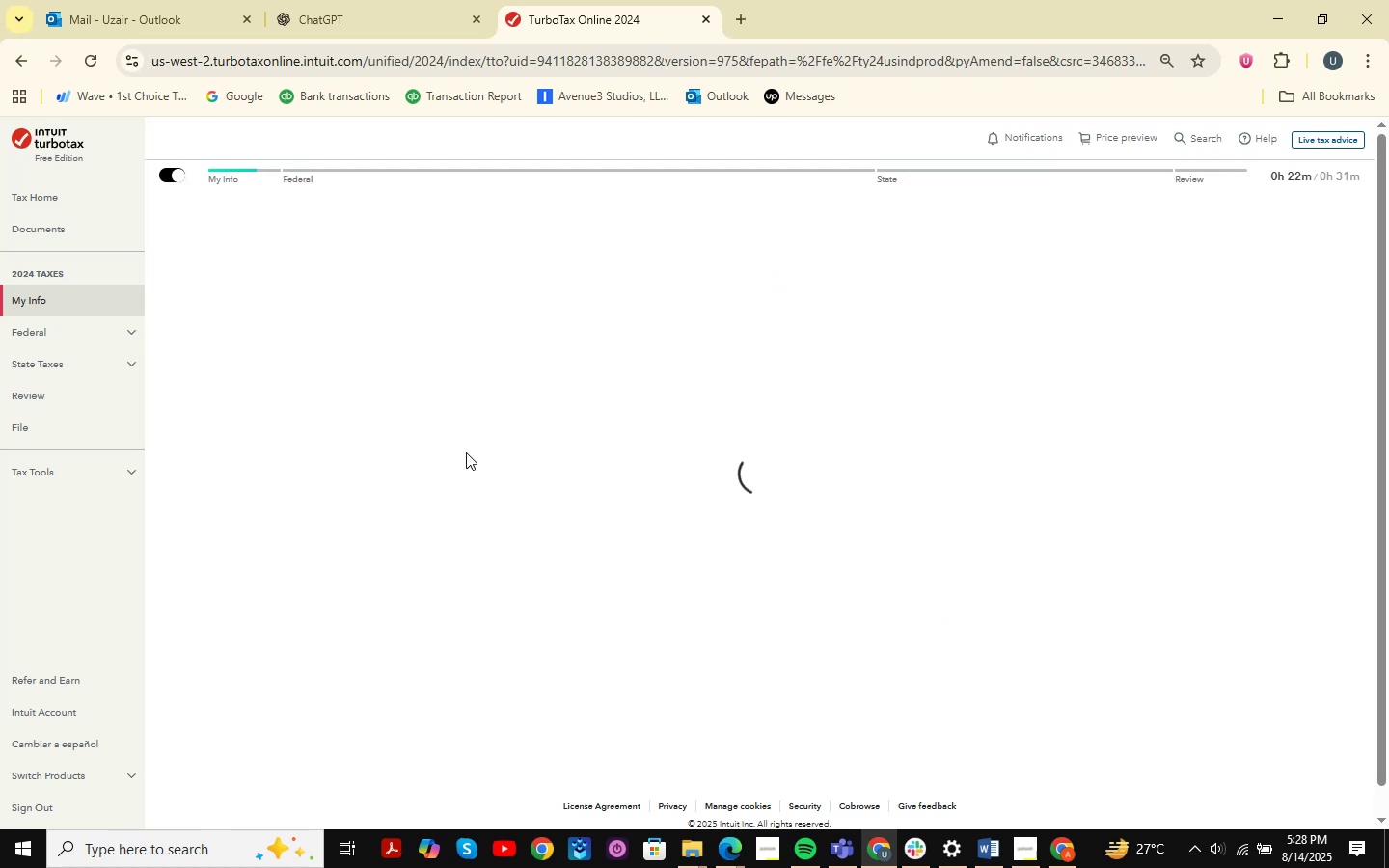 
left_click([753, 405])
 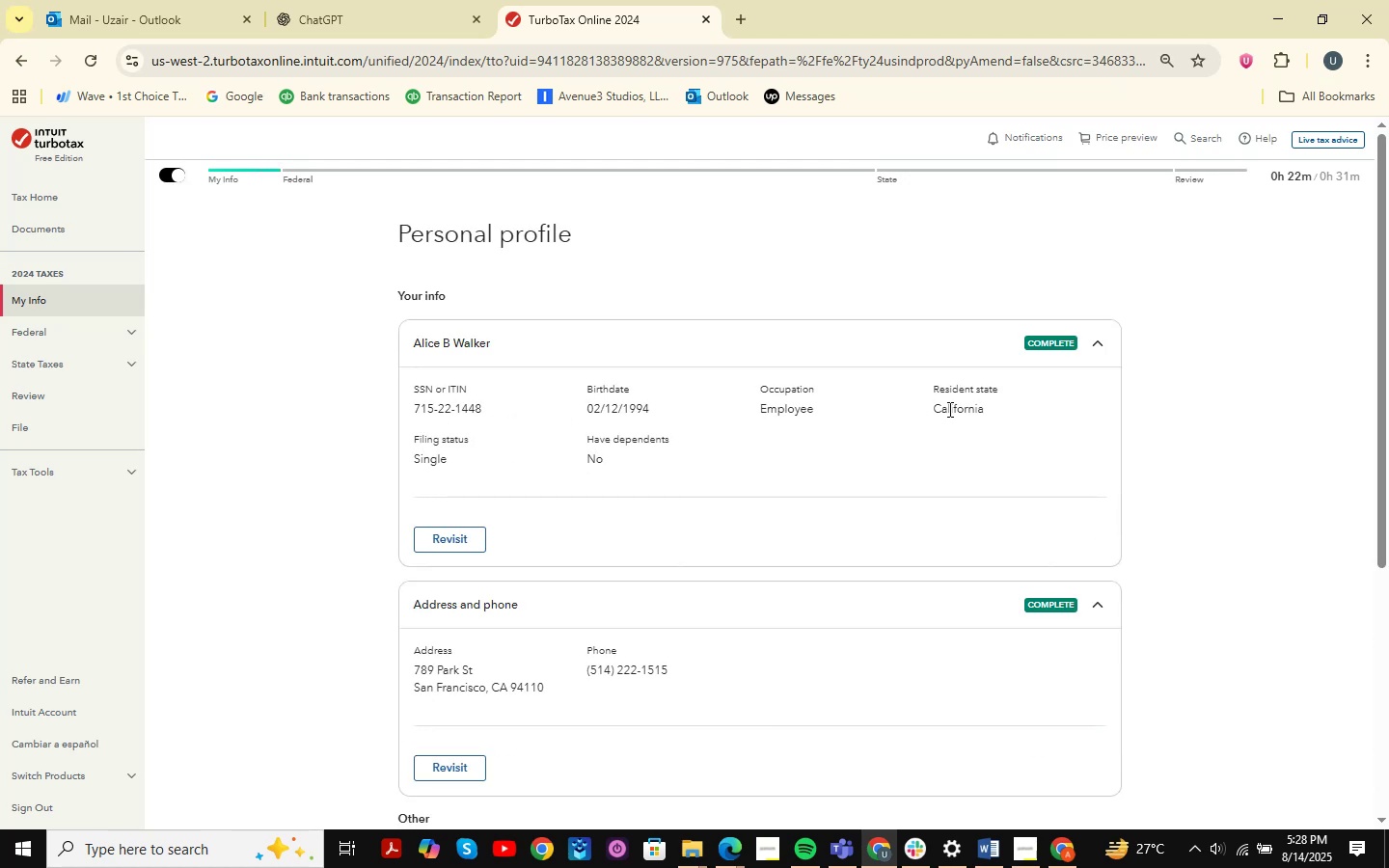 
left_click_drag(start_coordinate=[948, 409], to_coordinate=[1003, 409])
 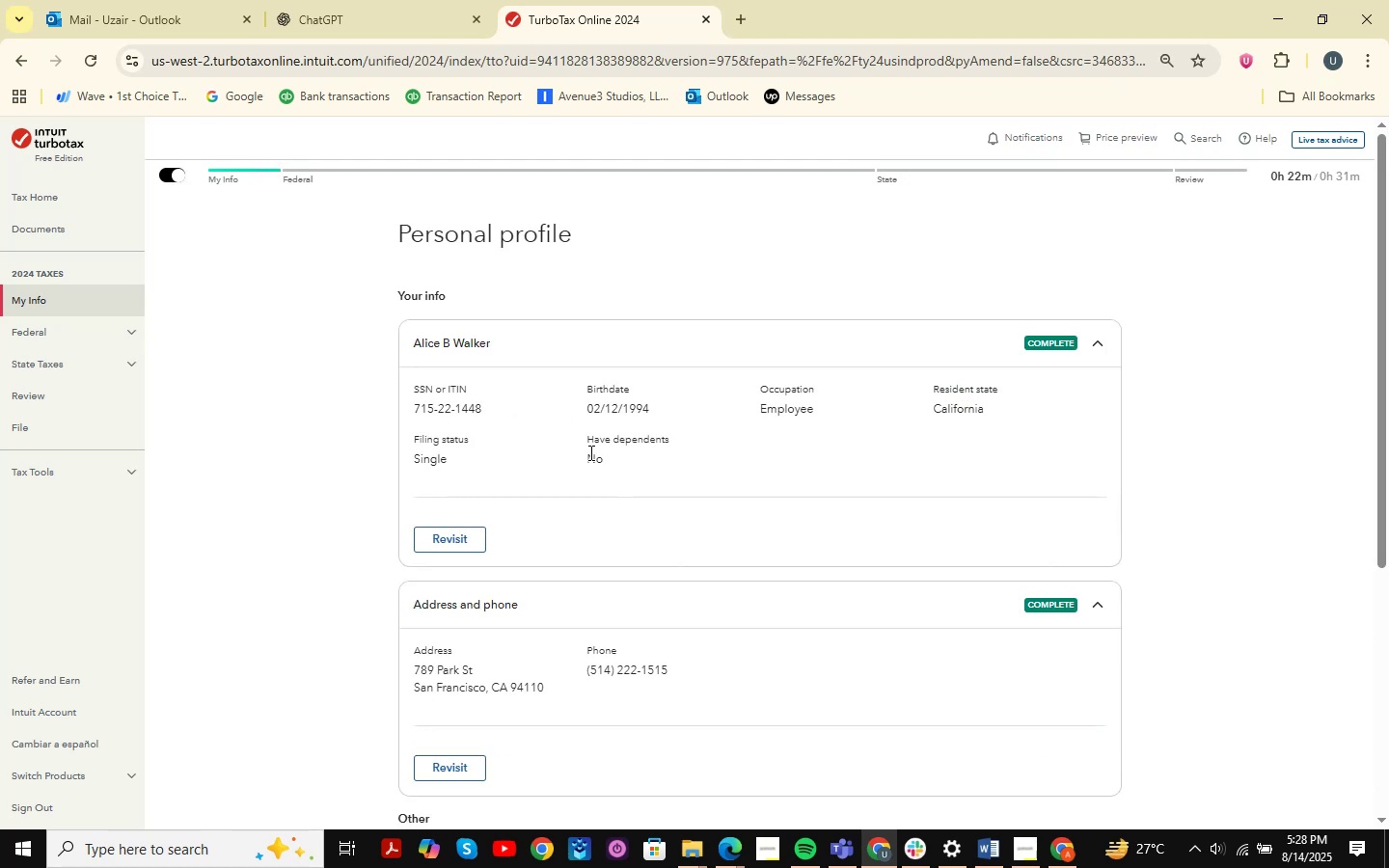 
scroll: coordinate [546, 565], scroll_direction: down, amount: 2.0
 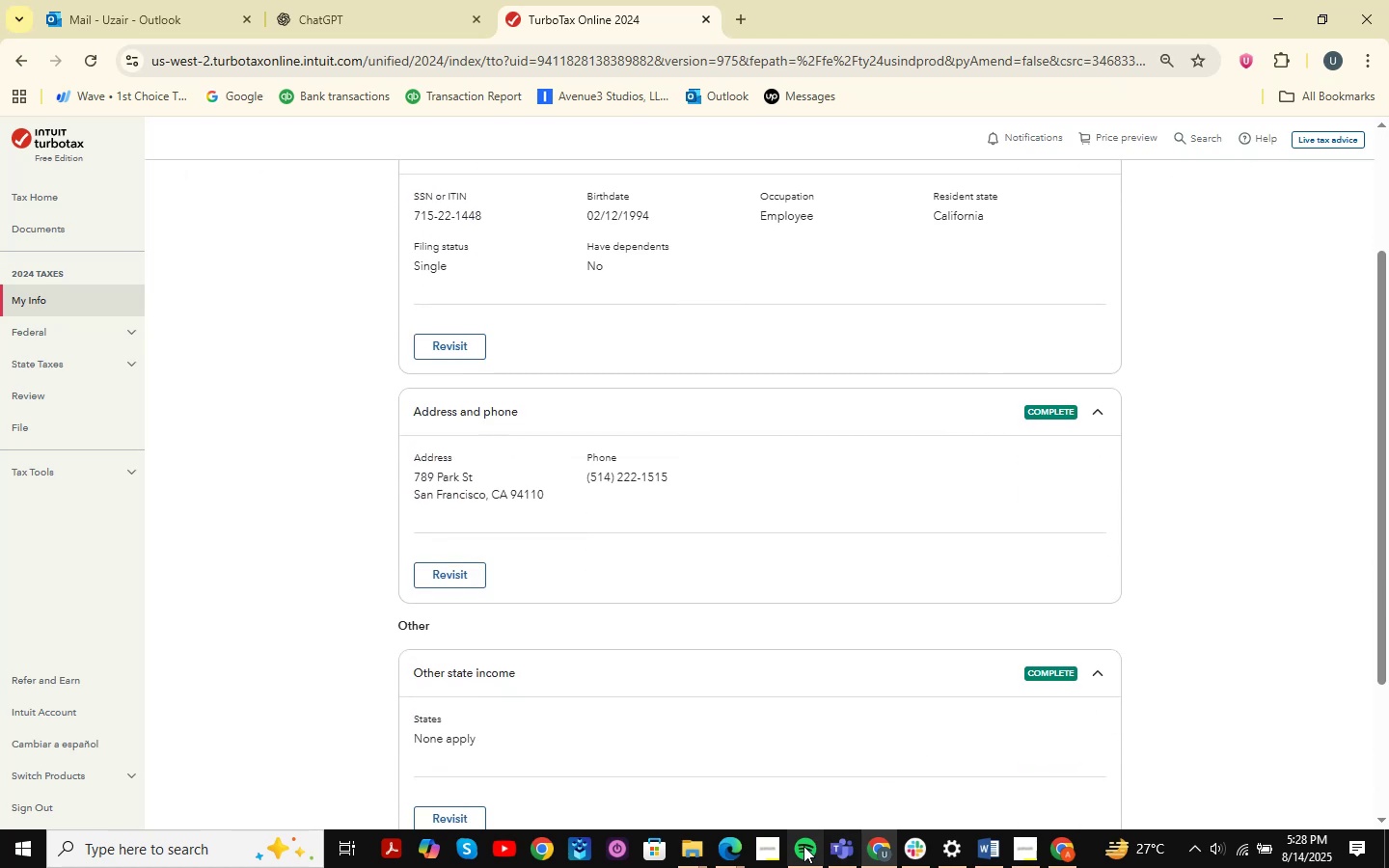 
left_click([717, 847])
 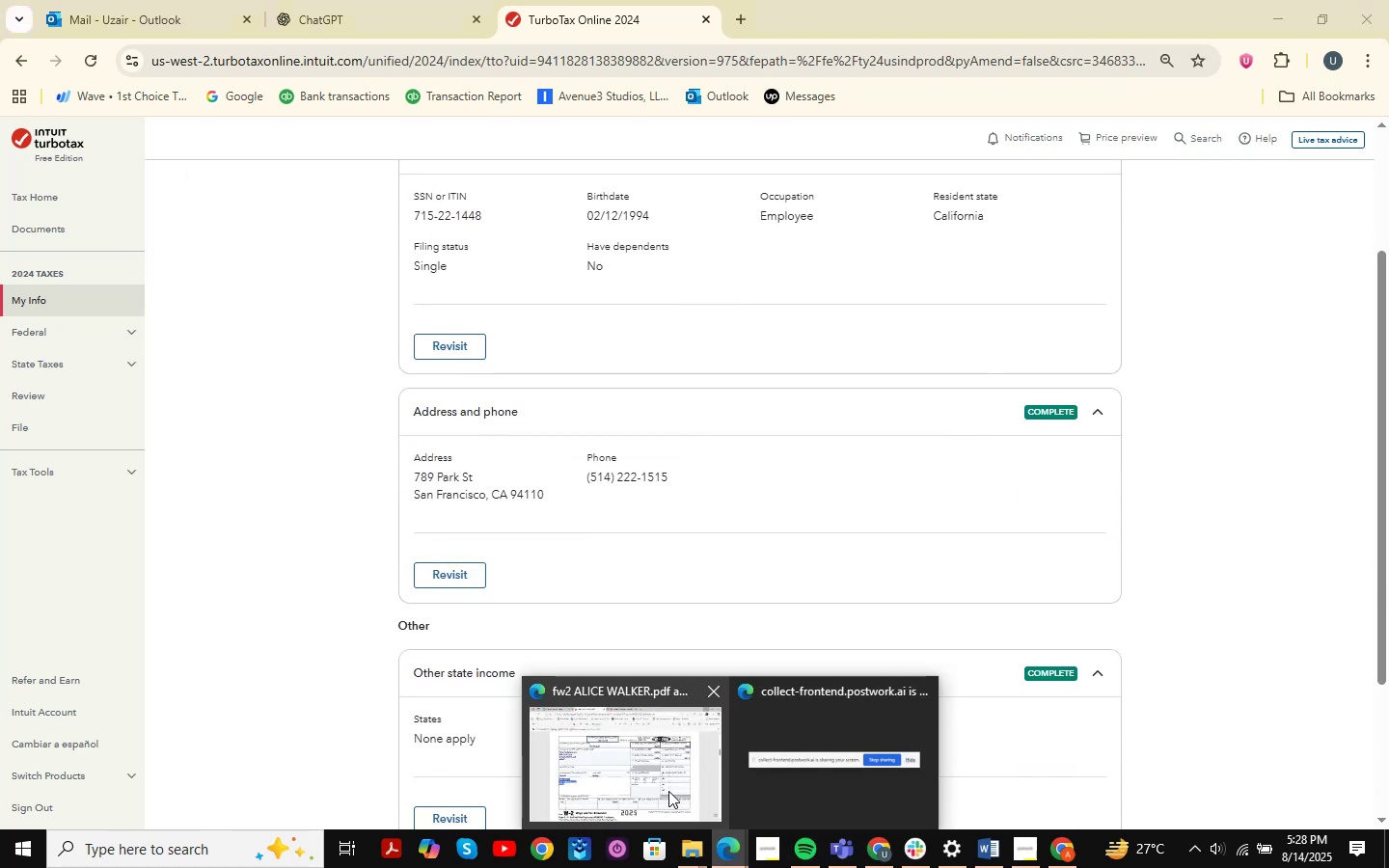 
left_click([668, 791])
 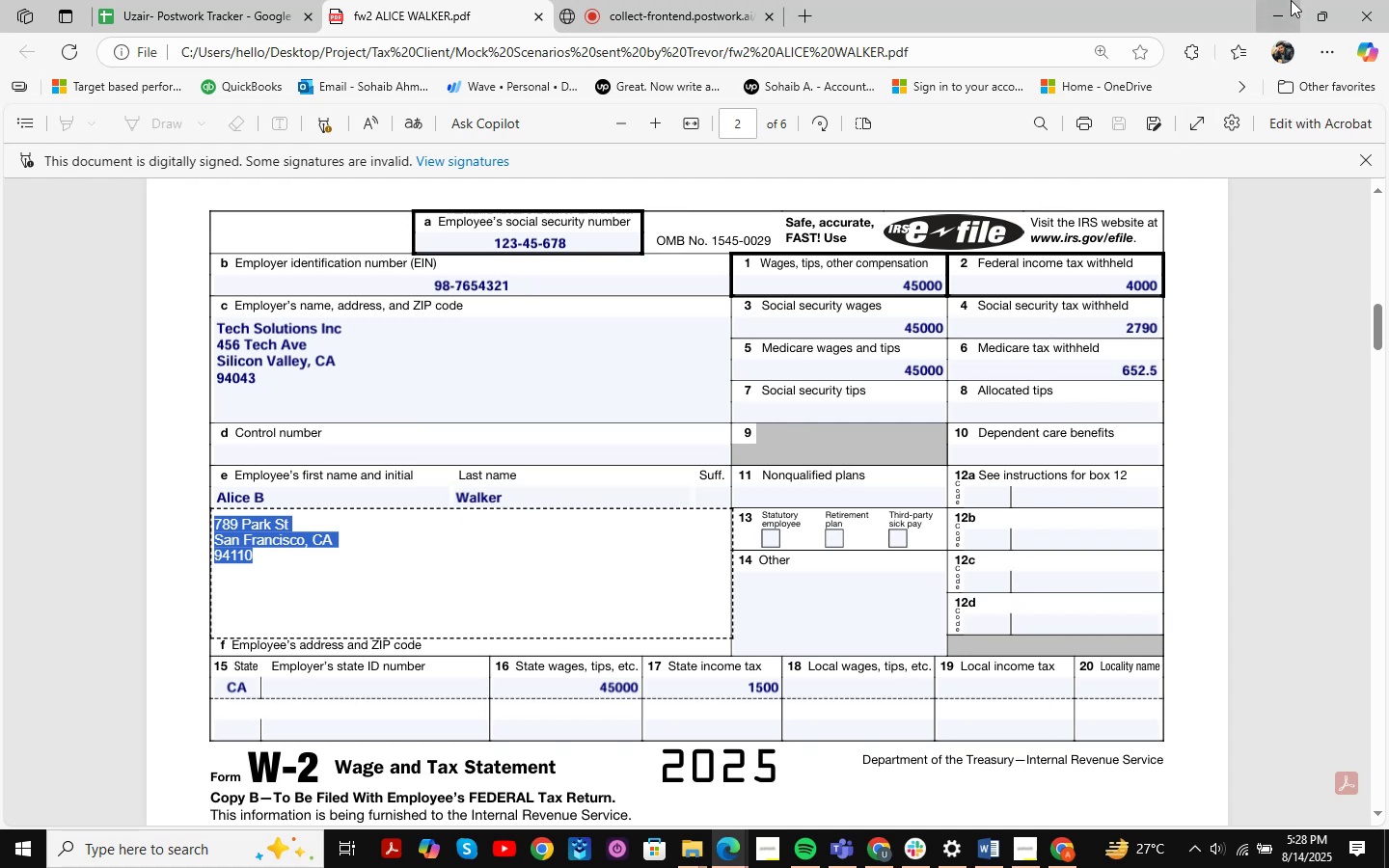 
key(Alt+AltLeft)
 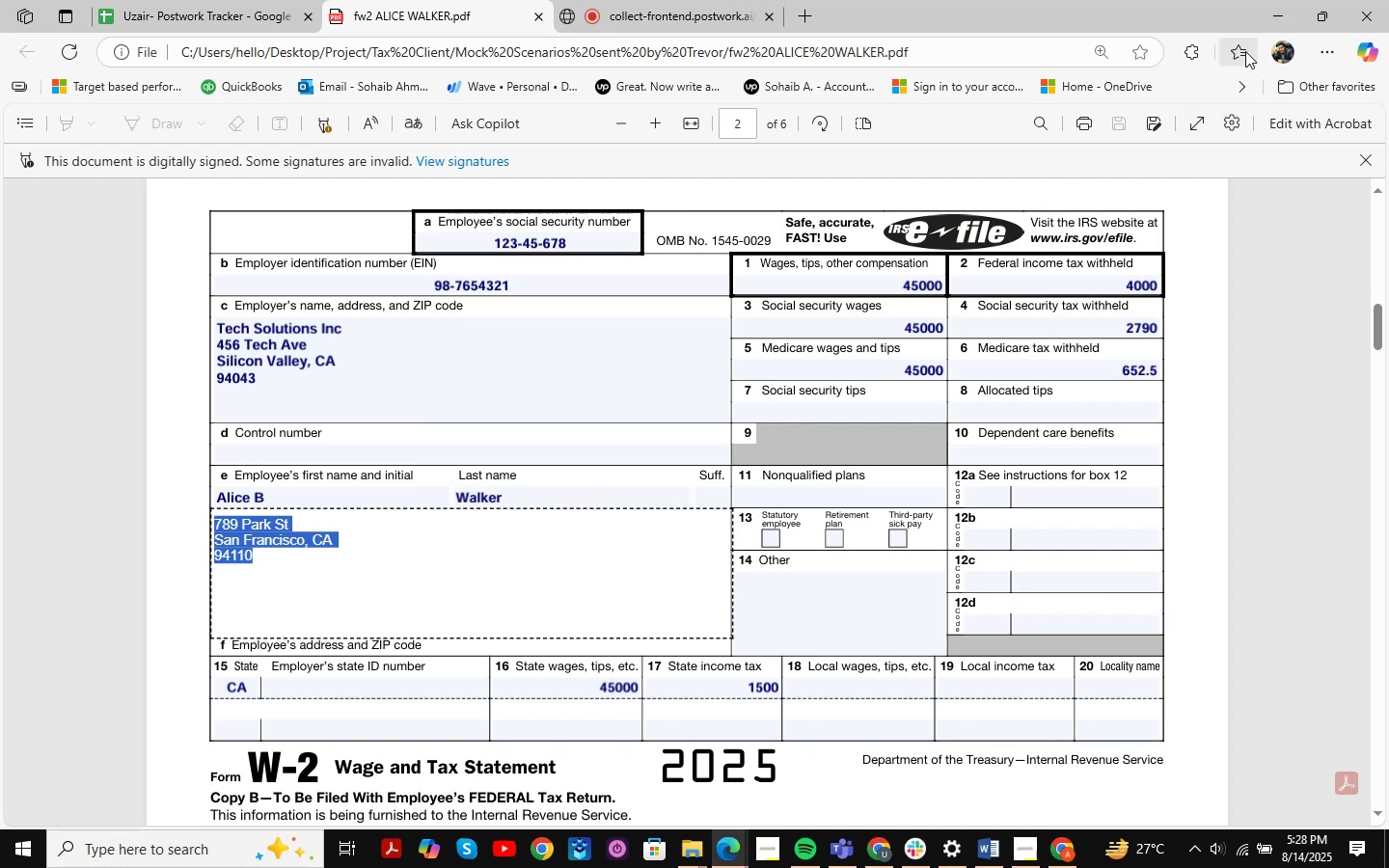 
key(Alt+Tab)
 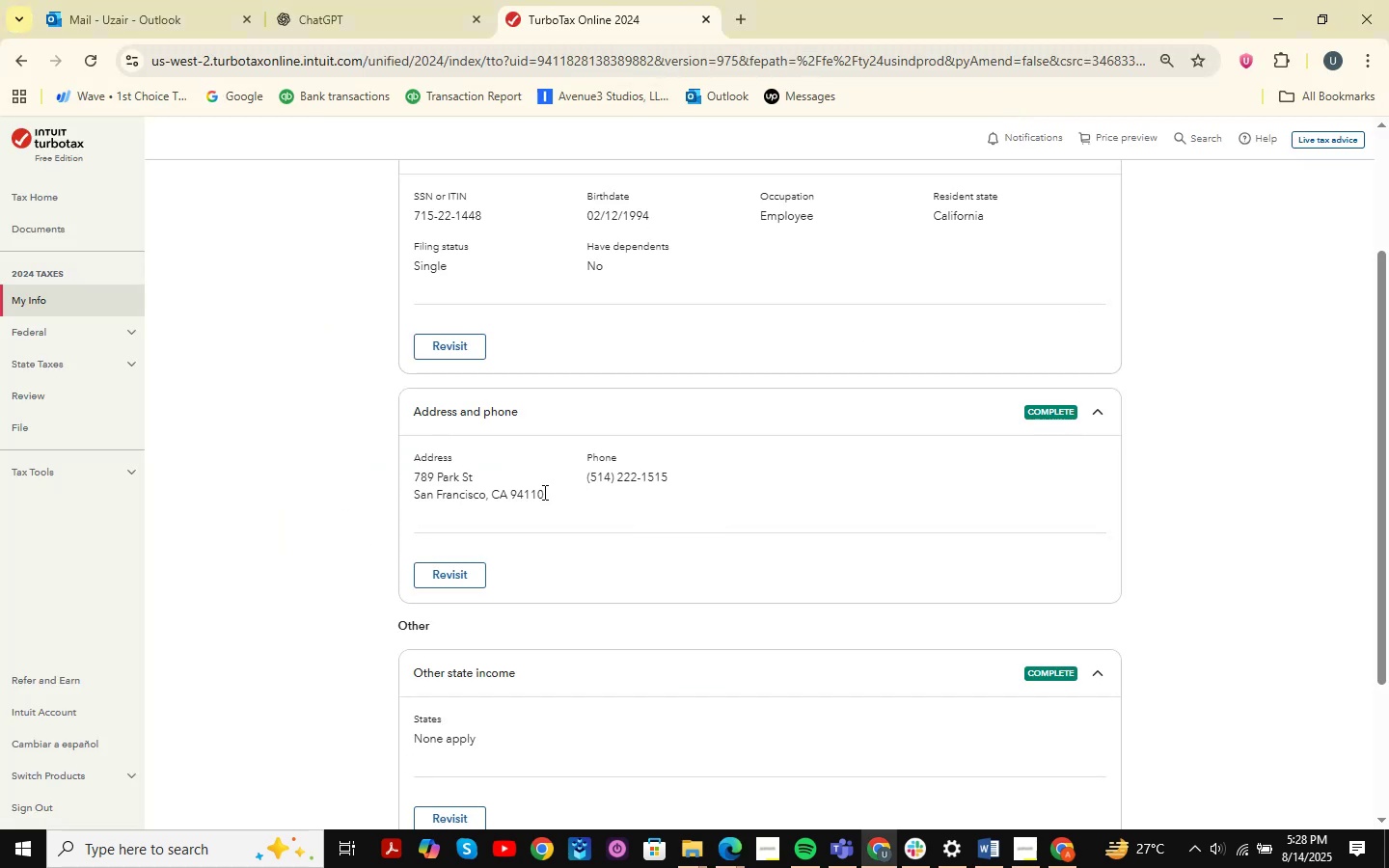 
key(Alt+AltLeft)
 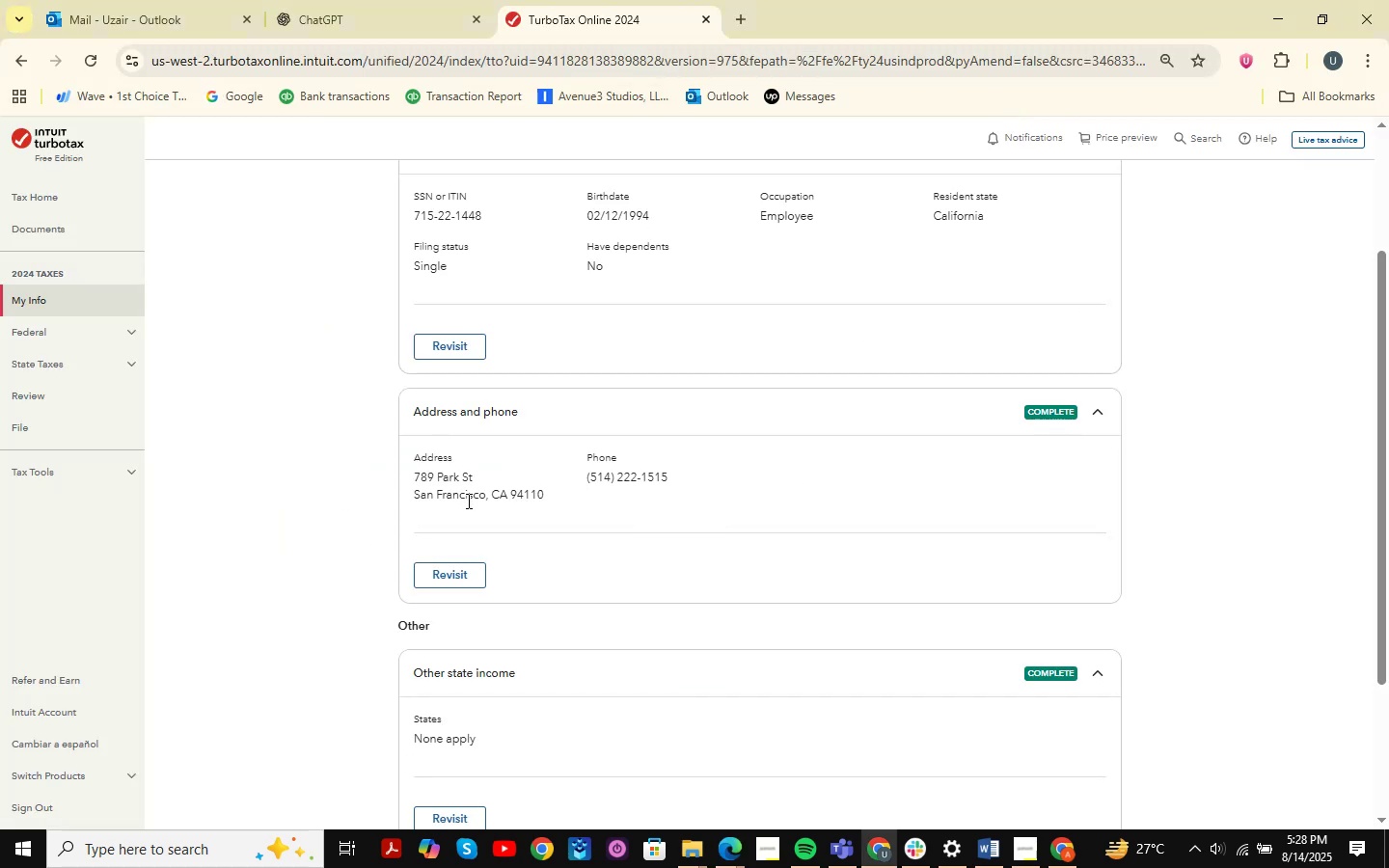 
key(Alt+Tab)
 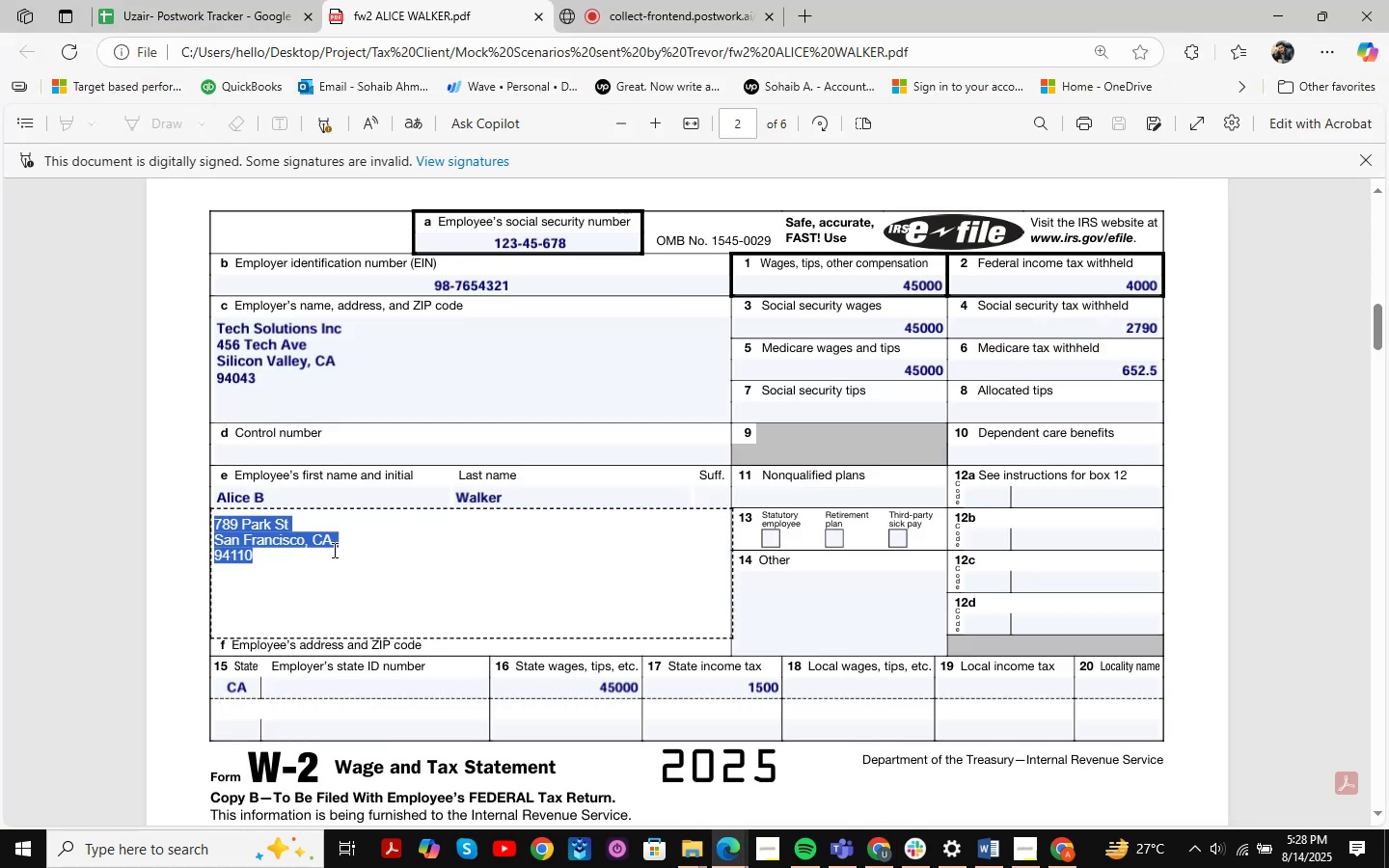 
key(Alt+AltLeft)
 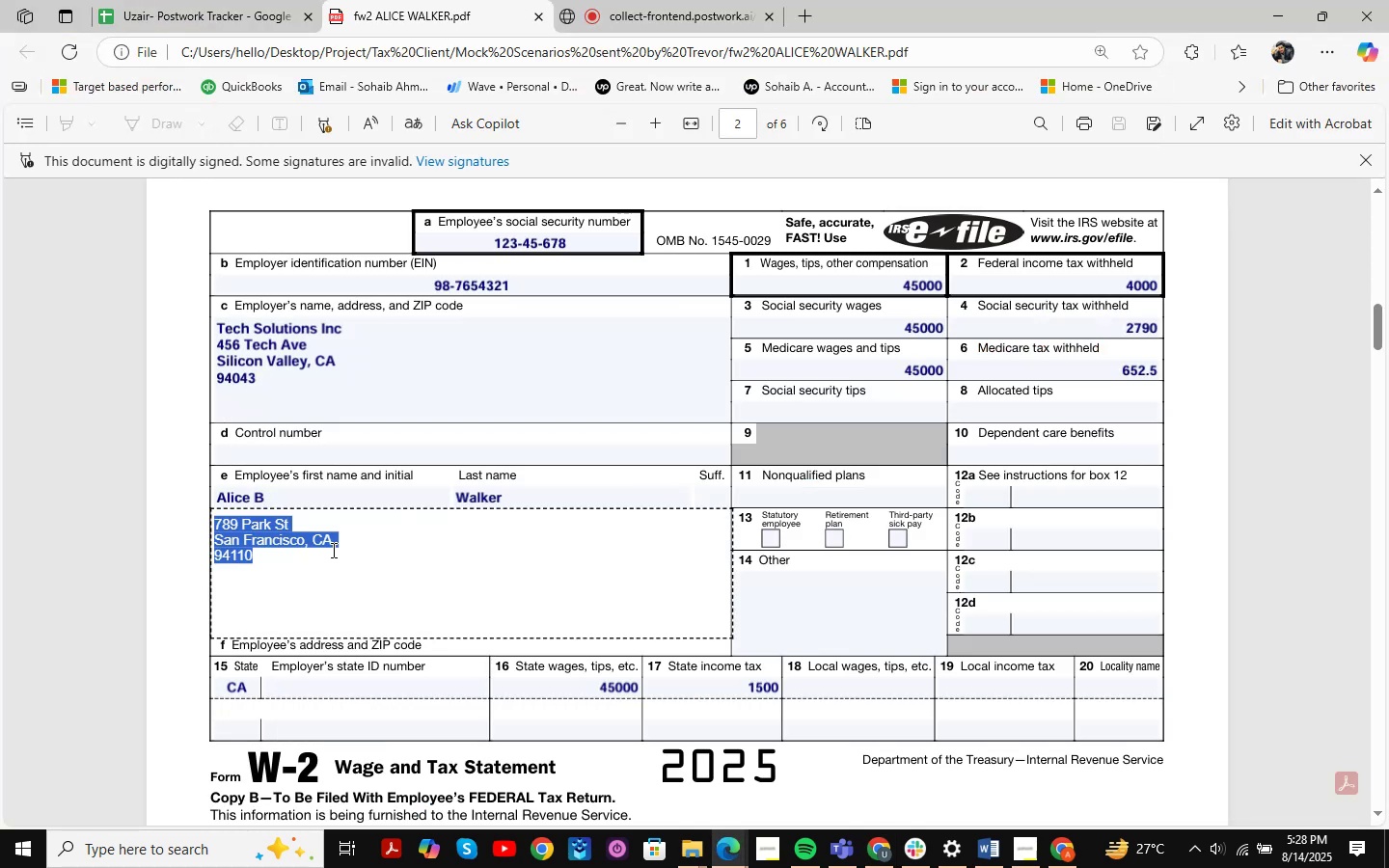 
key(Alt+Tab)
 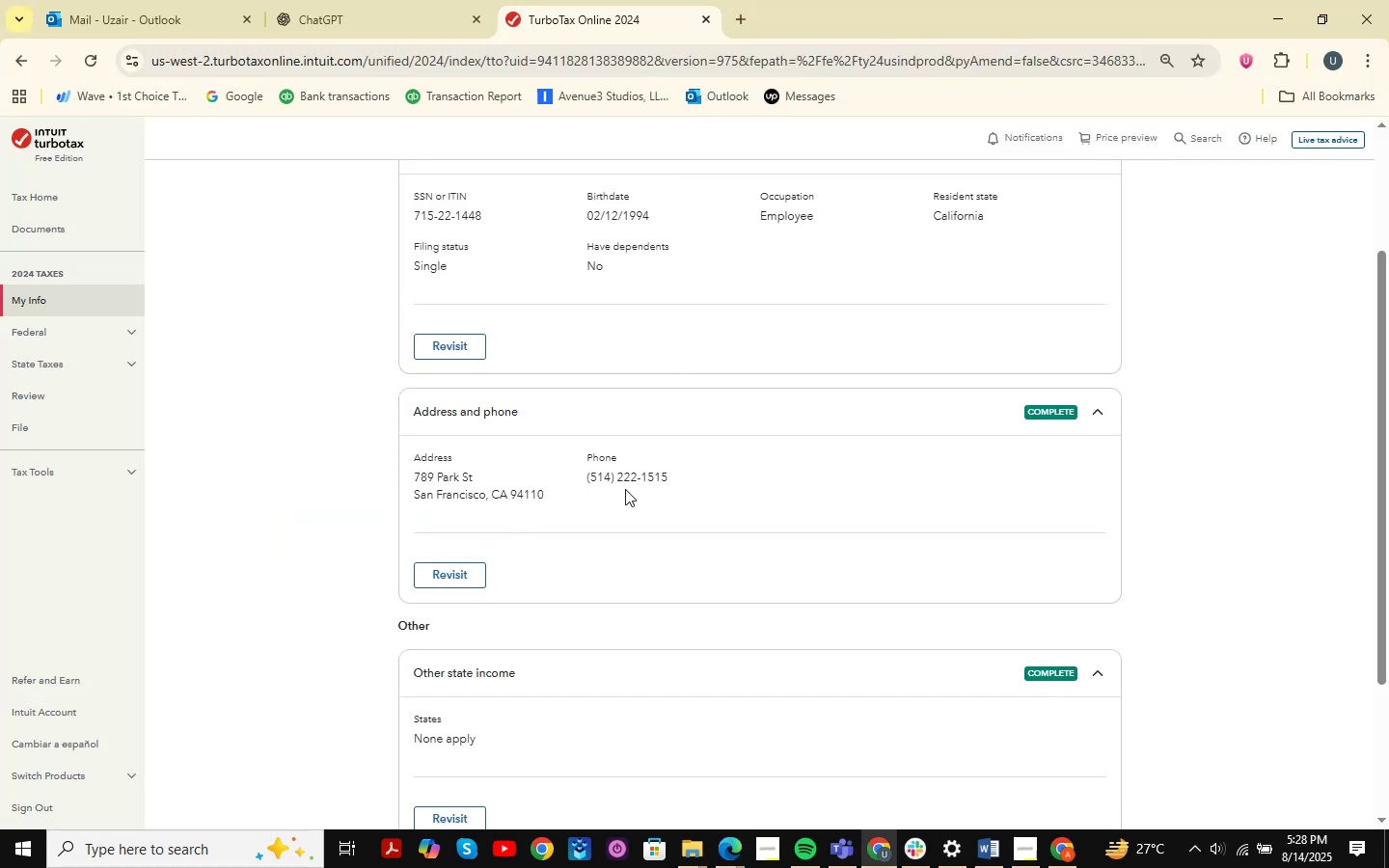 
key(Alt+AltLeft)
 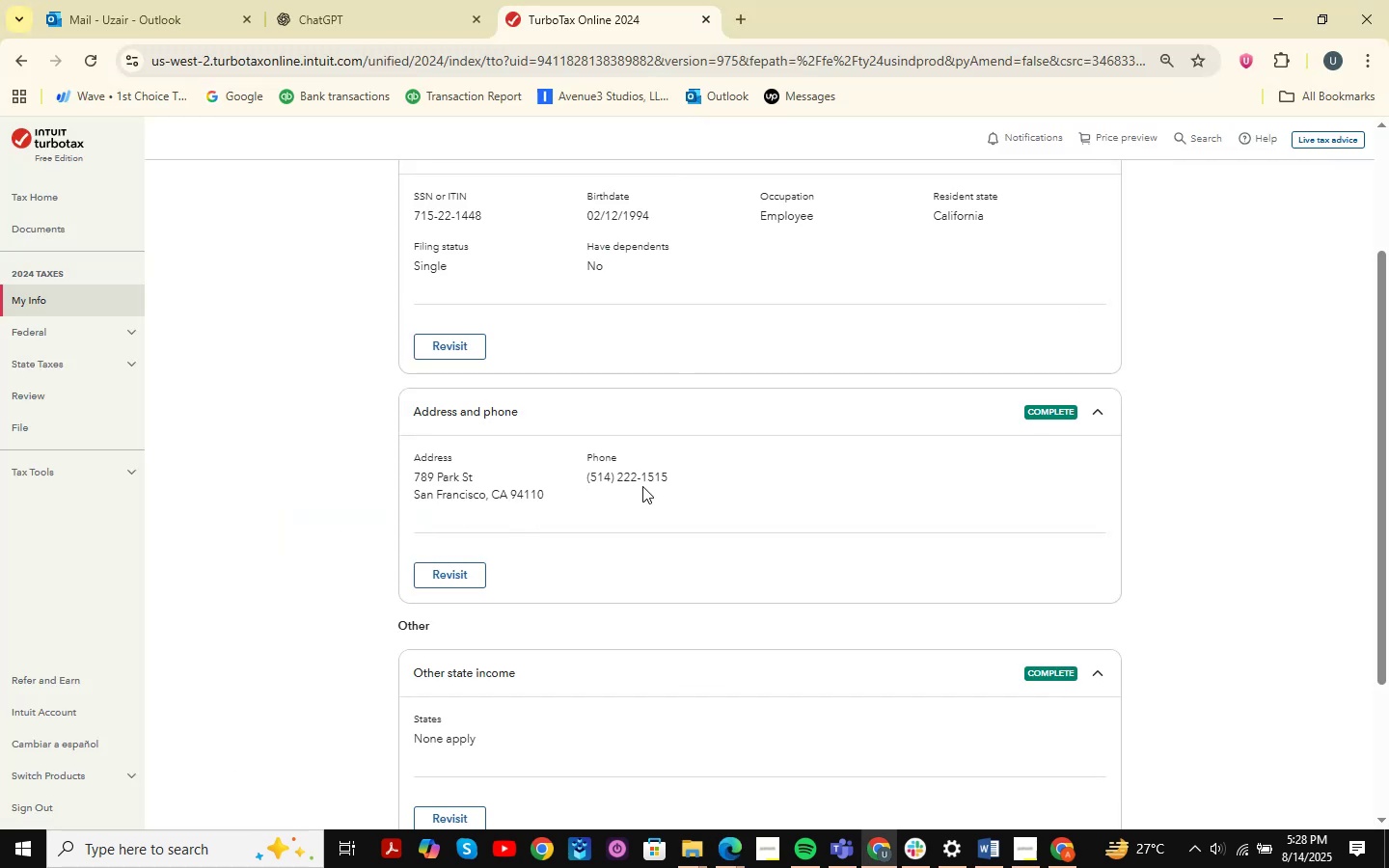 
key(Alt+Tab)
 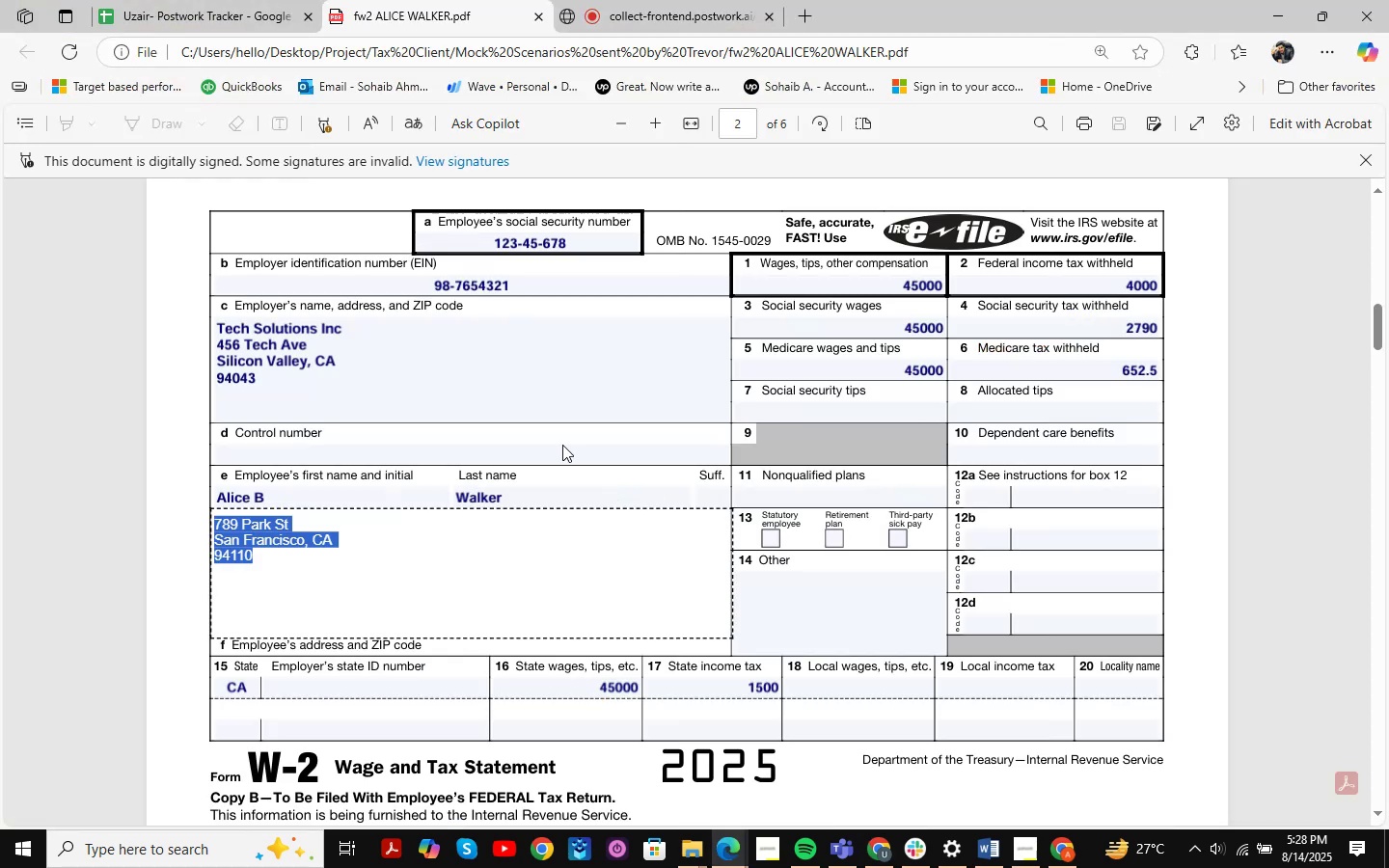 
key(Alt+AltLeft)
 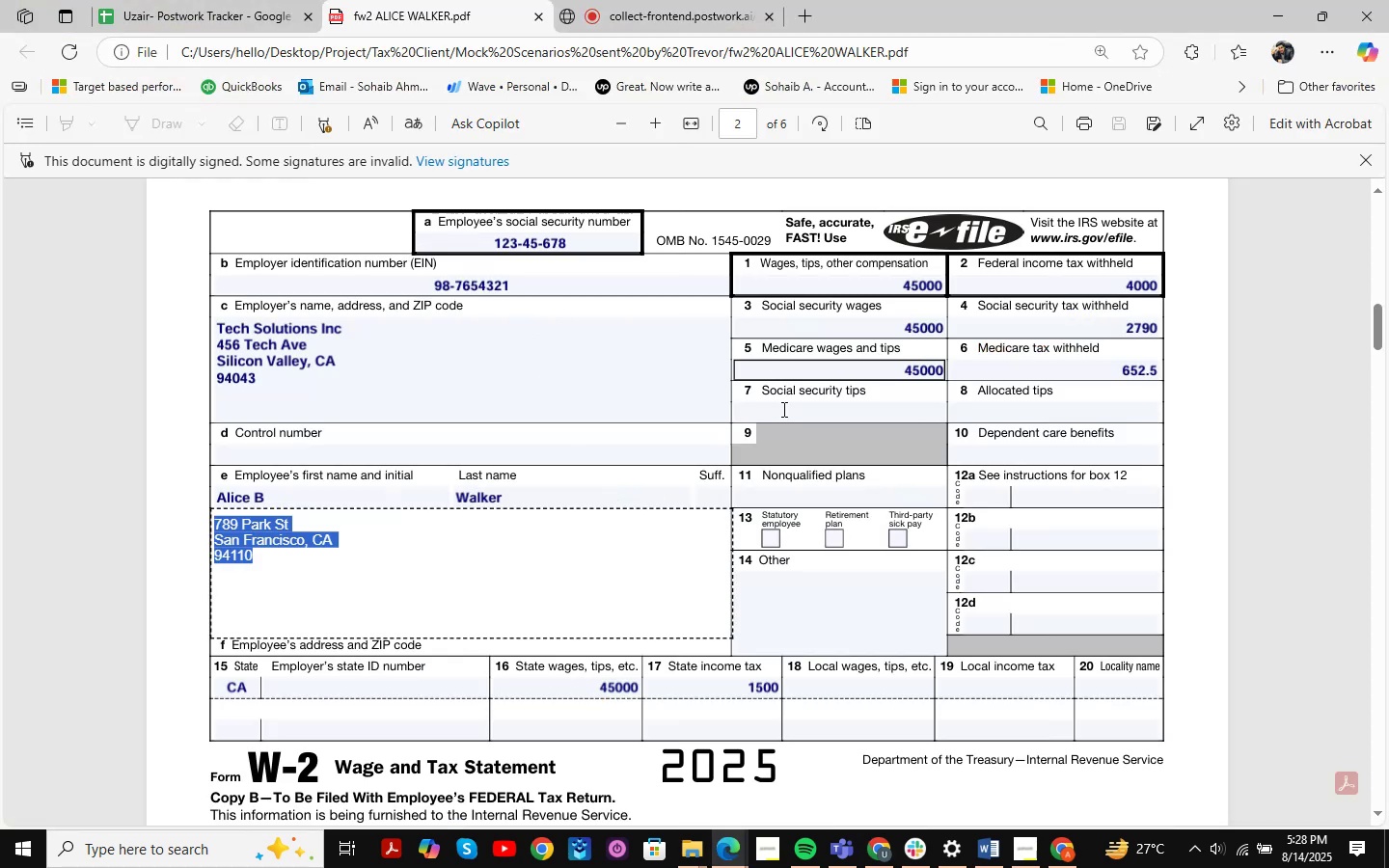 
key(Alt+Tab)
 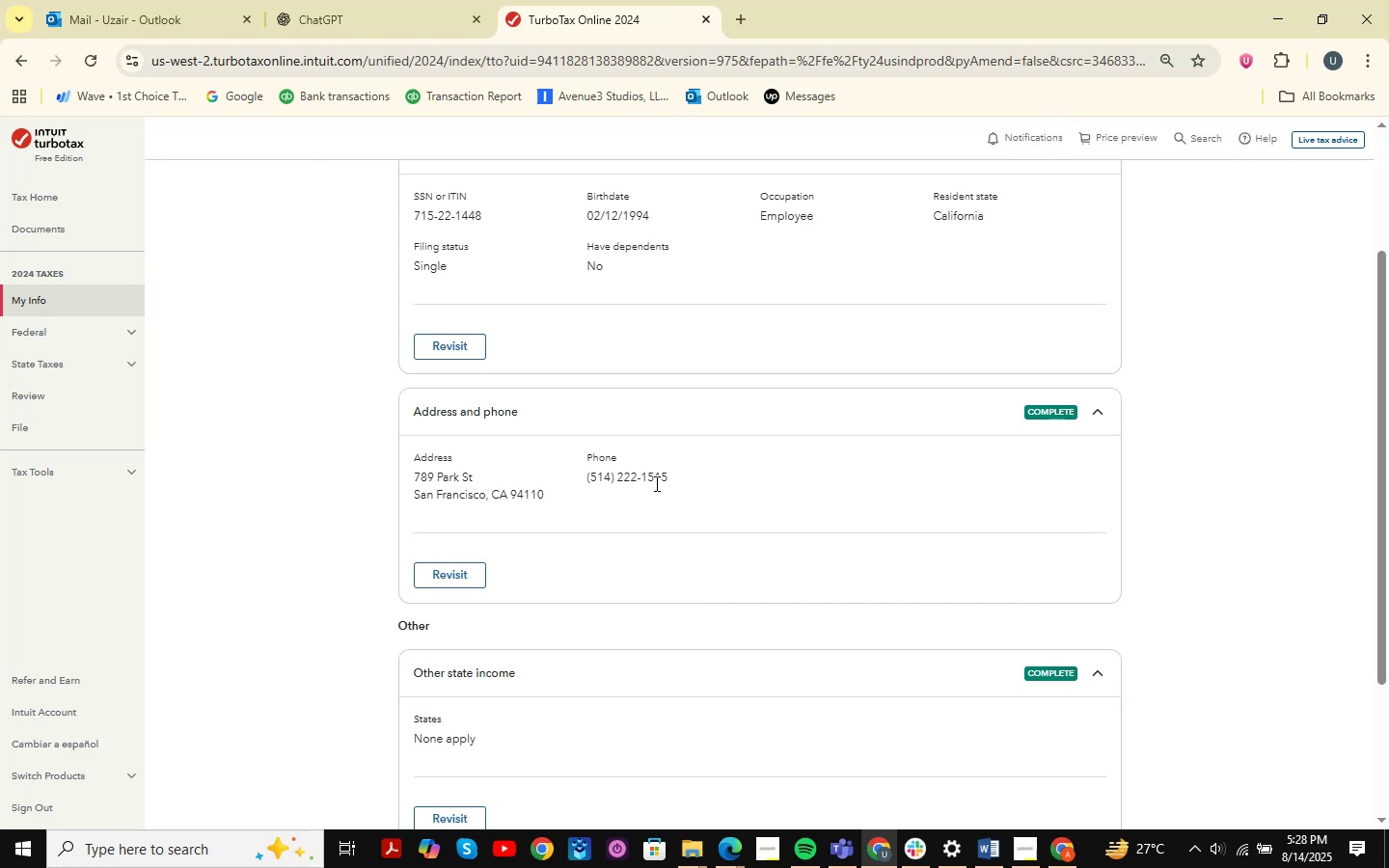 
left_click_drag(start_coordinate=[686, 478], to_coordinate=[588, 477])
 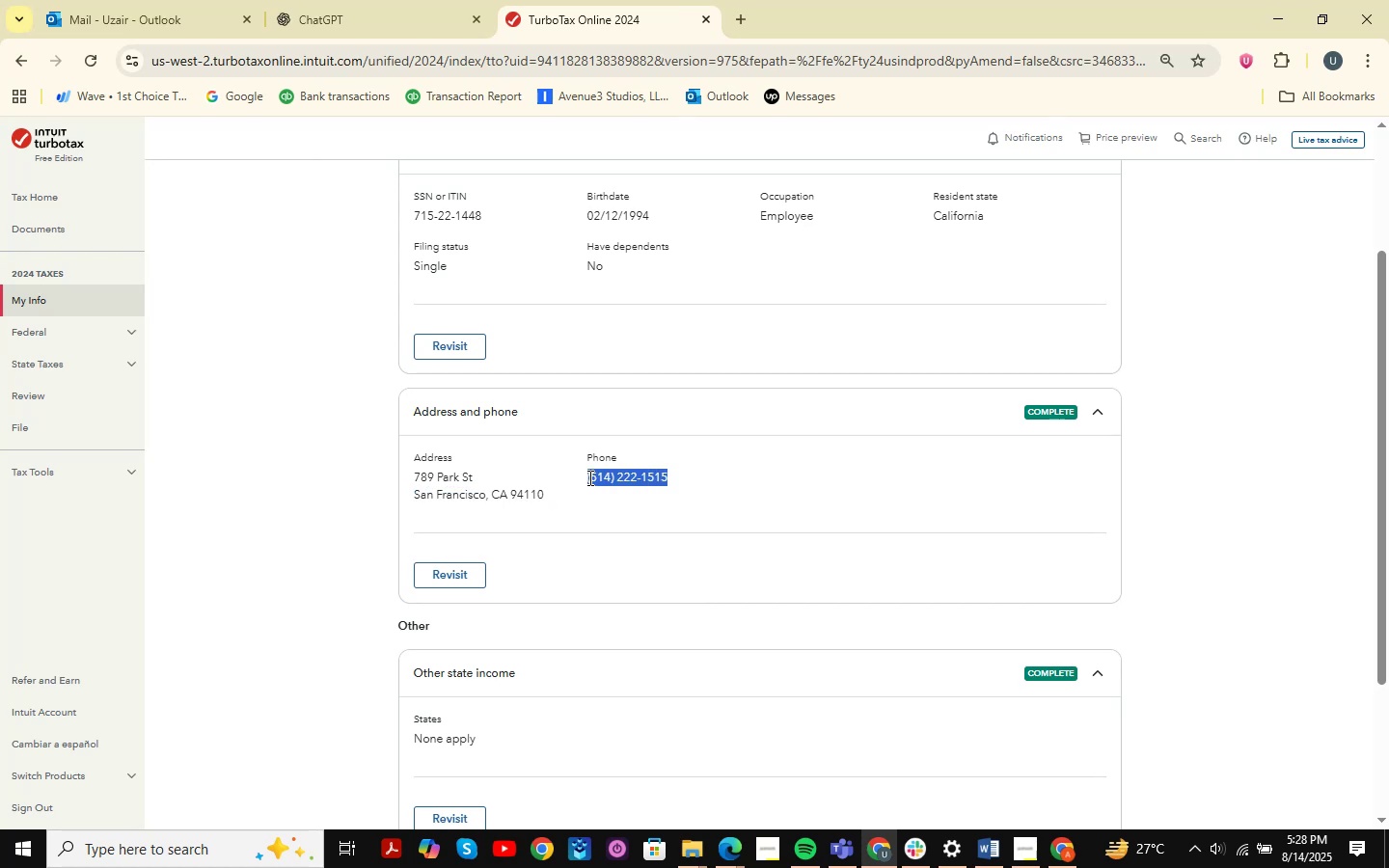 
key(Control+C)
 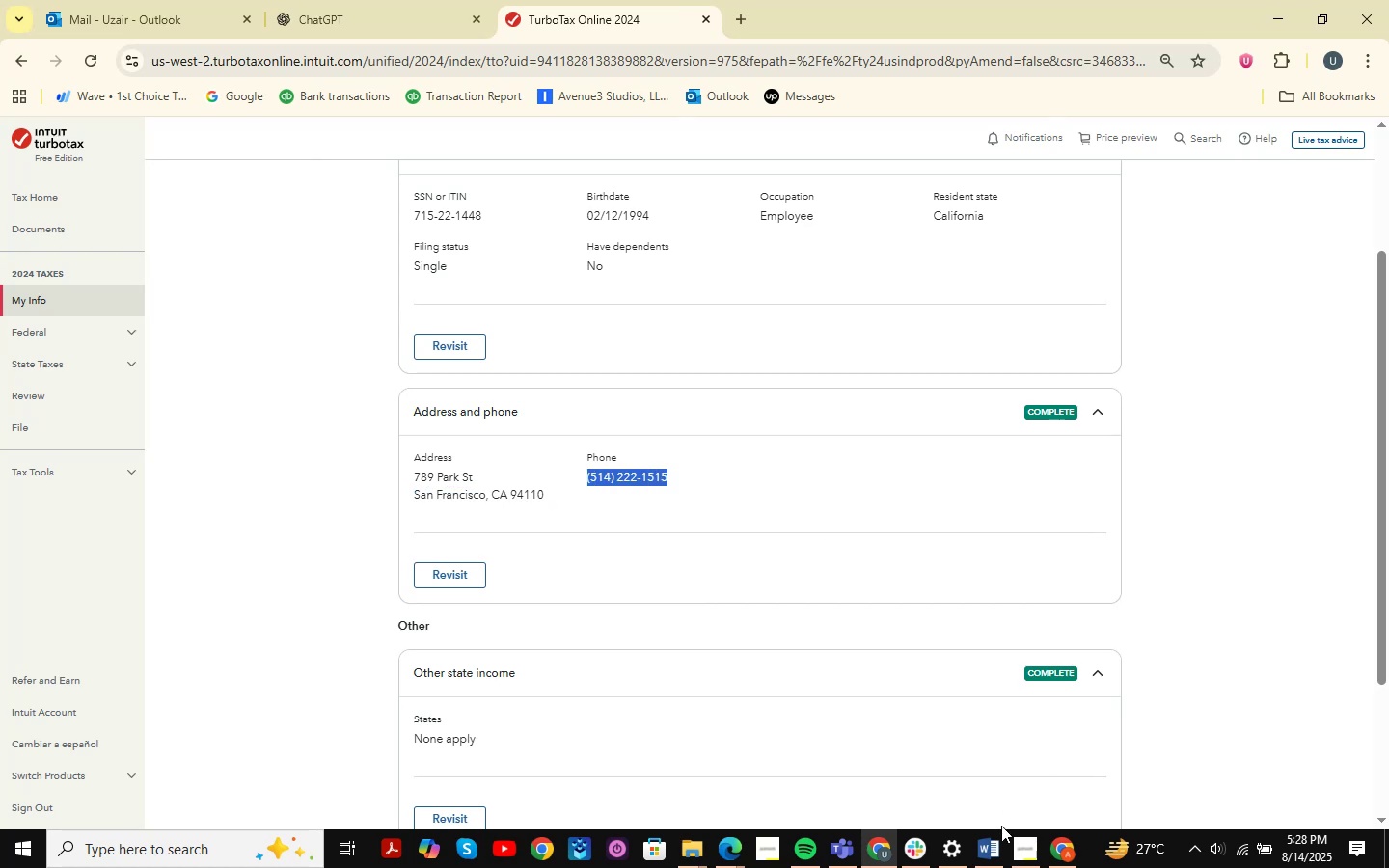 
left_click([997, 843])
 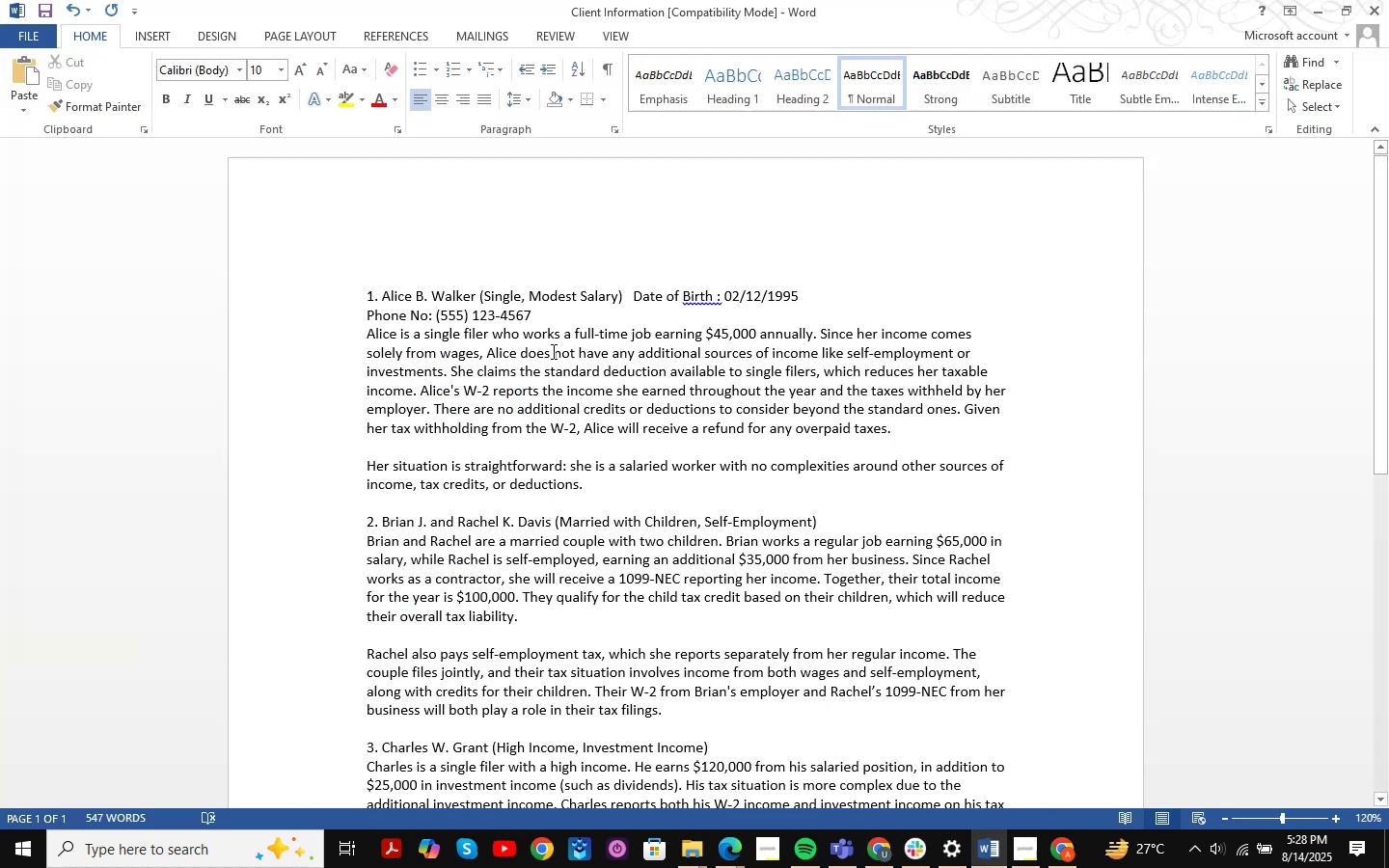 
left_click_drag(start_coordinate=[545, 317], to_coordinate=[434, 318])
 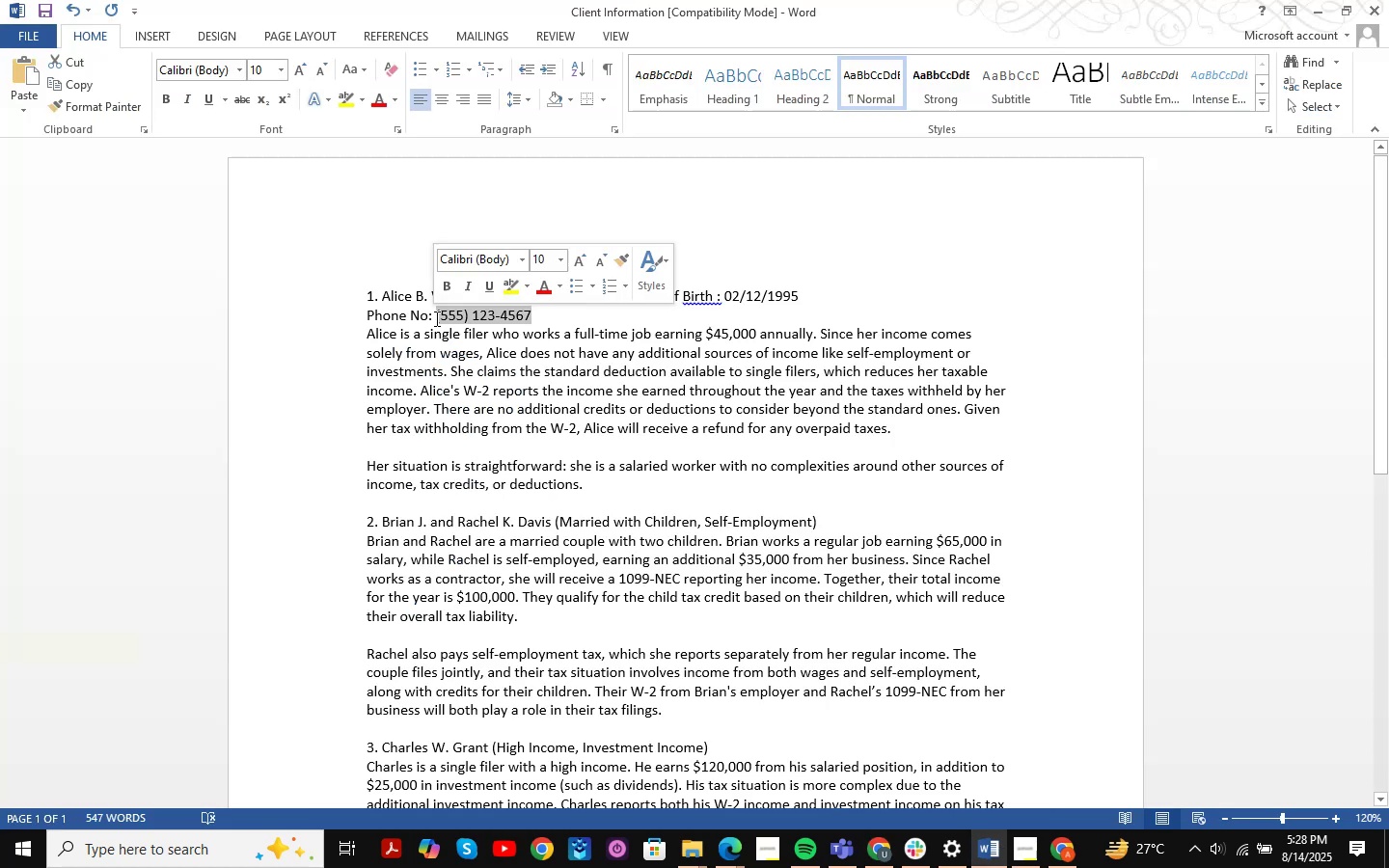 
key(Control+V)
 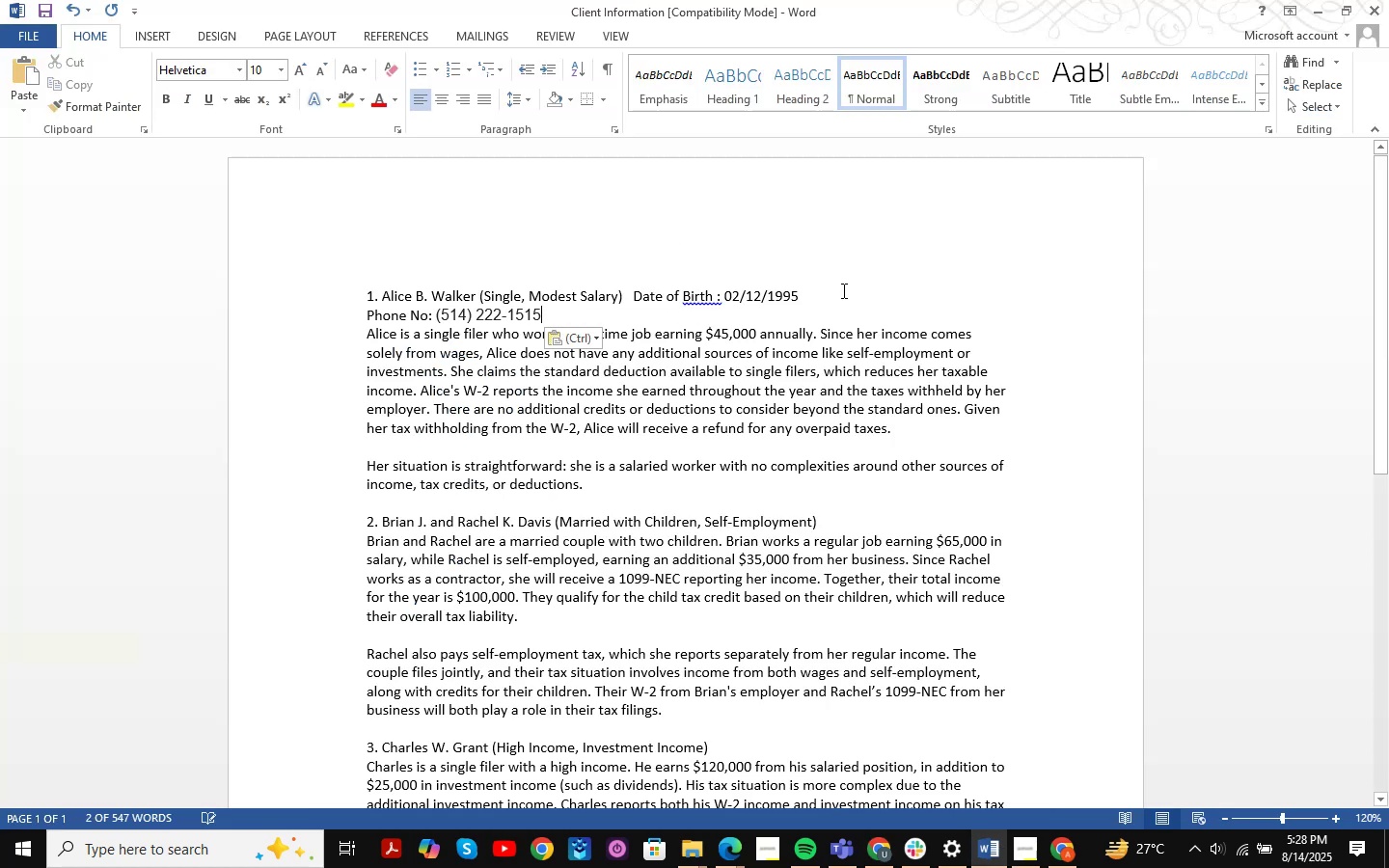 
left_click([817, 294])
 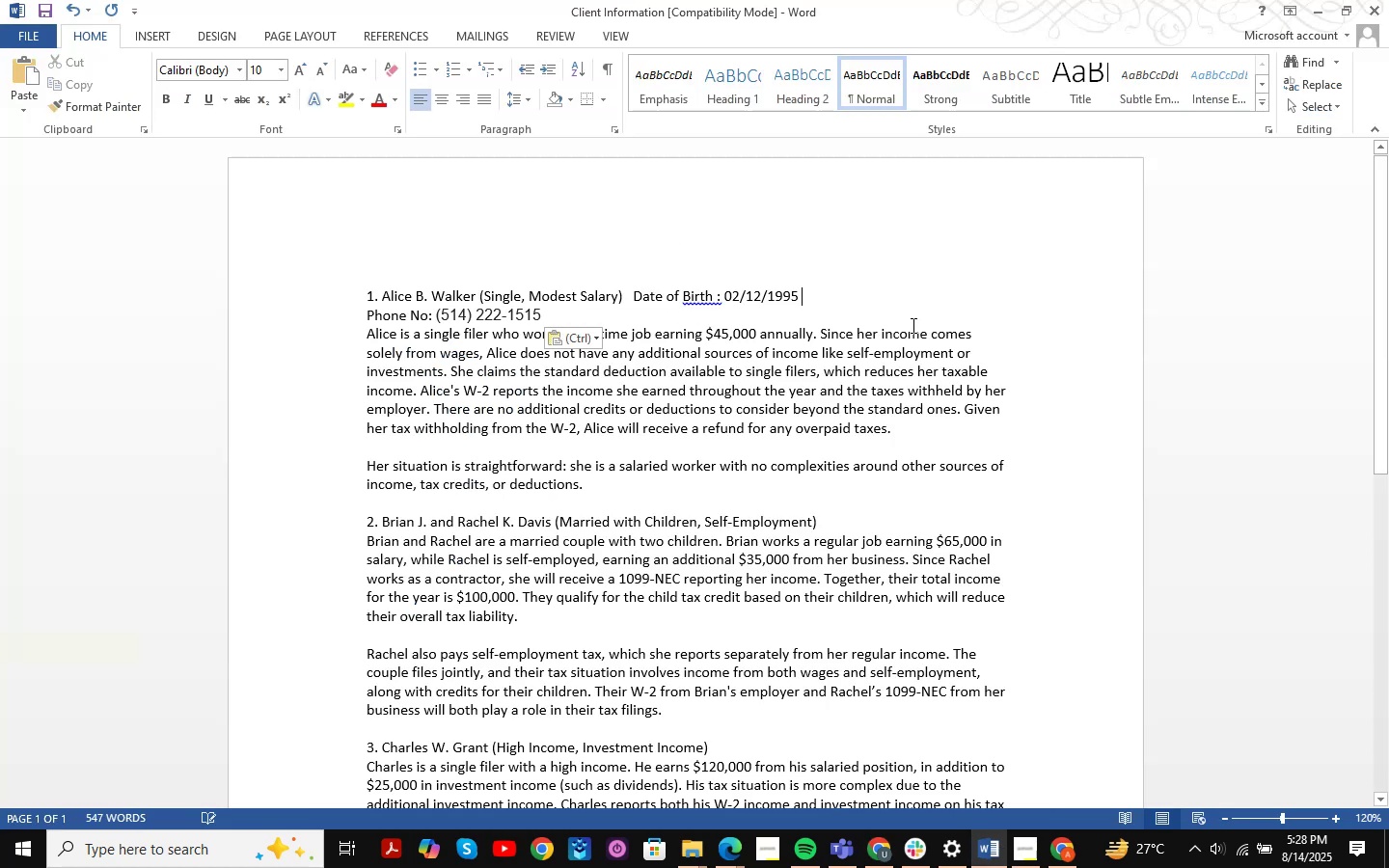 
key(Backspace)
 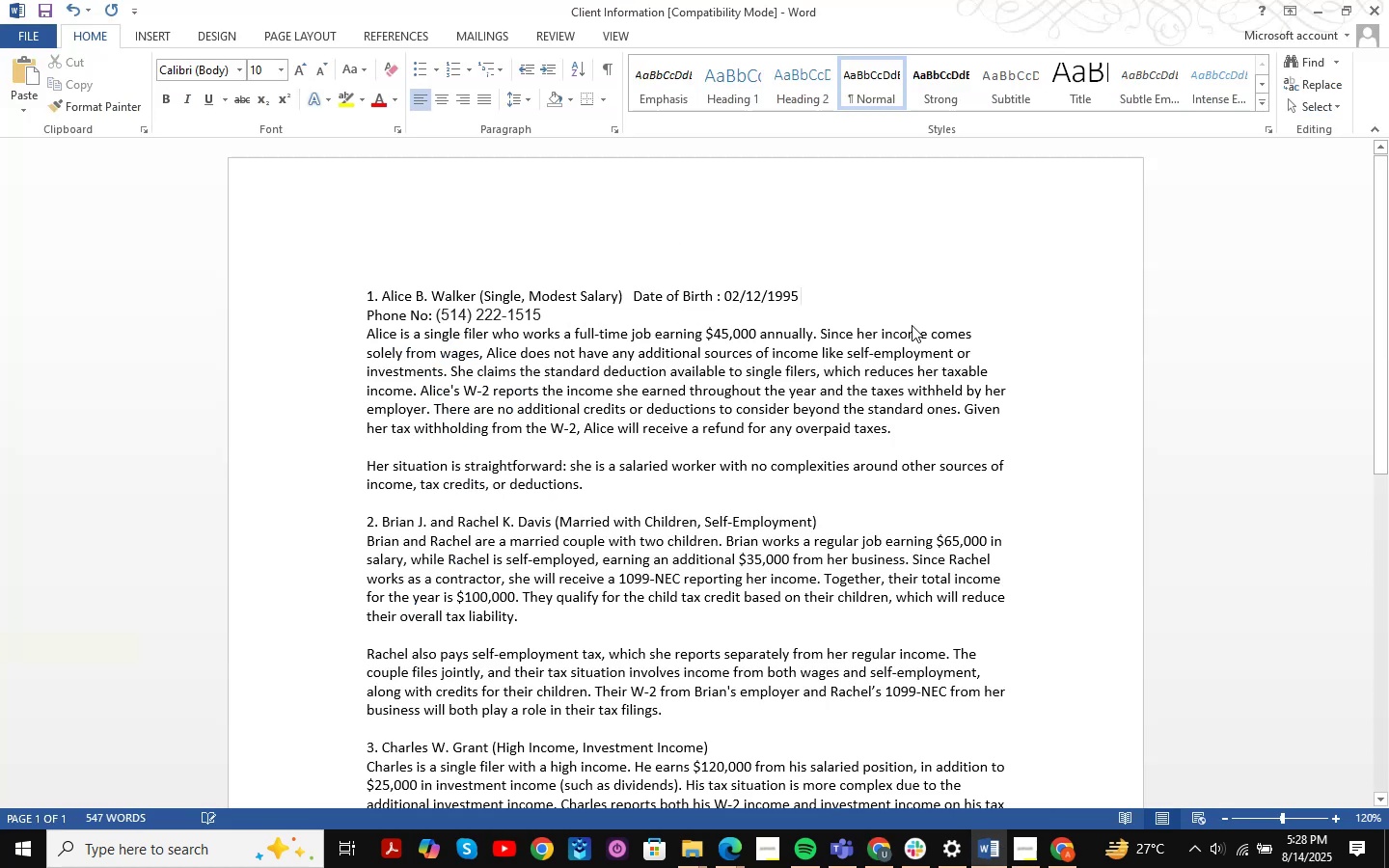 
key(Backspace)
 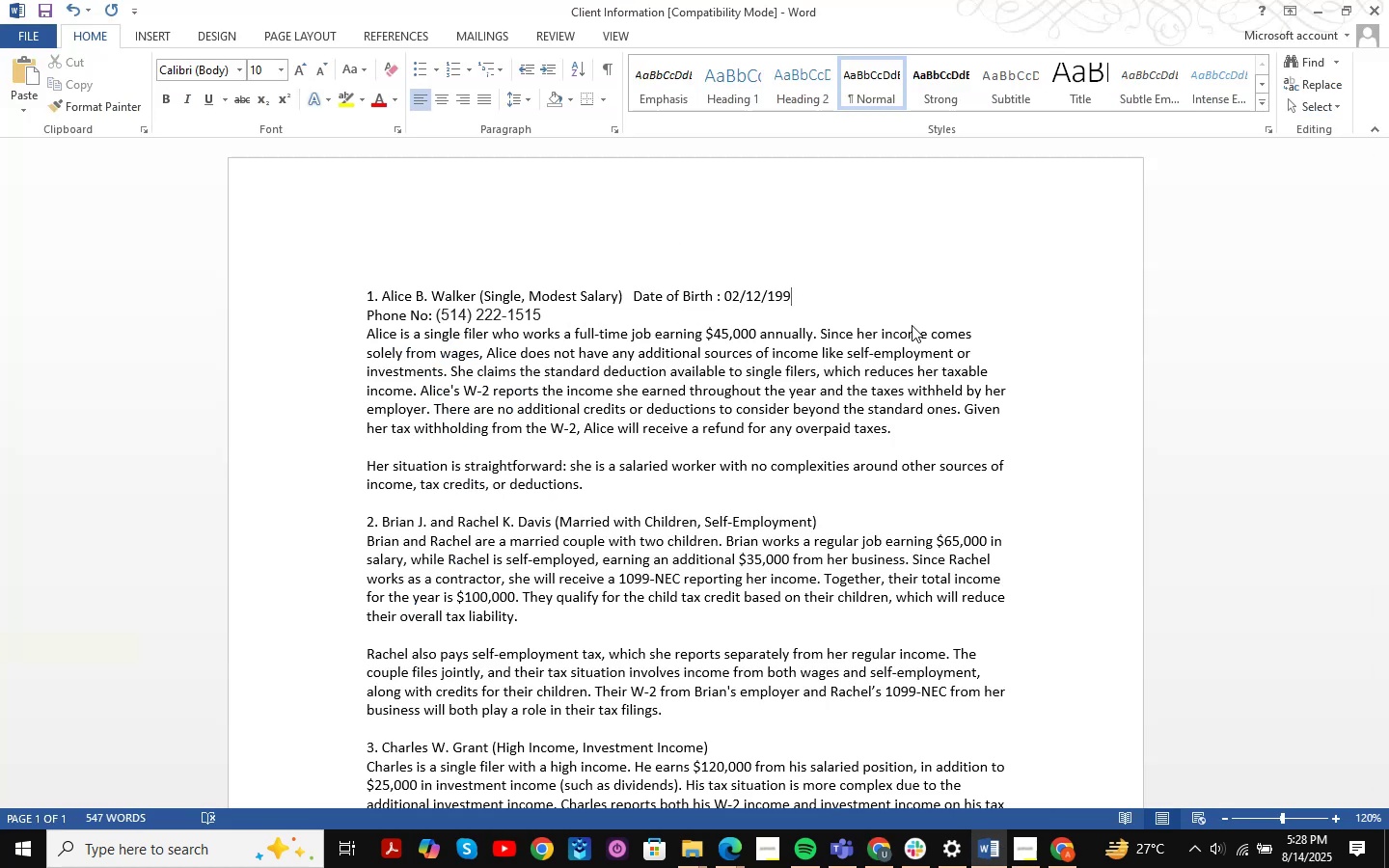 
key(Numpad4)
 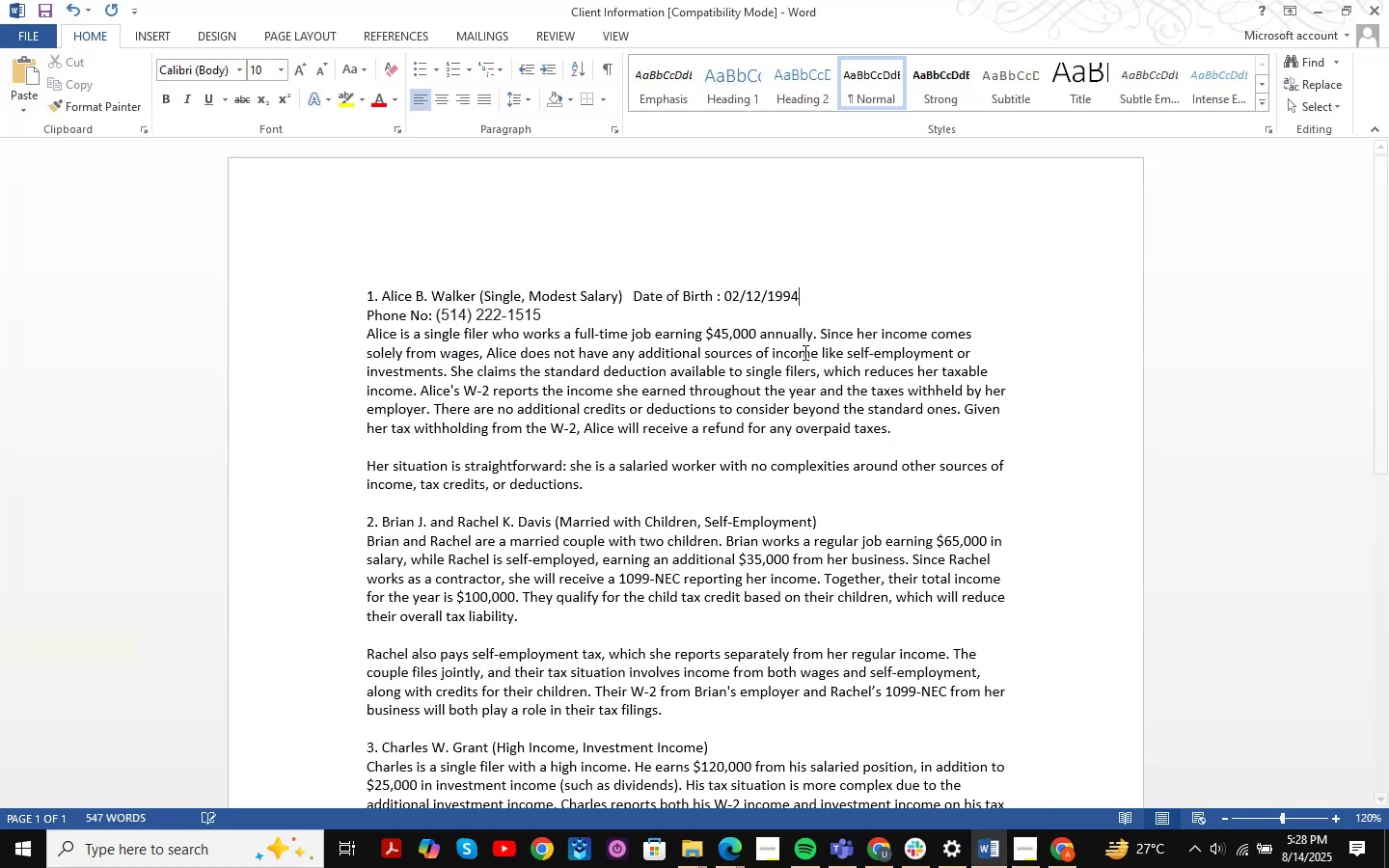 
left_click([654, 410])
 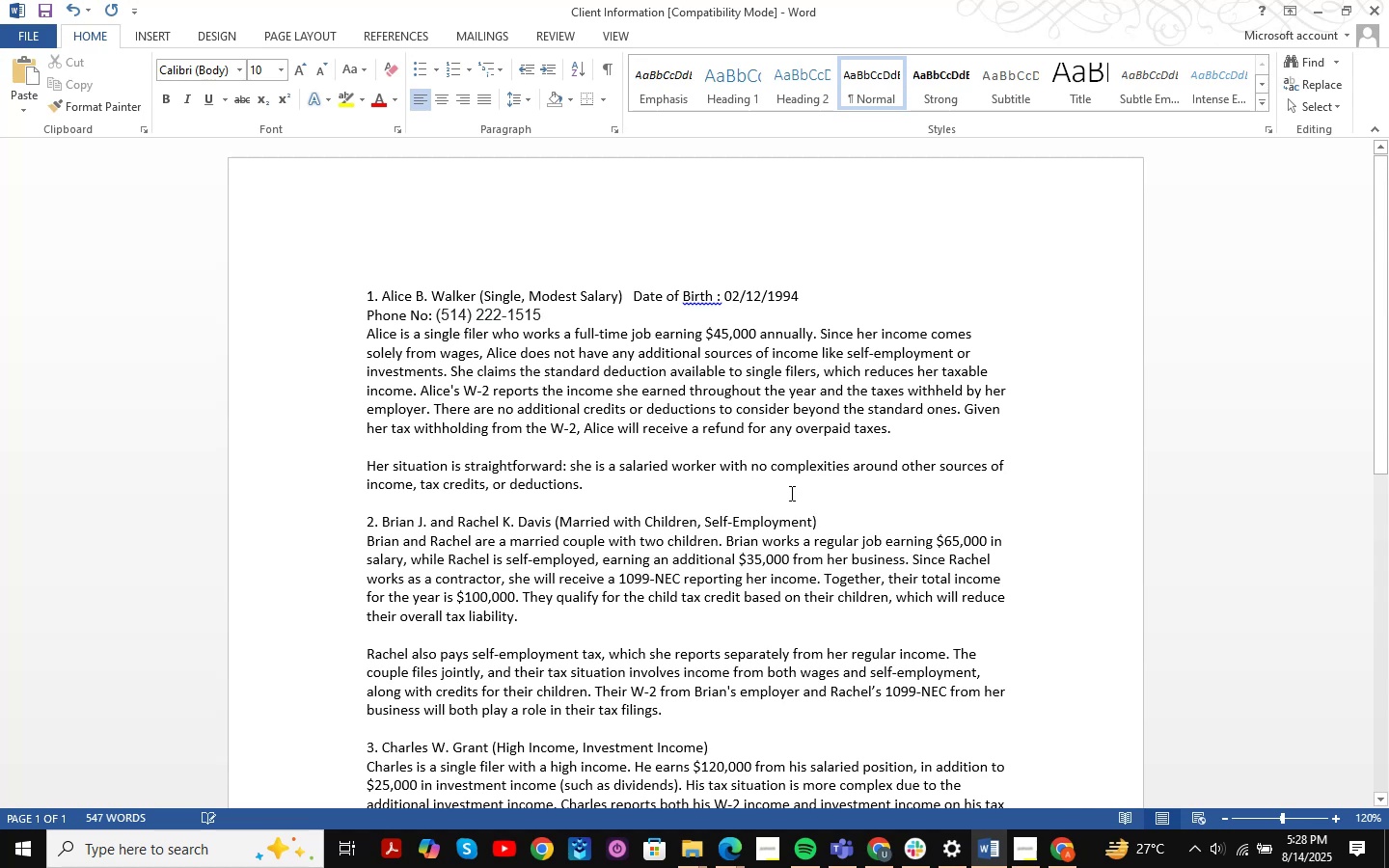 
key(Alt+AltLeft)
 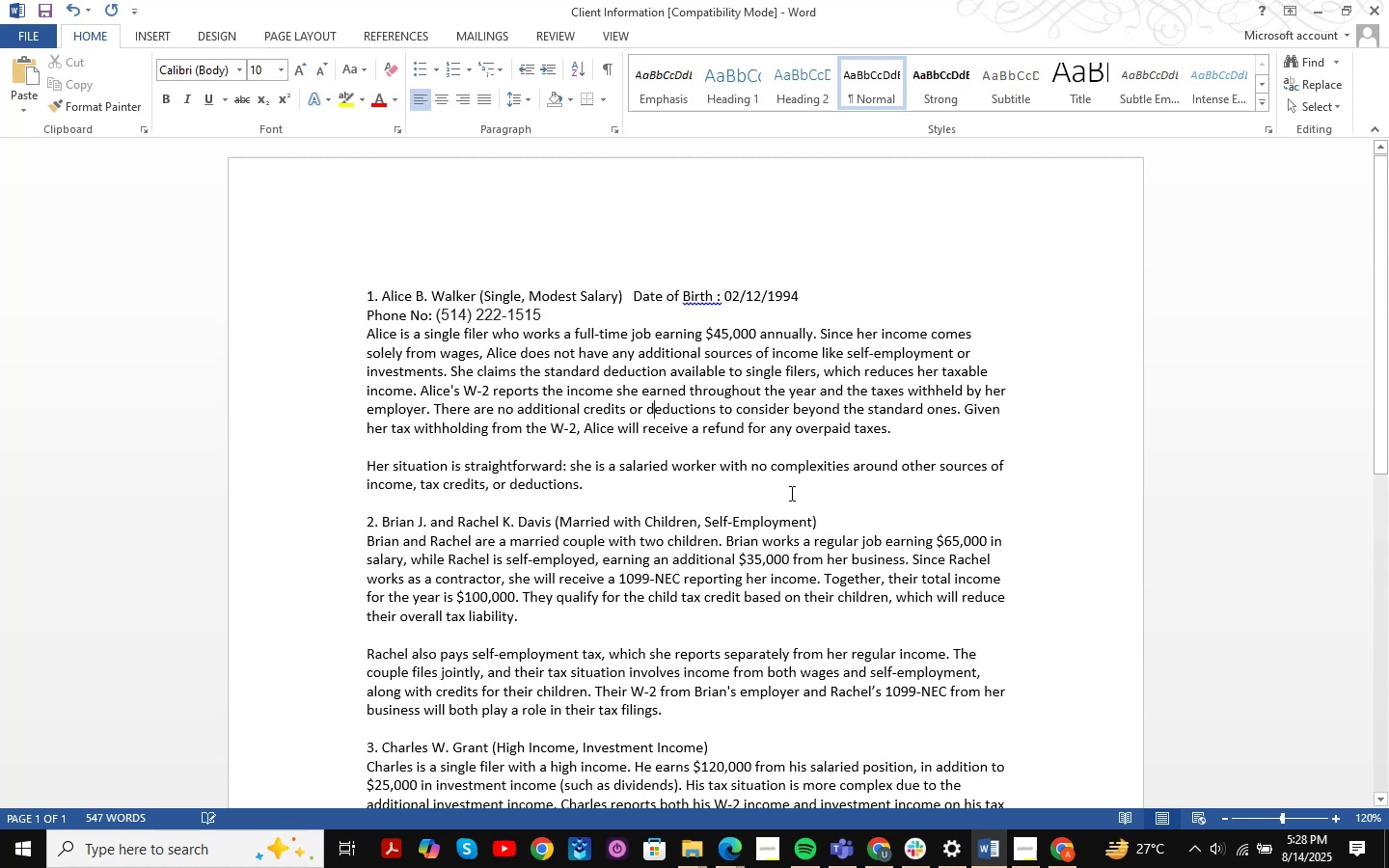 
key(Alt+Tab)
 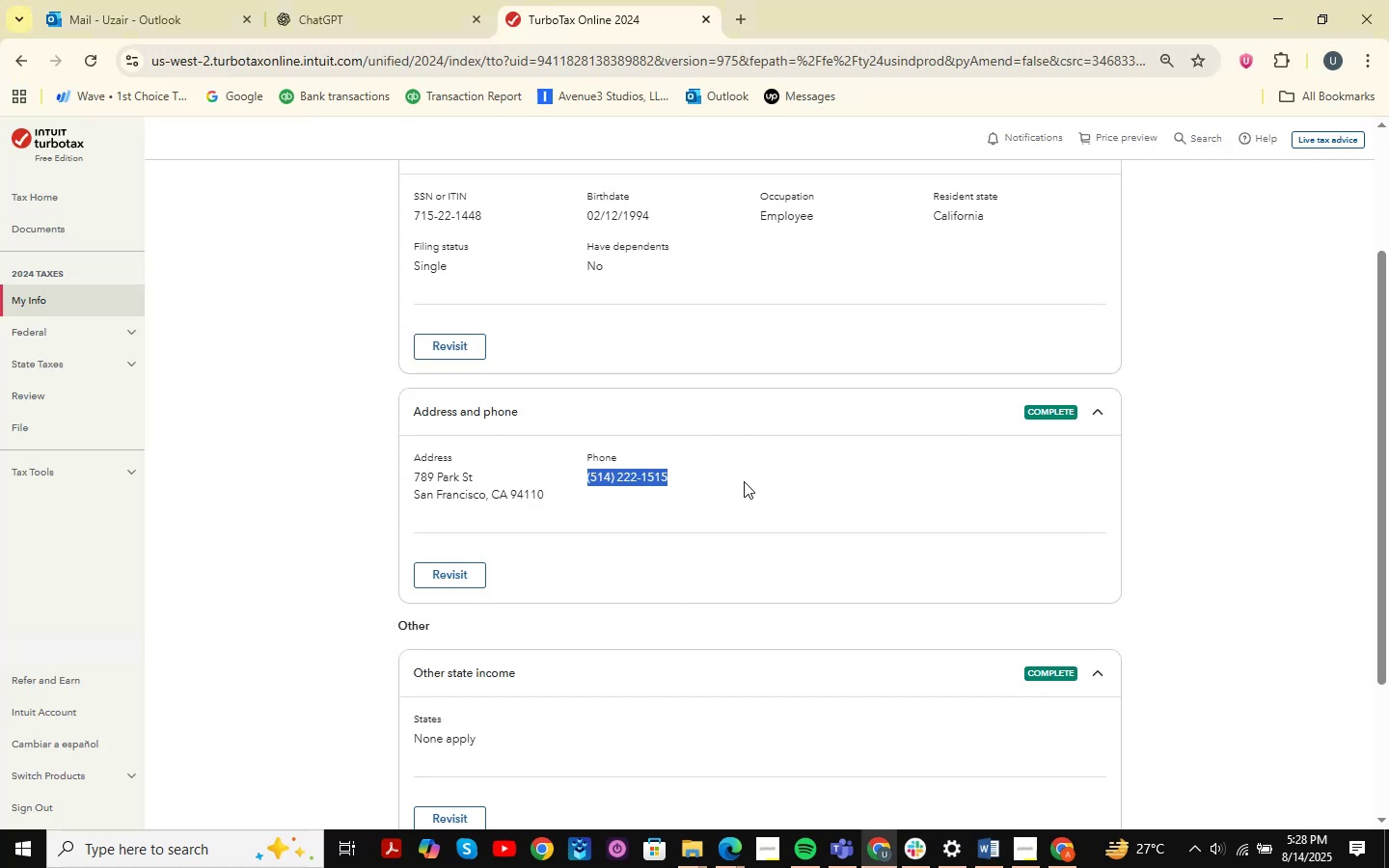 
scroll: coordinate [744, 481], scroll_direction: down, amount: 2.0
 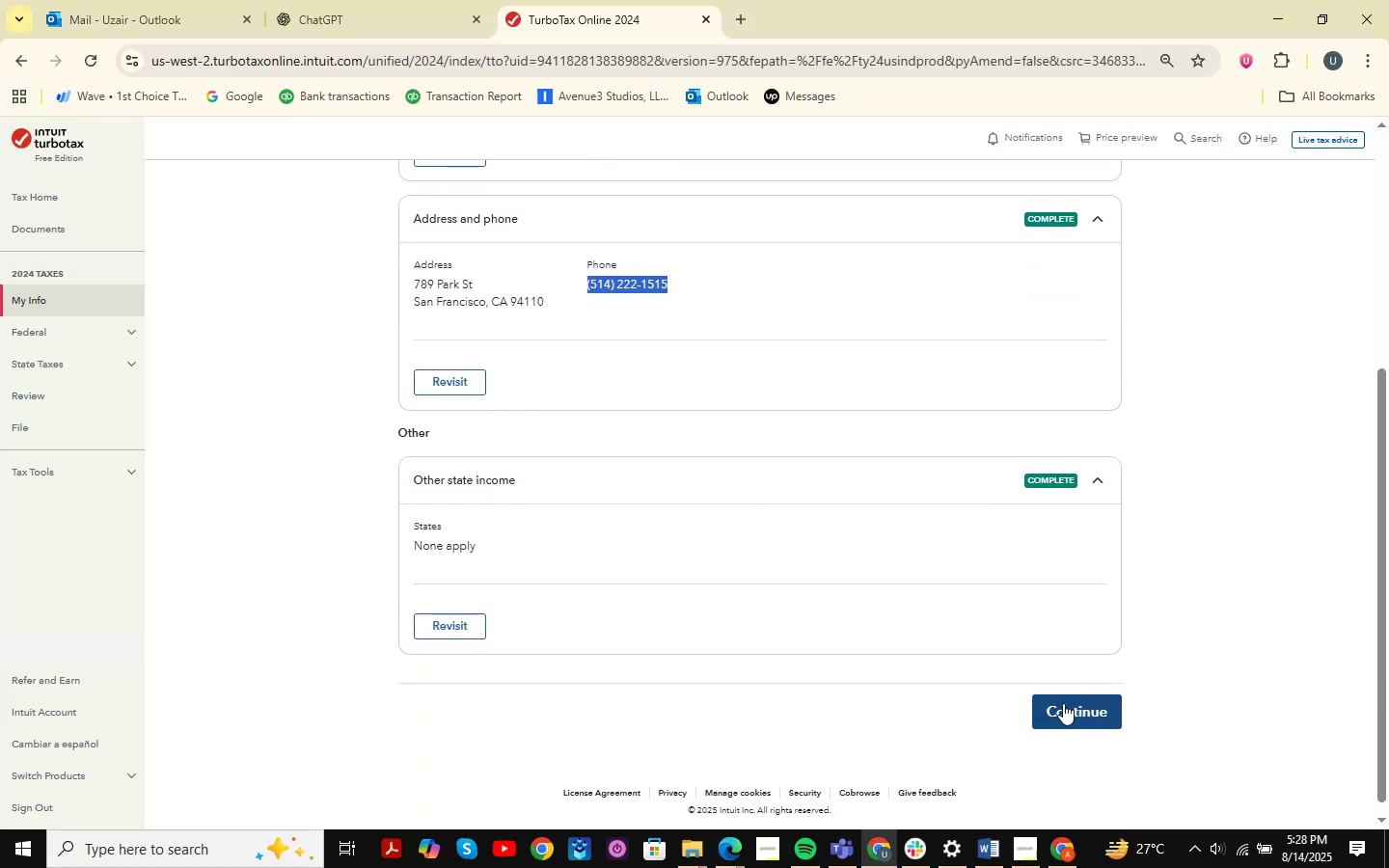 
left_click([1064, 703])
 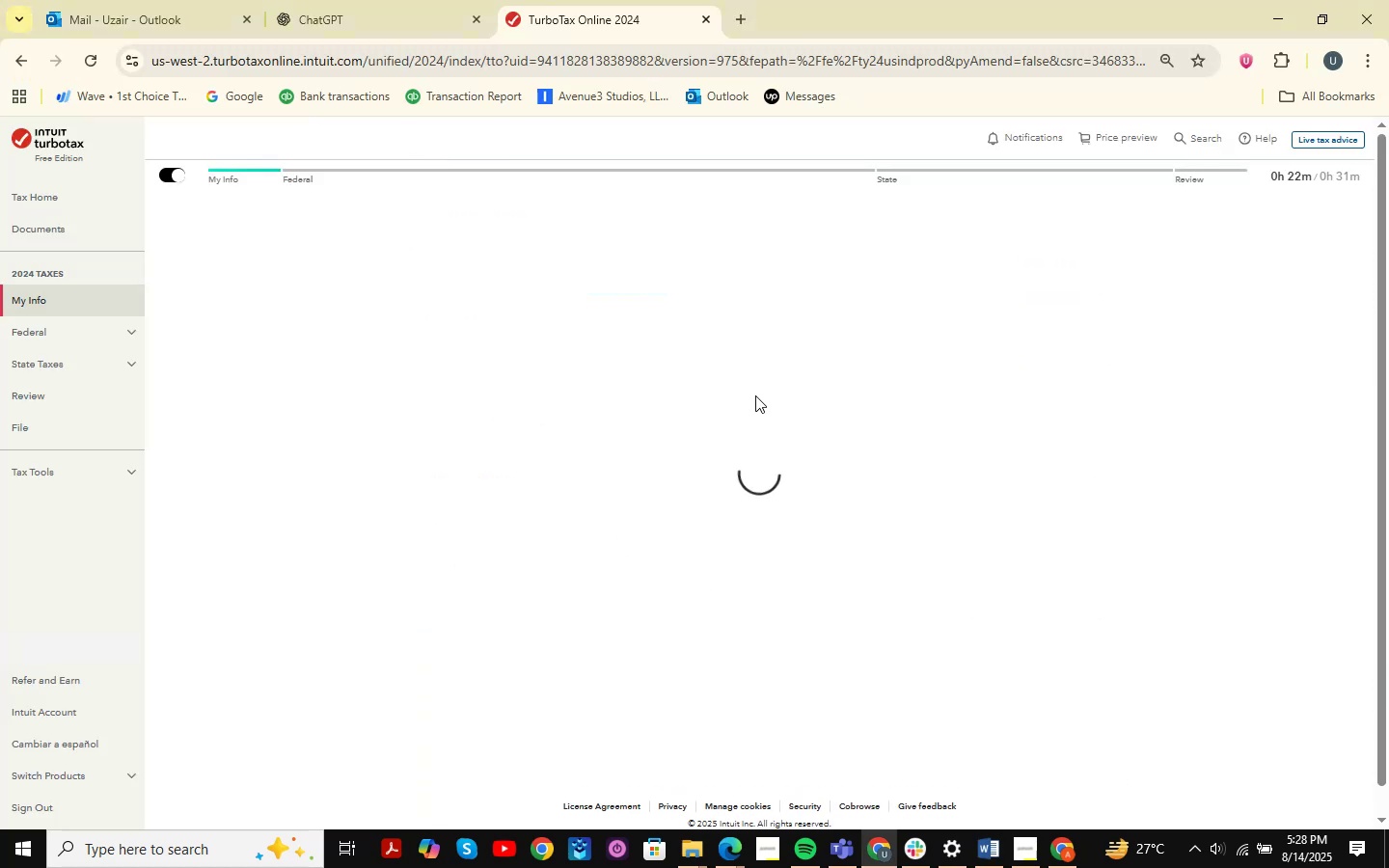 
wait(5.99)
 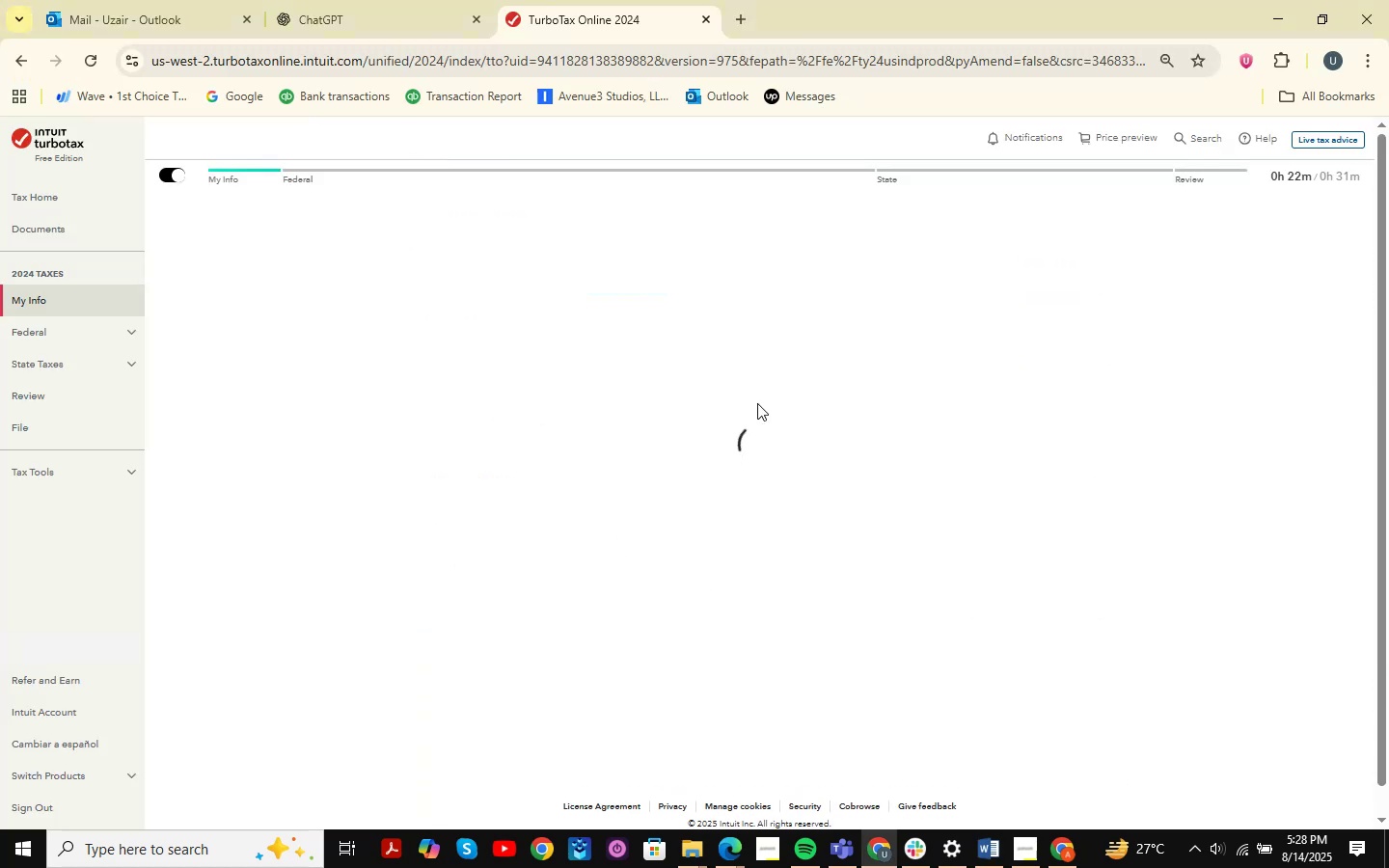 
scroll: coordinate [755, 395], scroll_direction: up, amount: 1.0
 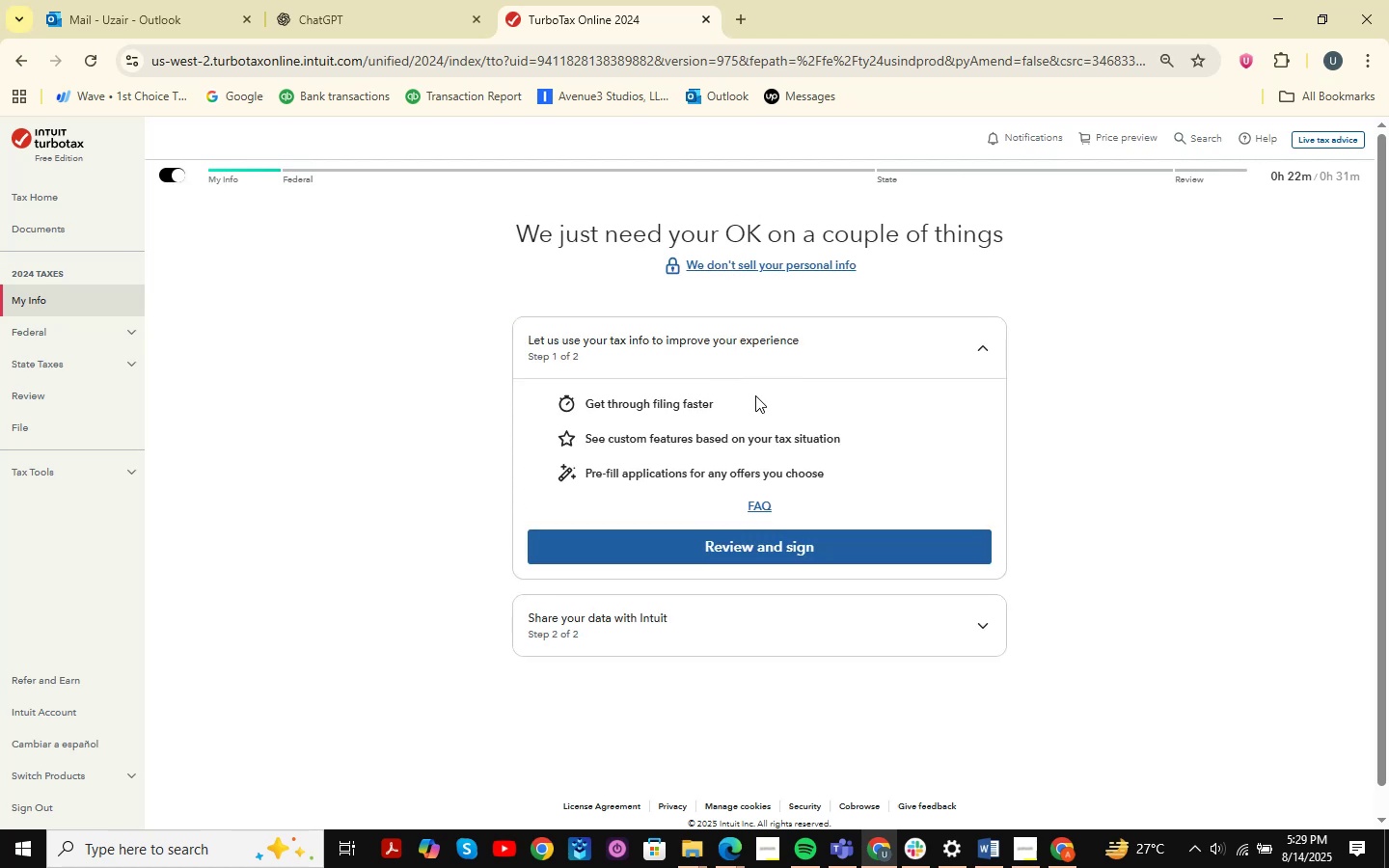 
left_click([750, 539])
 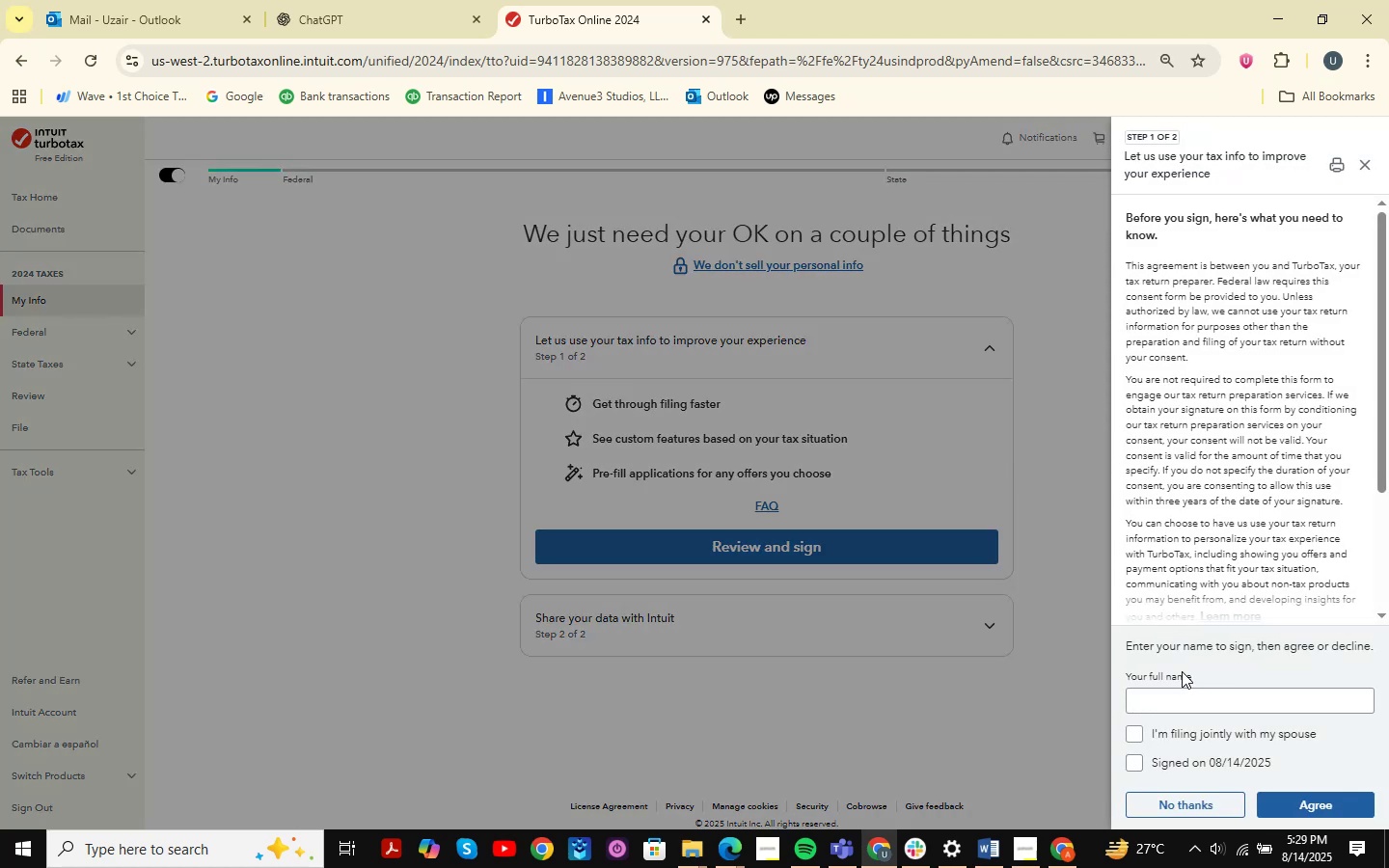 
left_click([1183, 697])
 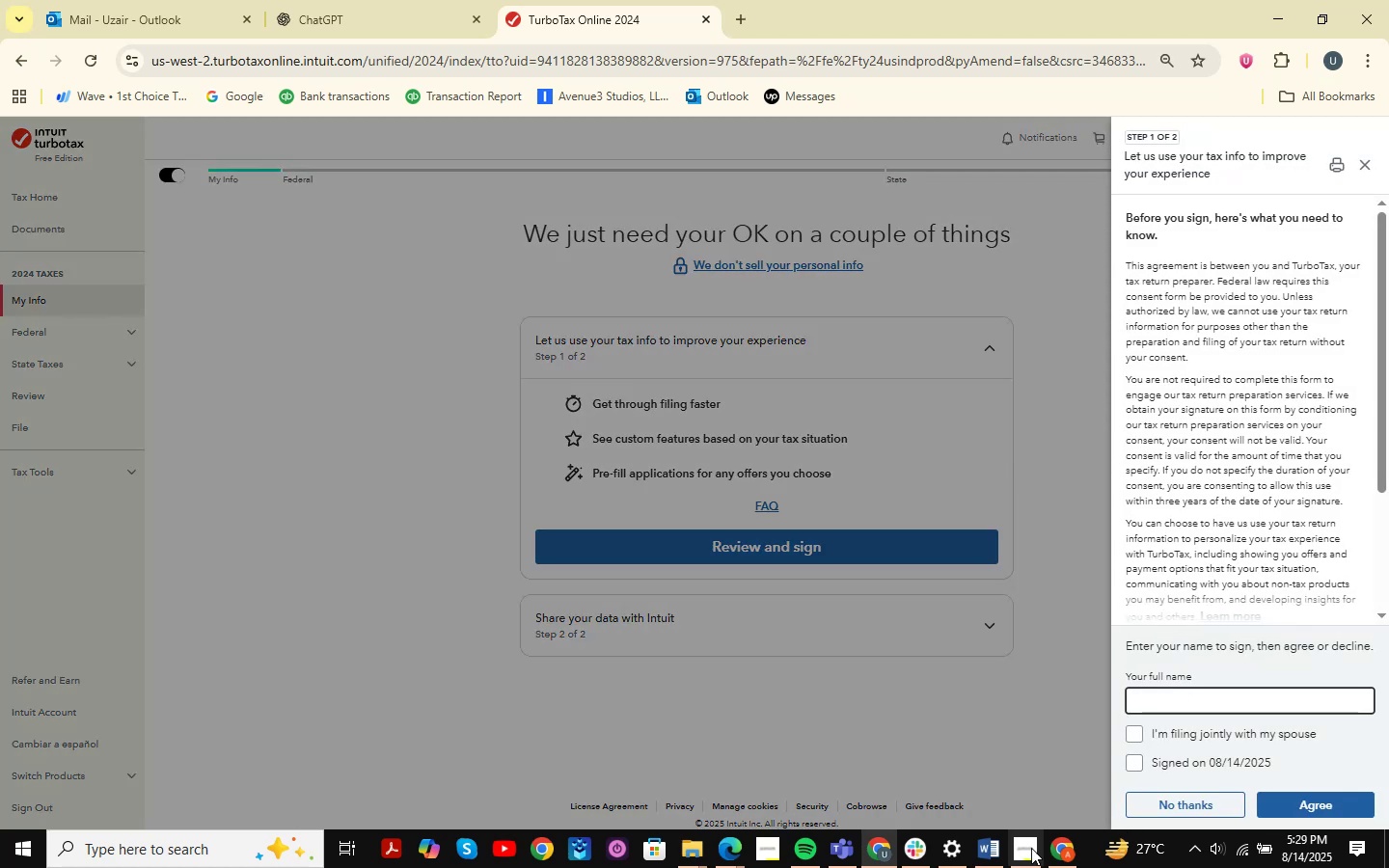 
mouse_move([1024, 847])
 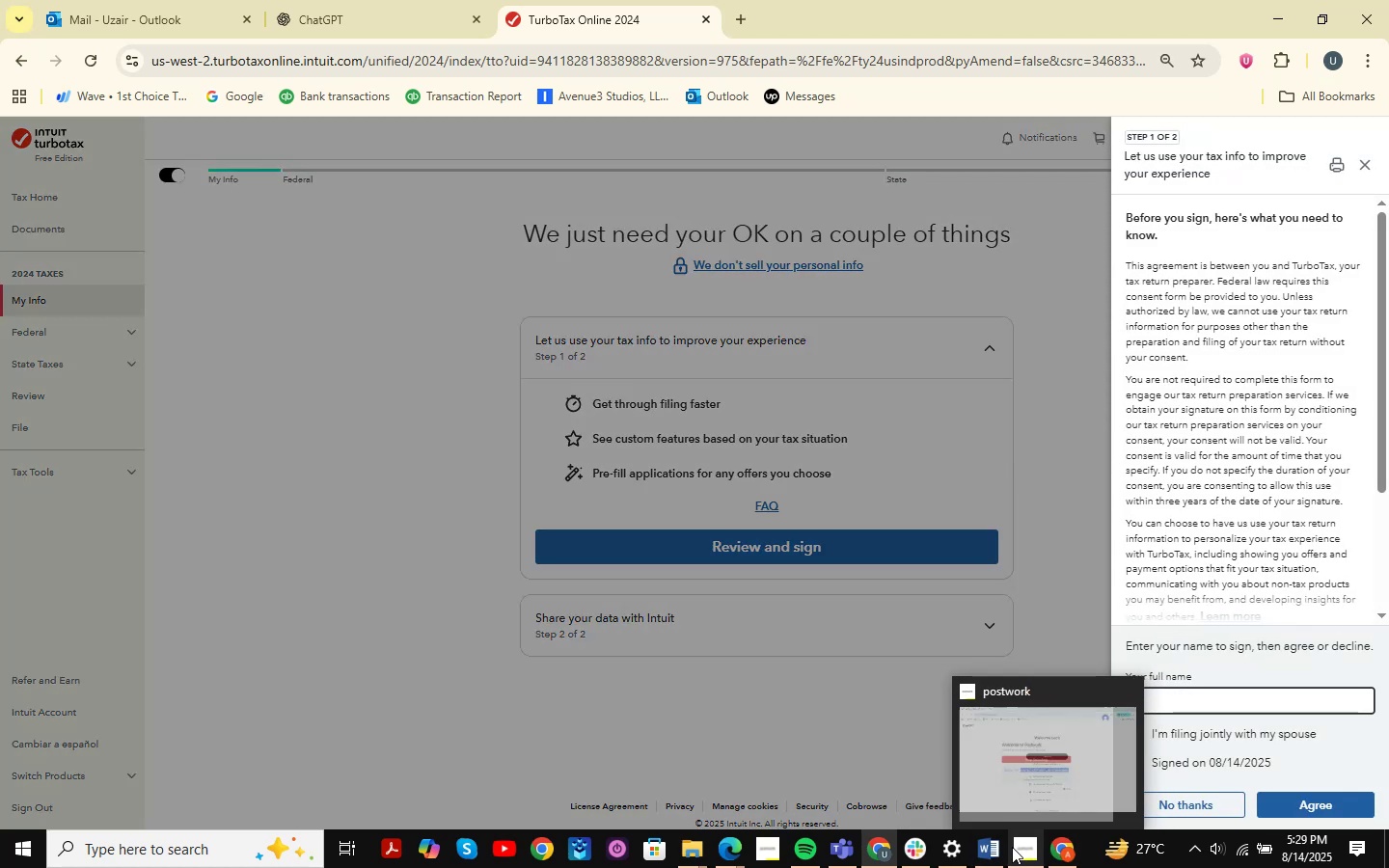 
mouse_move([1019, 833])
 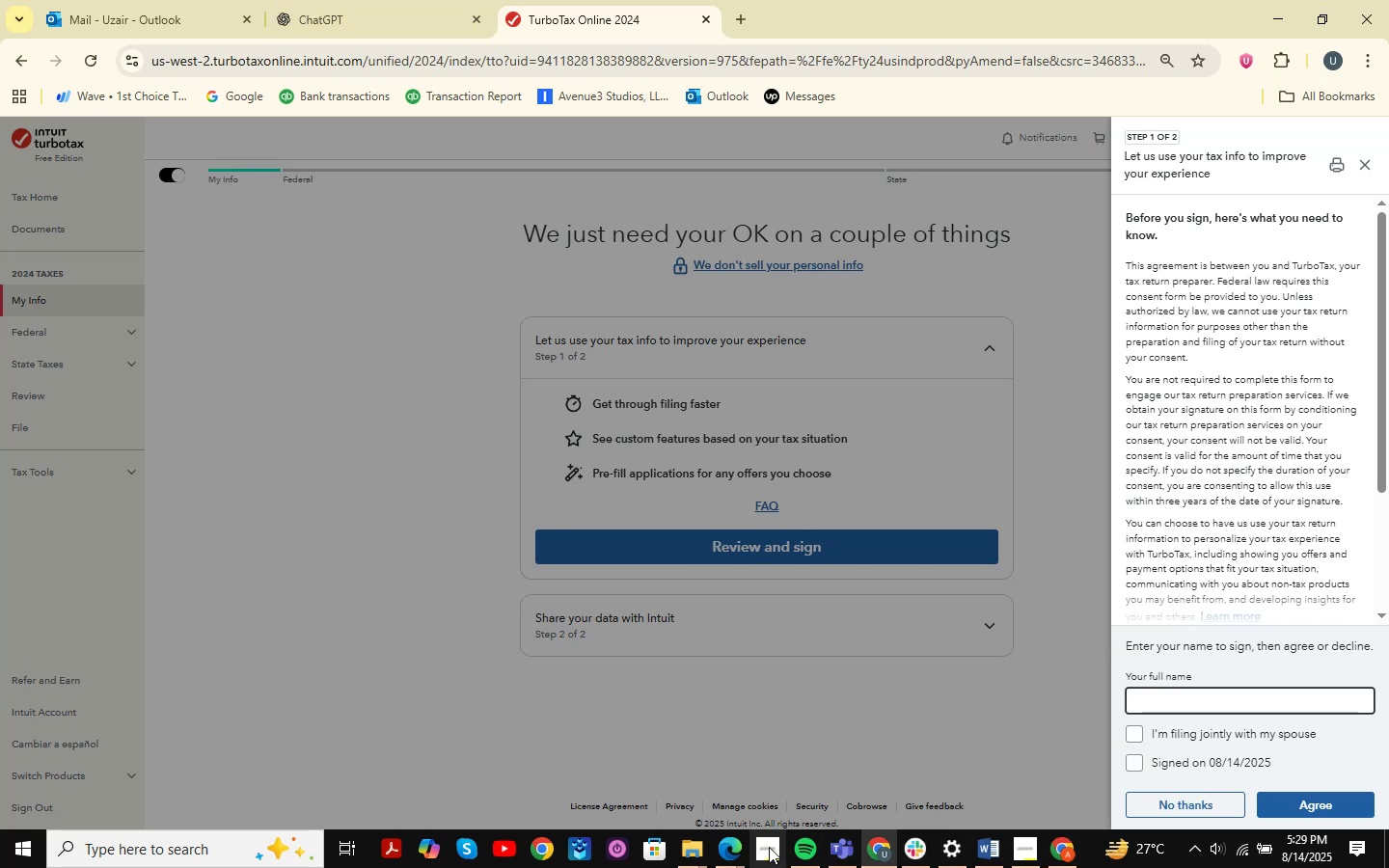 
left_click([729, 844])
 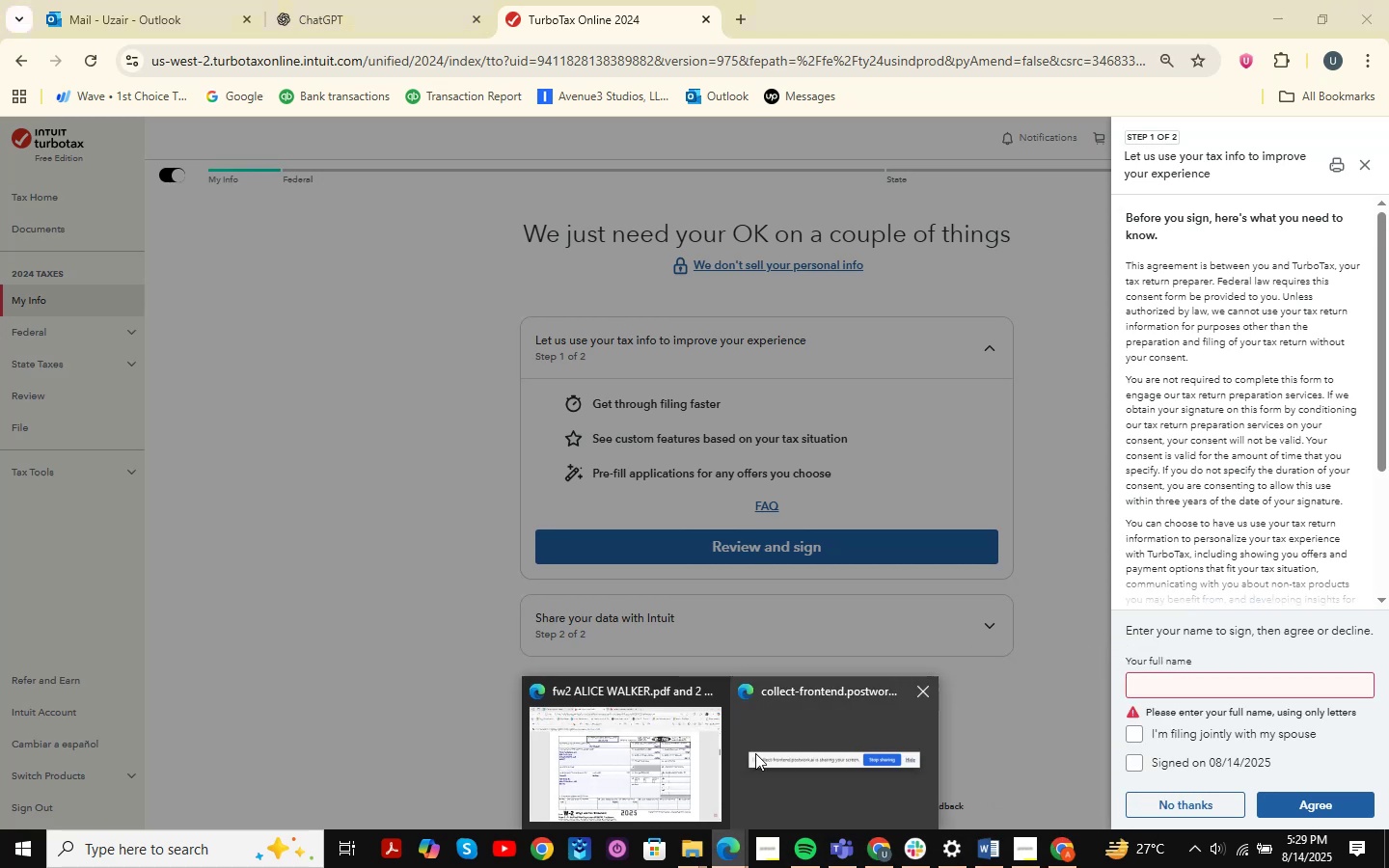 
mouse_move([648, 728])
 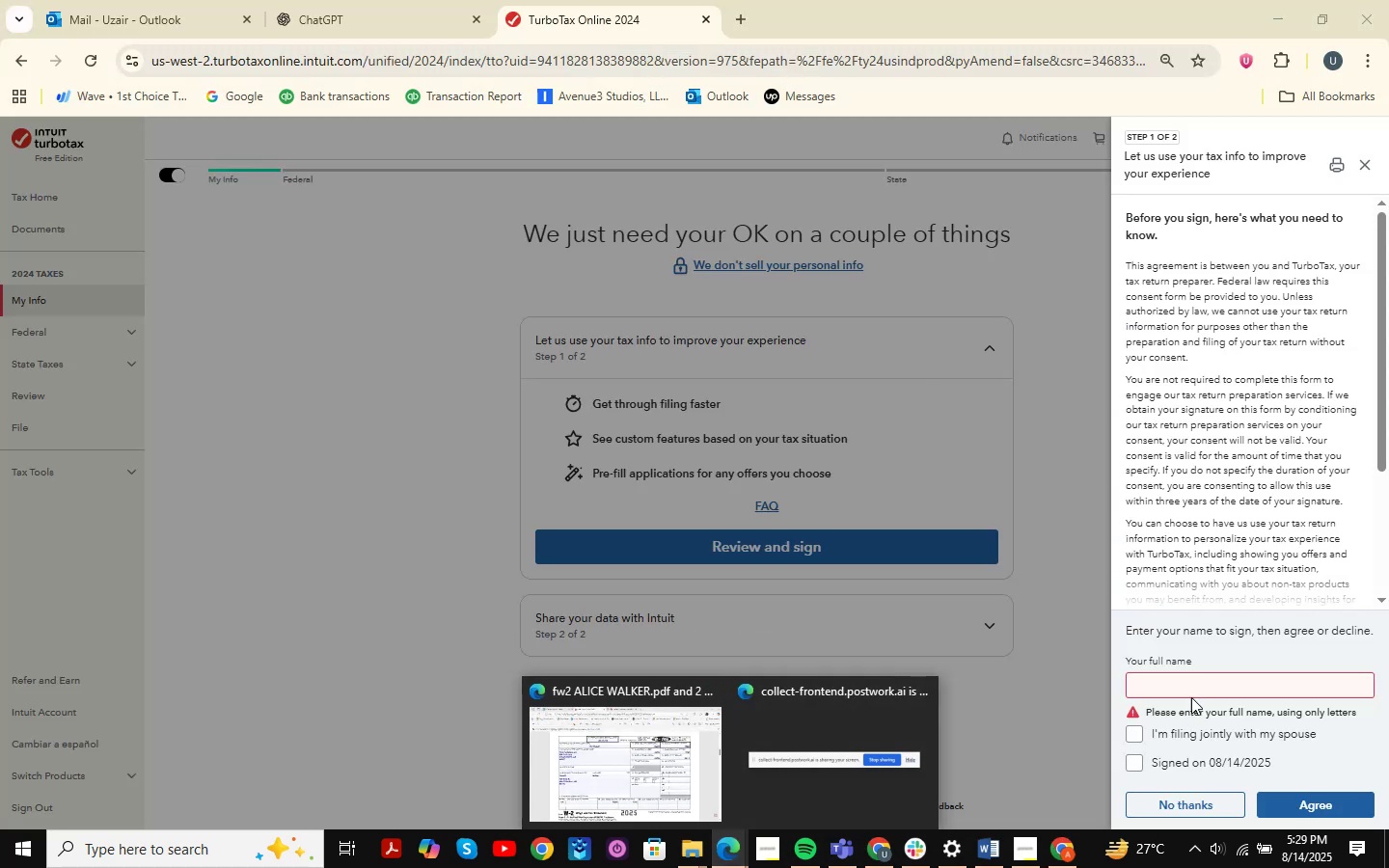 
left_click([1191, 691])
 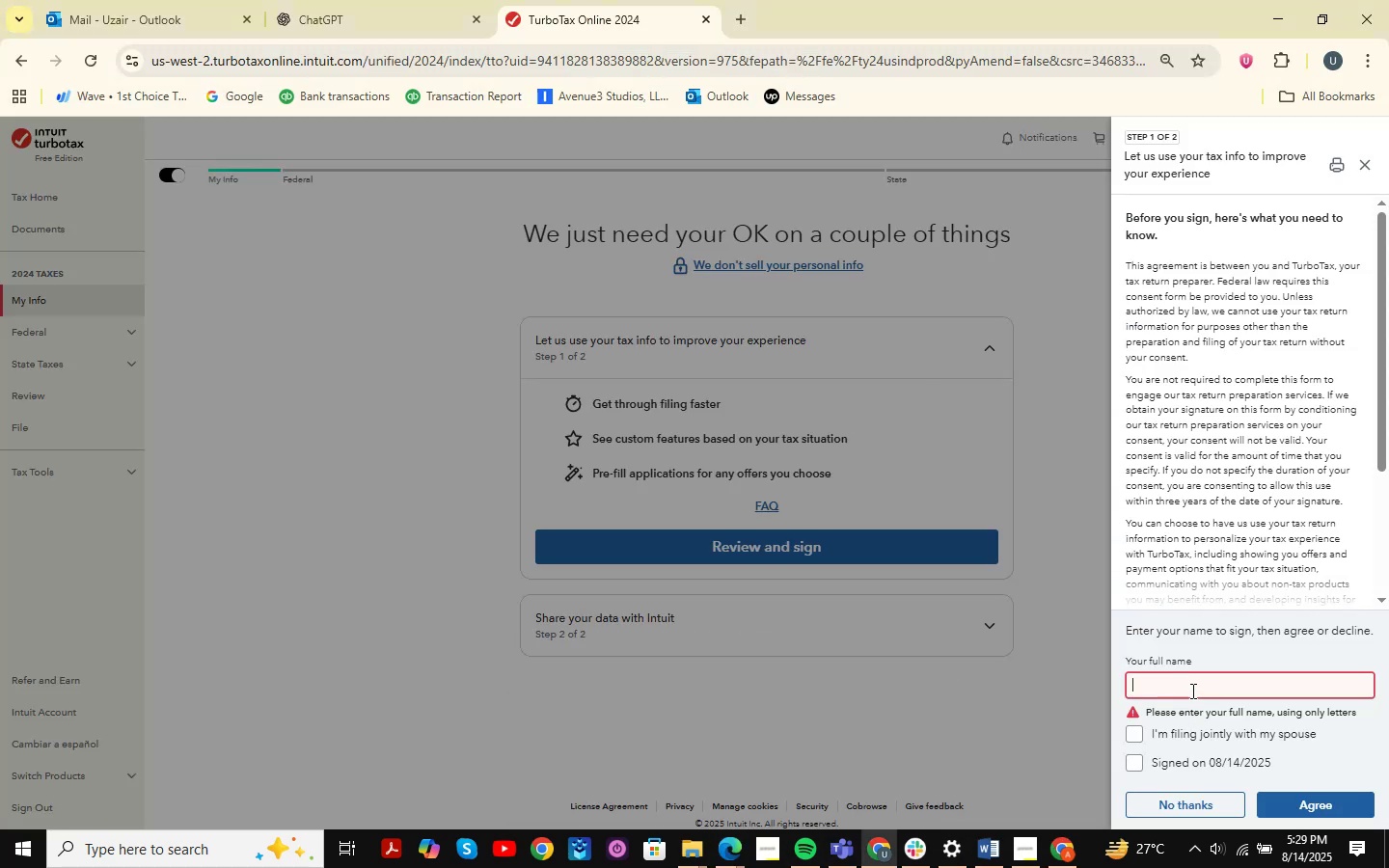 
type(Alicw )
key(Backspace)
key(Backspace)
type(e B Walker )
 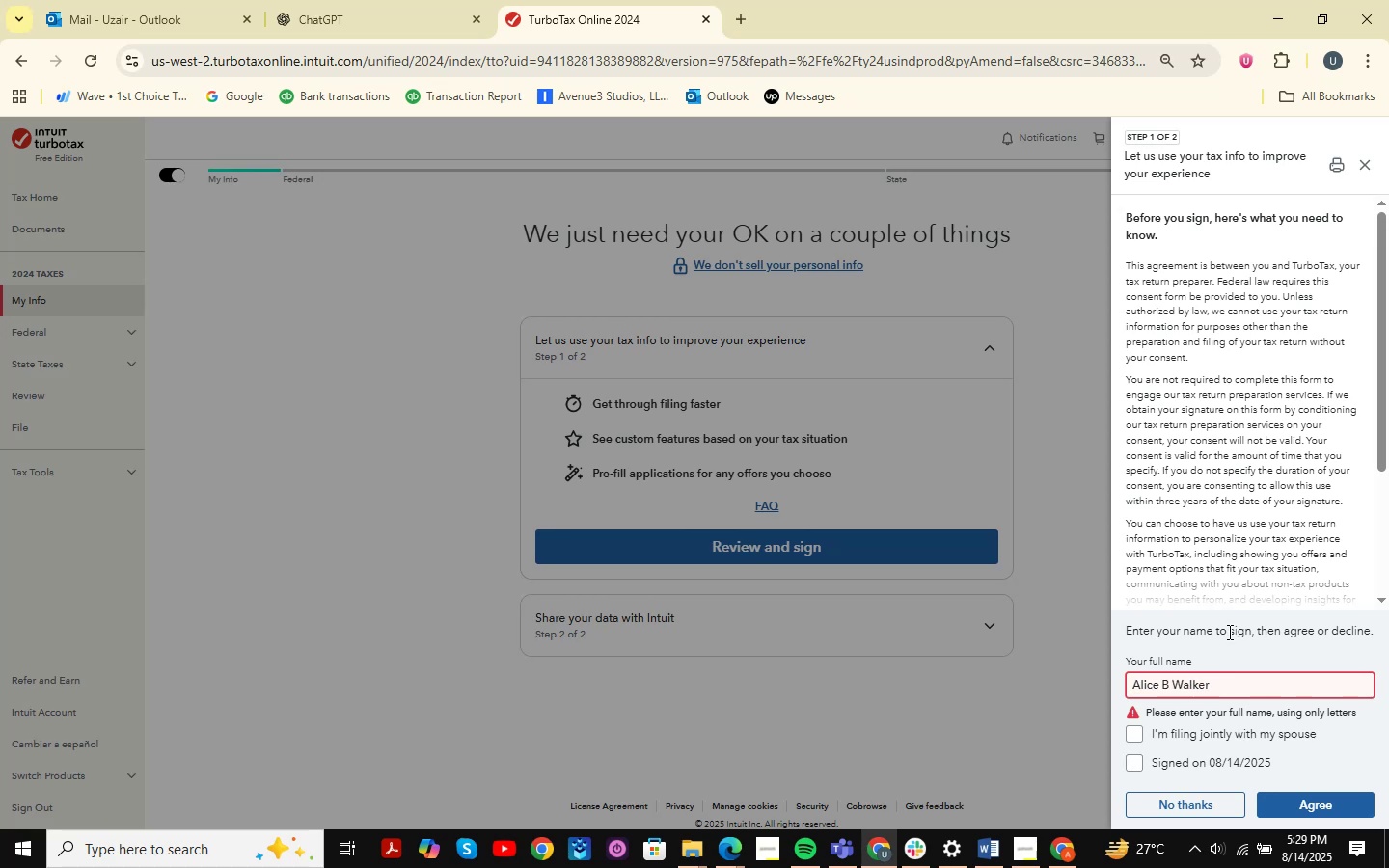 
mouse_move([1045, 830])
 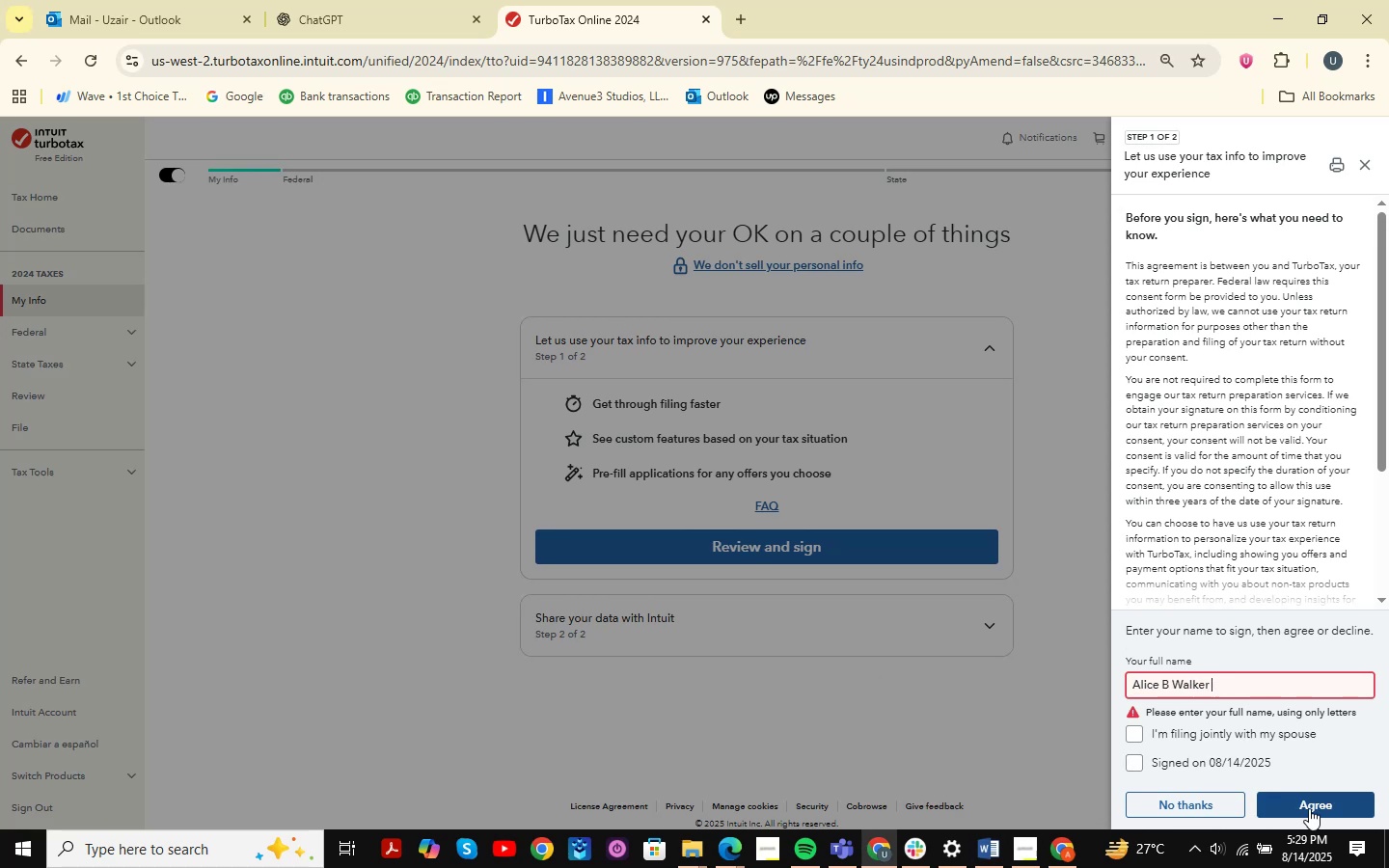 
scroll: coordinate [1357, 757], scroll_direction: down, amount: 12.0
 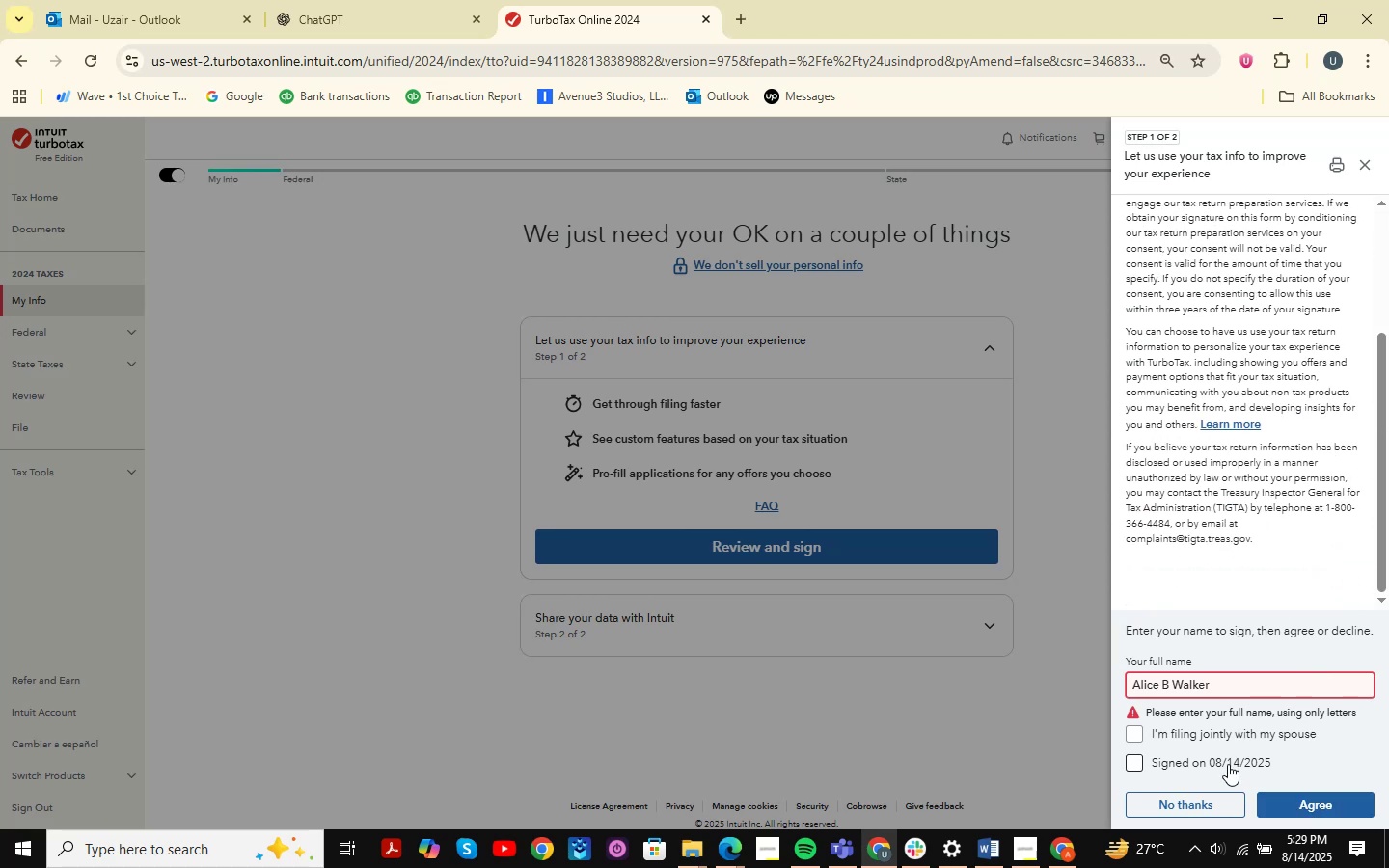 
left_click([1228, 764])
 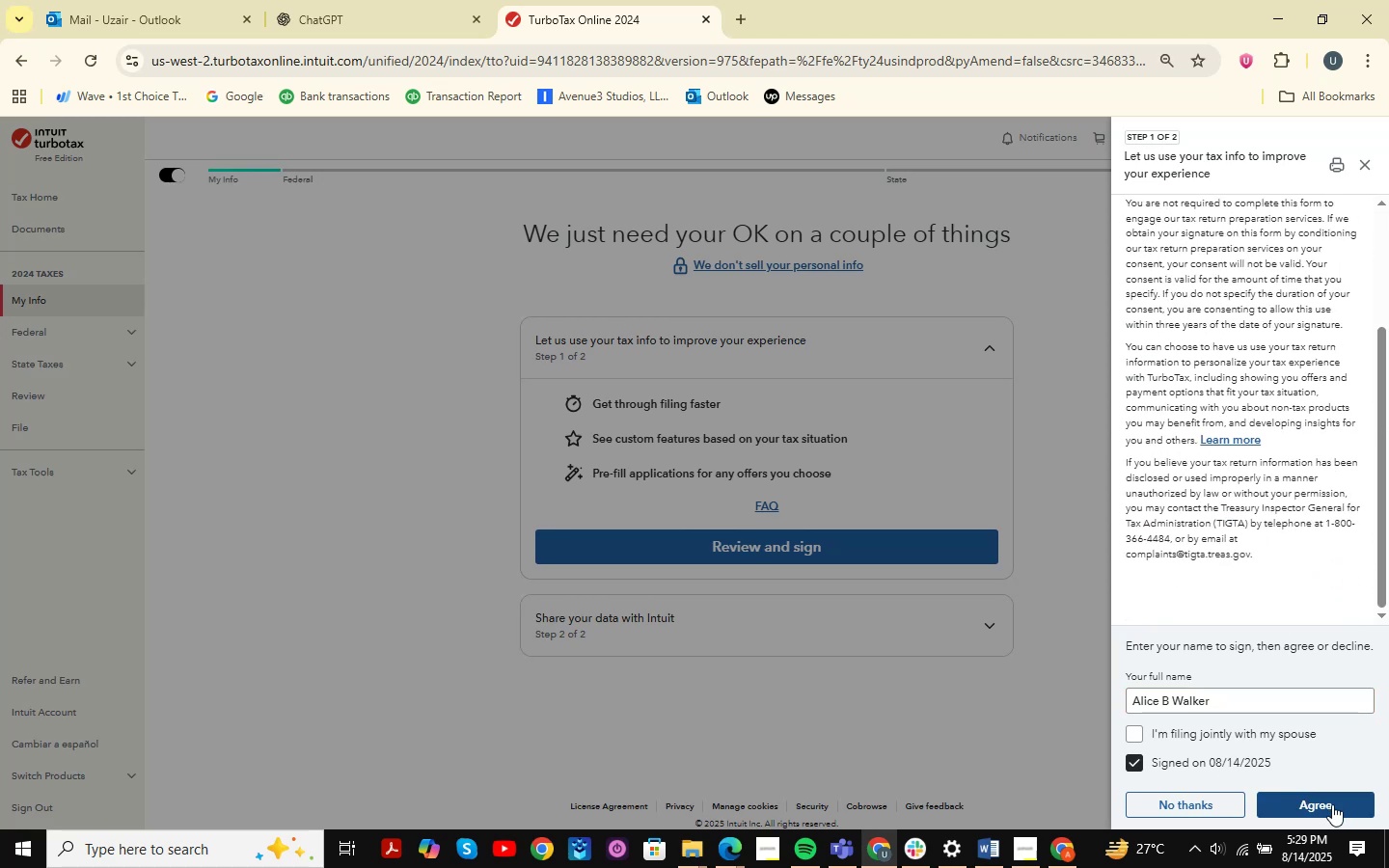 
left_click([1332, 804])
 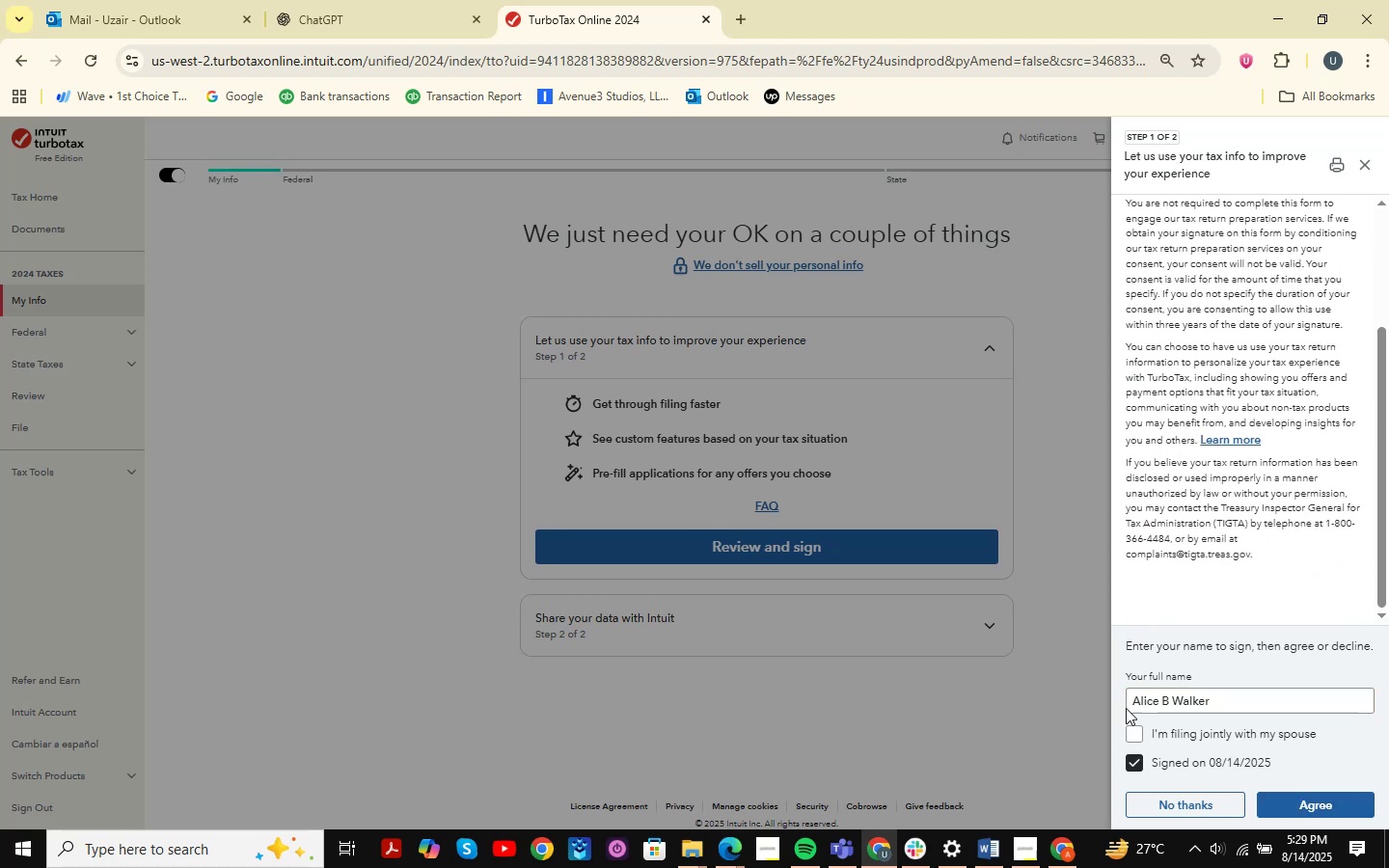 
mouse_move([953, 559])
 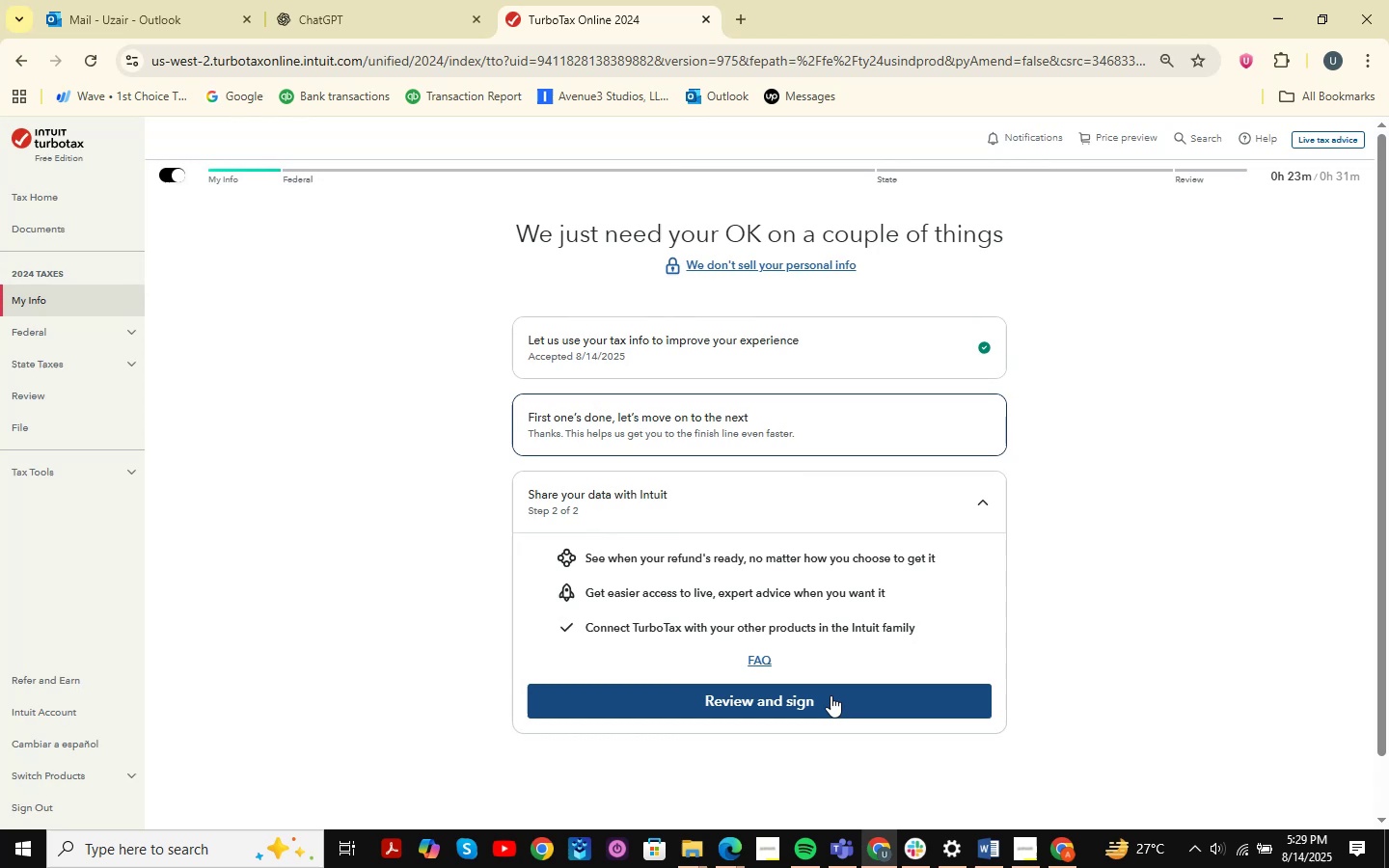 
left_click([792, 707])
 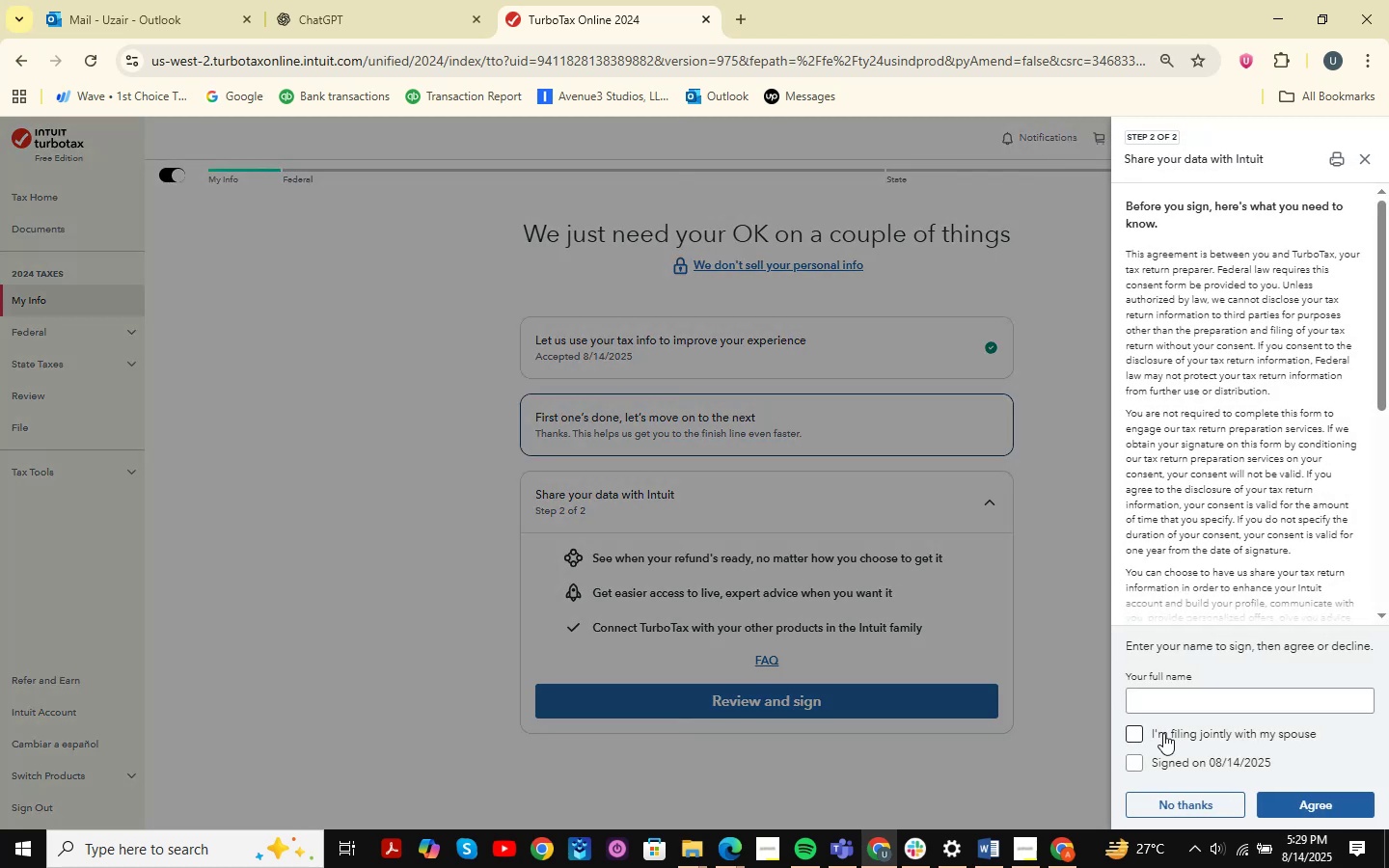 
left_click([1174, 809])
 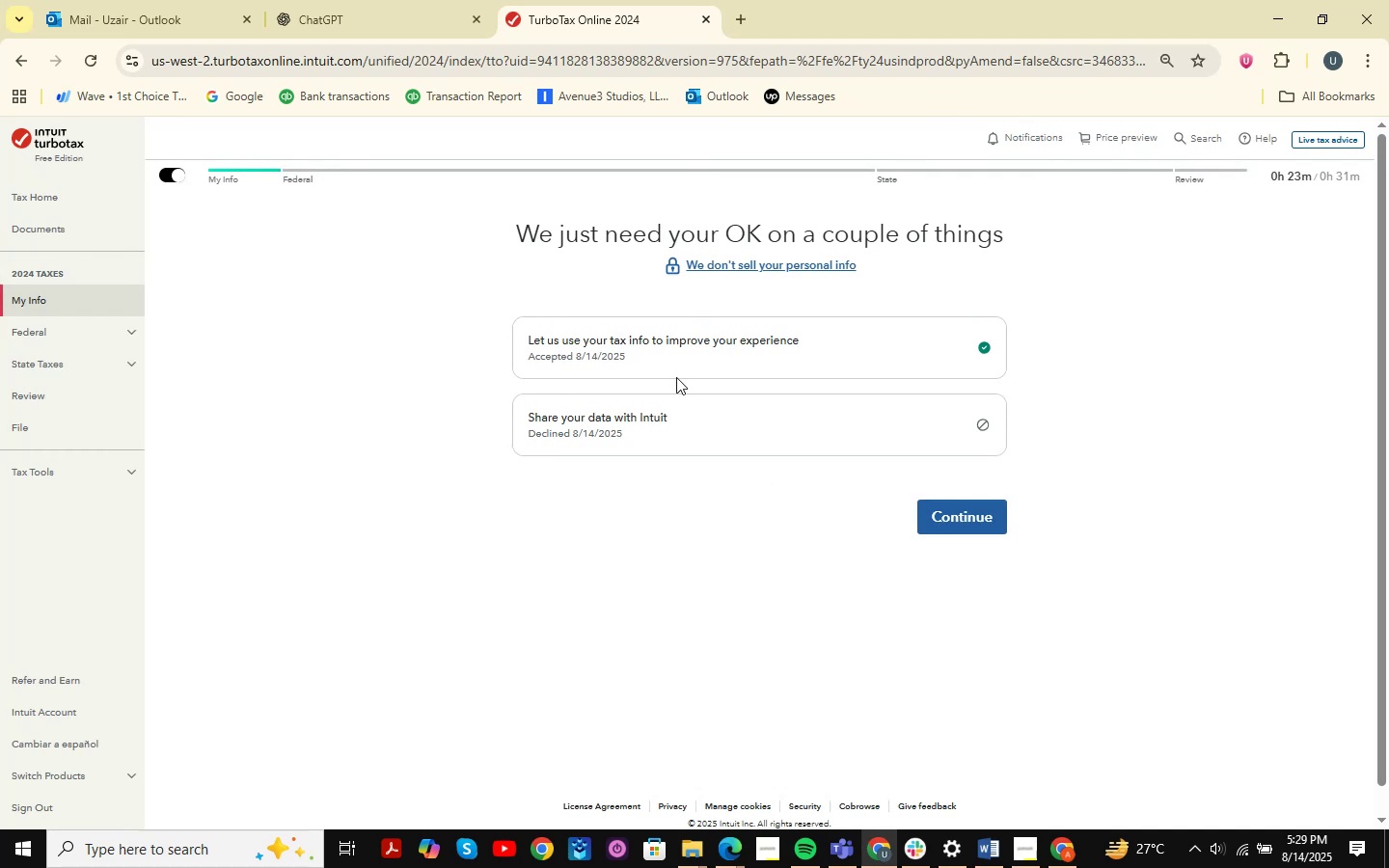 
wait(12.48)
 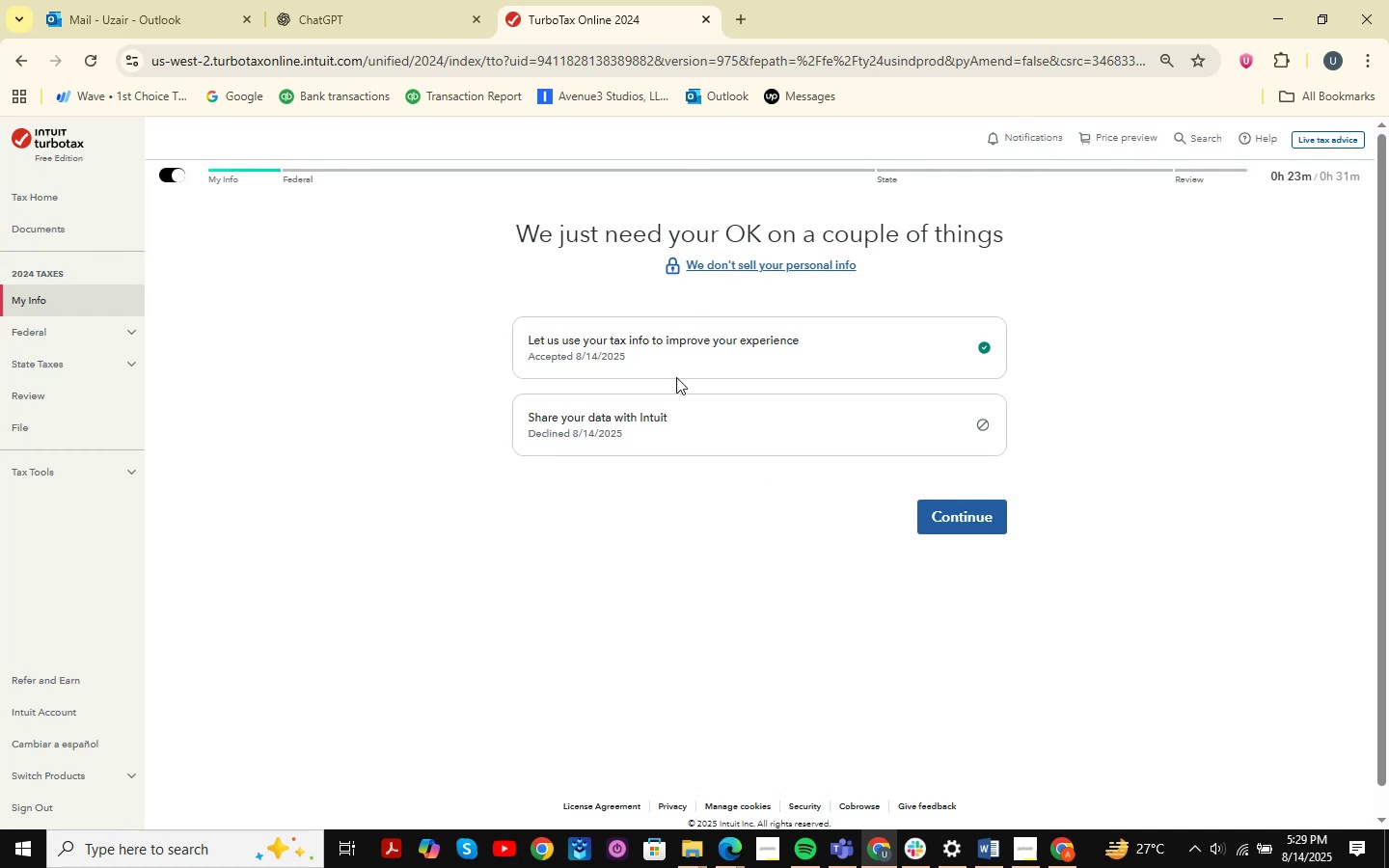 
left_click([987, 527])
 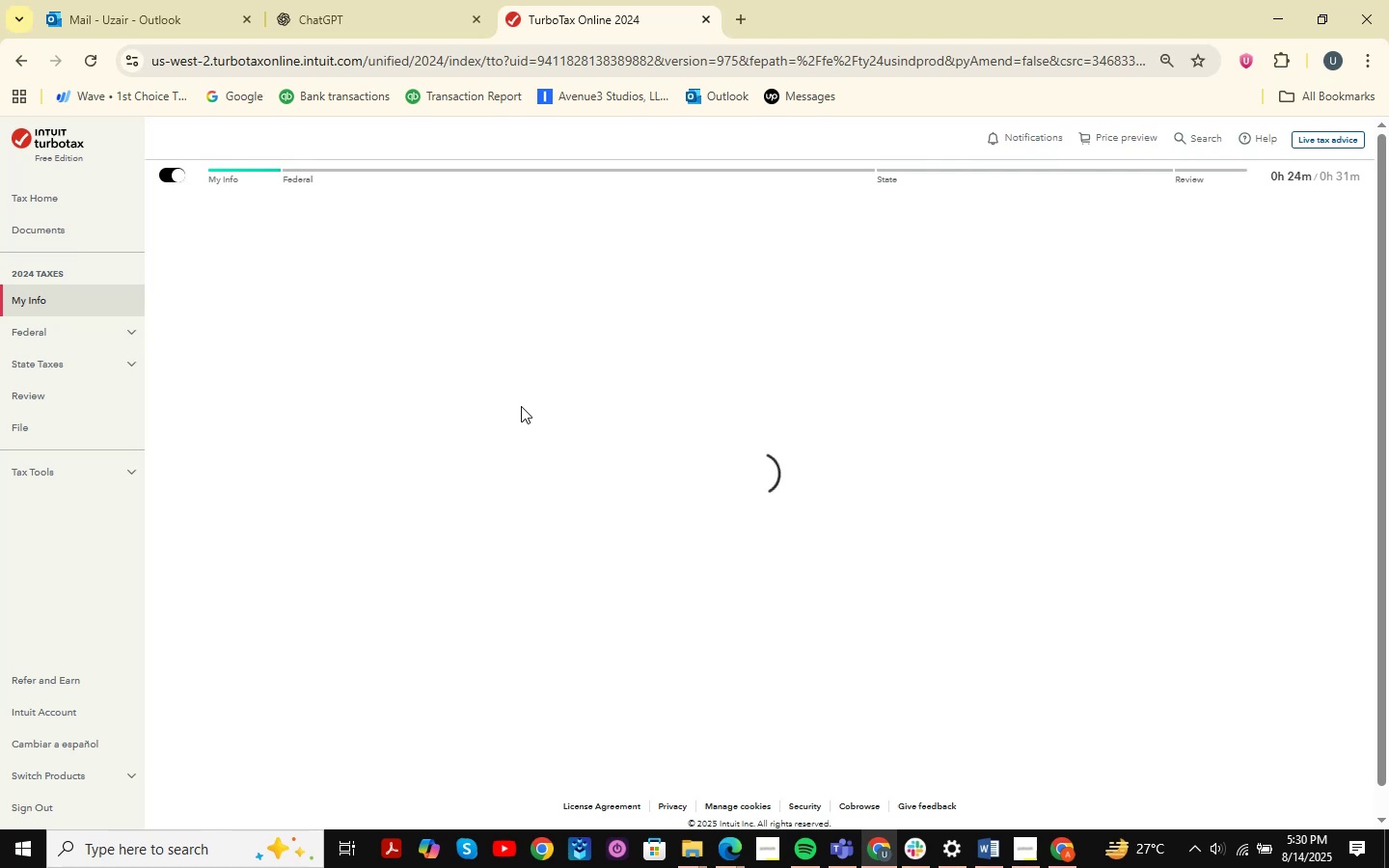 
wait(15.7)
 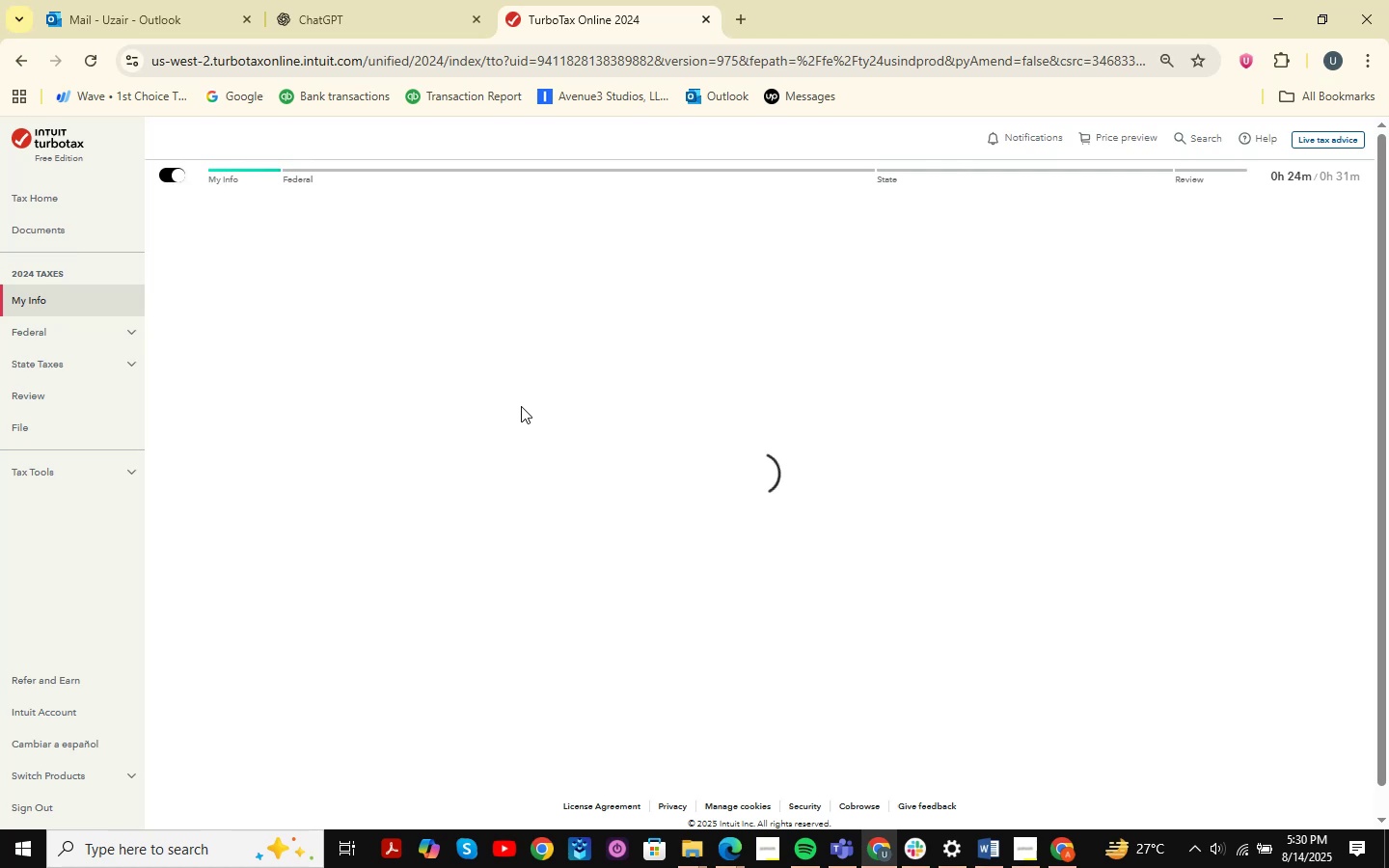 
scroll: coordinate [735, 415], scroll_direction: down, amount: 7.0
 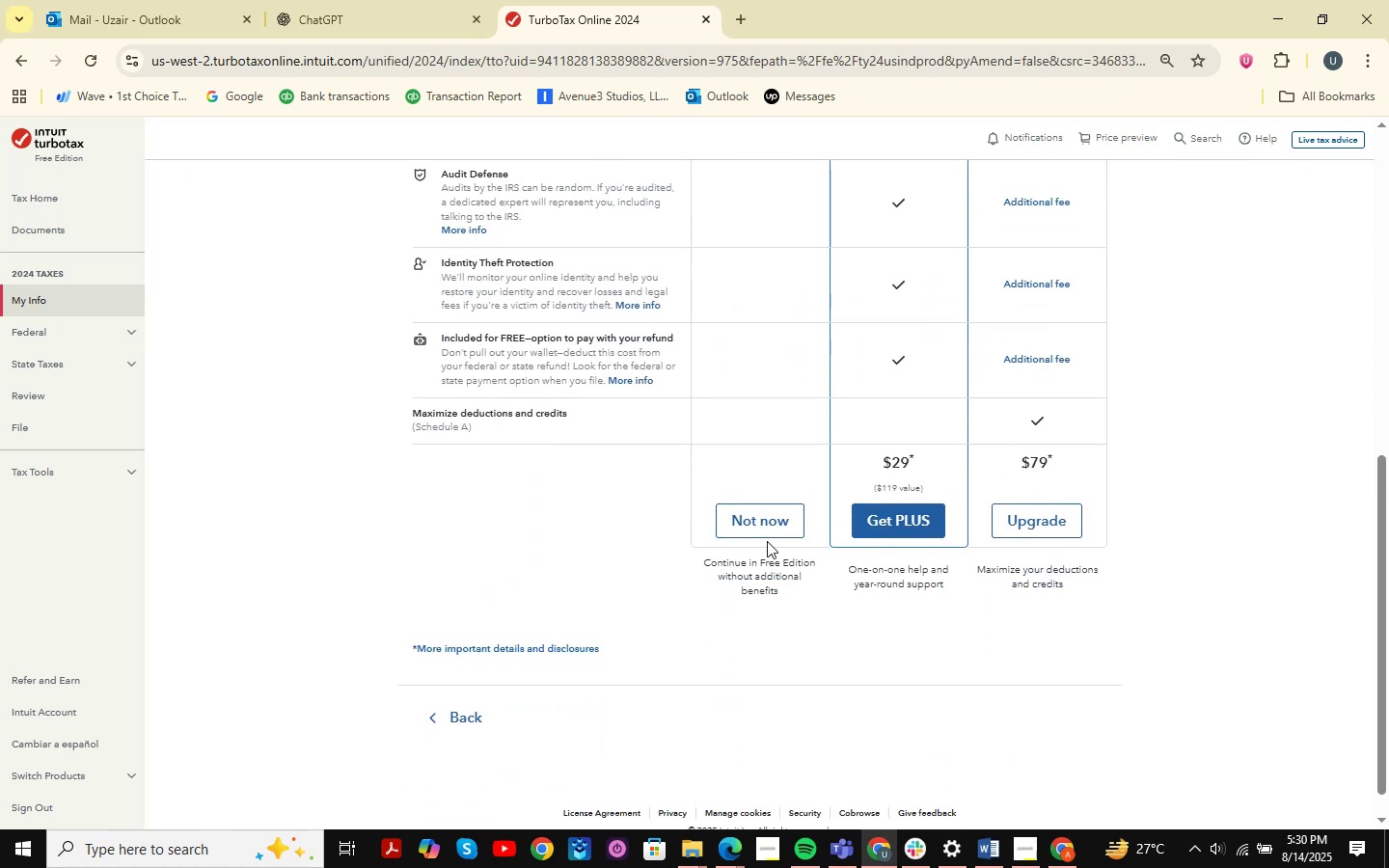 
left_click([763, 535])
 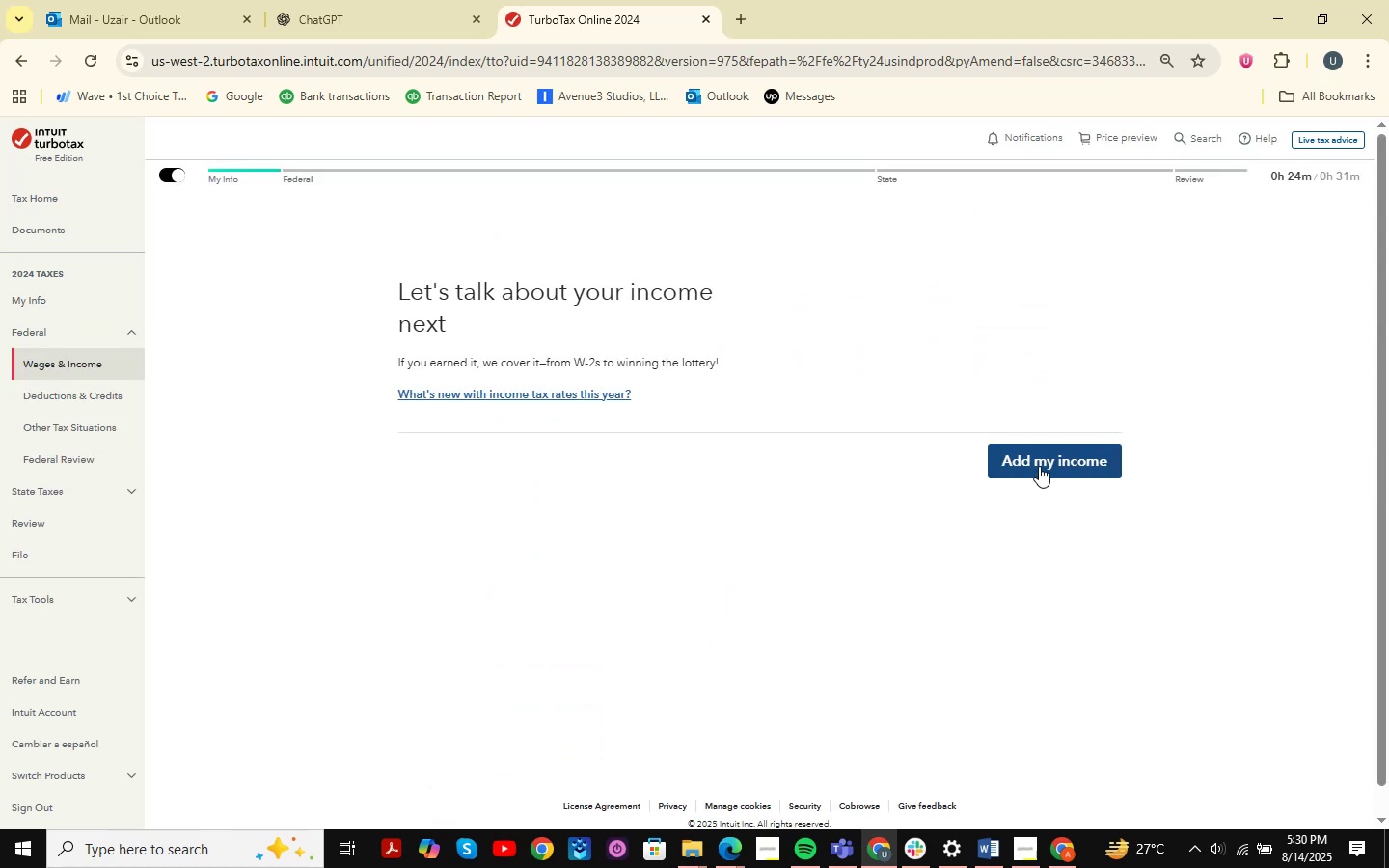 
scroll: coordinate [957, 496], scroll_direction: down, amount: 6.0
 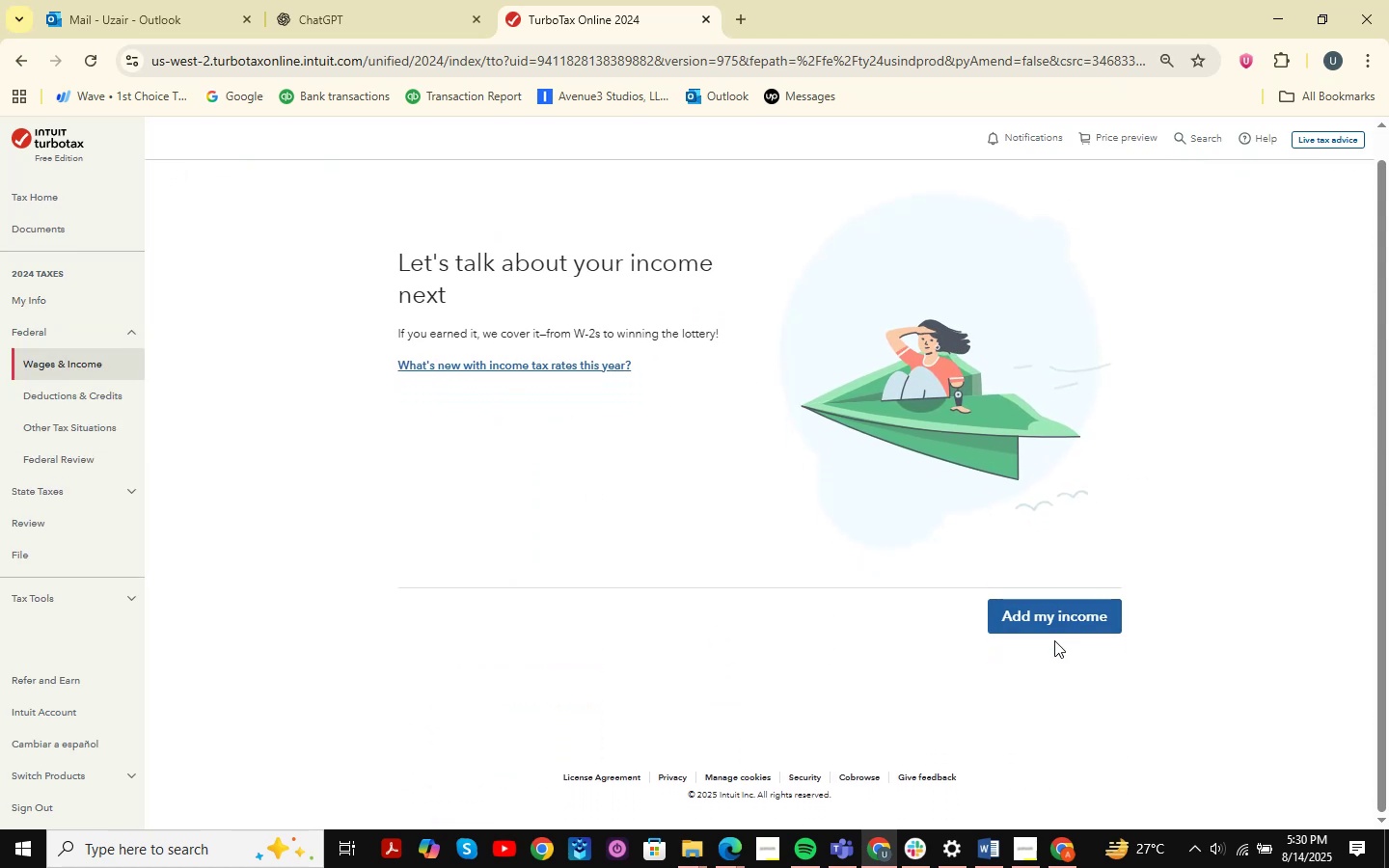 
left_click([1052, 615])
 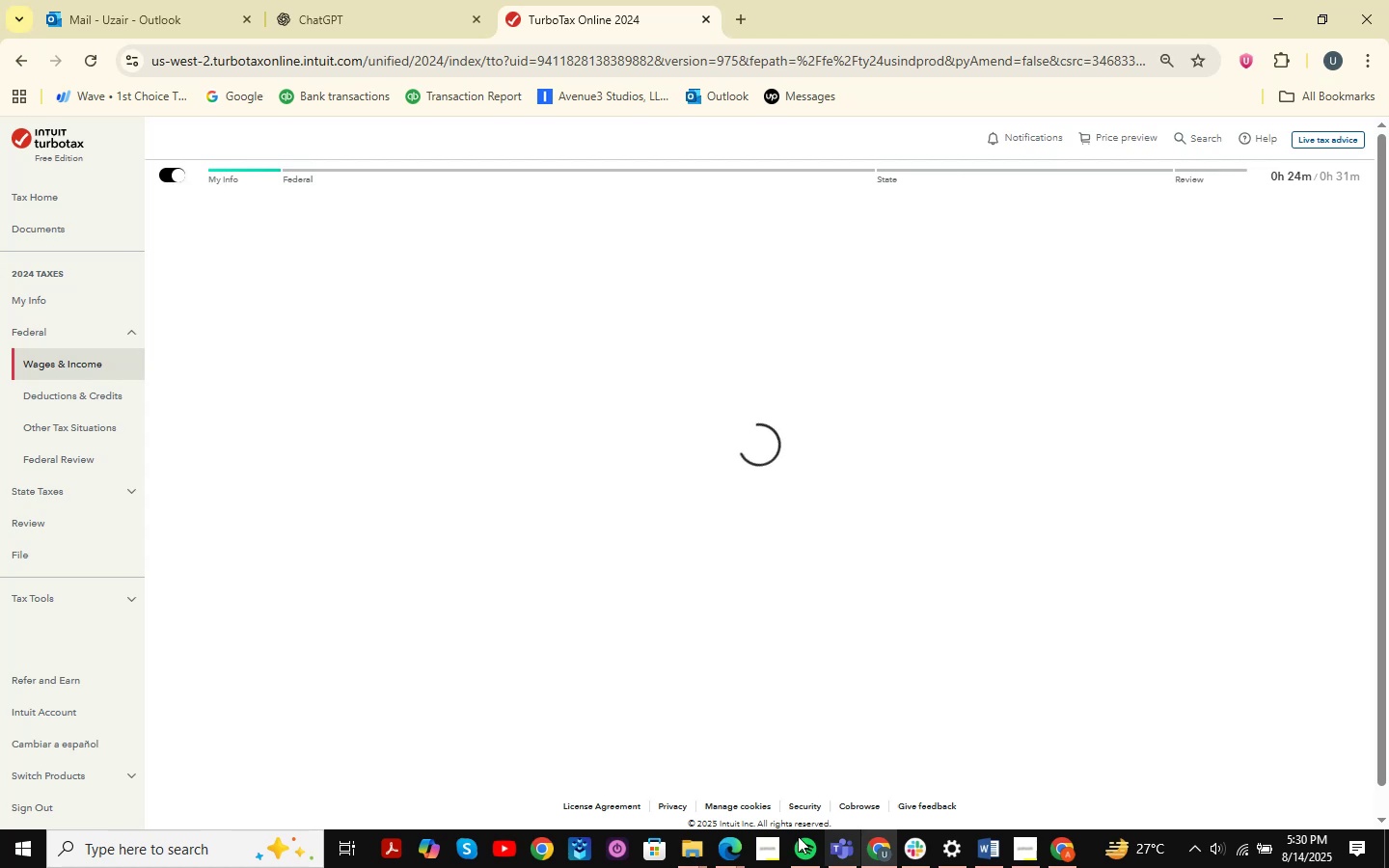 
left_click([717, 861])
 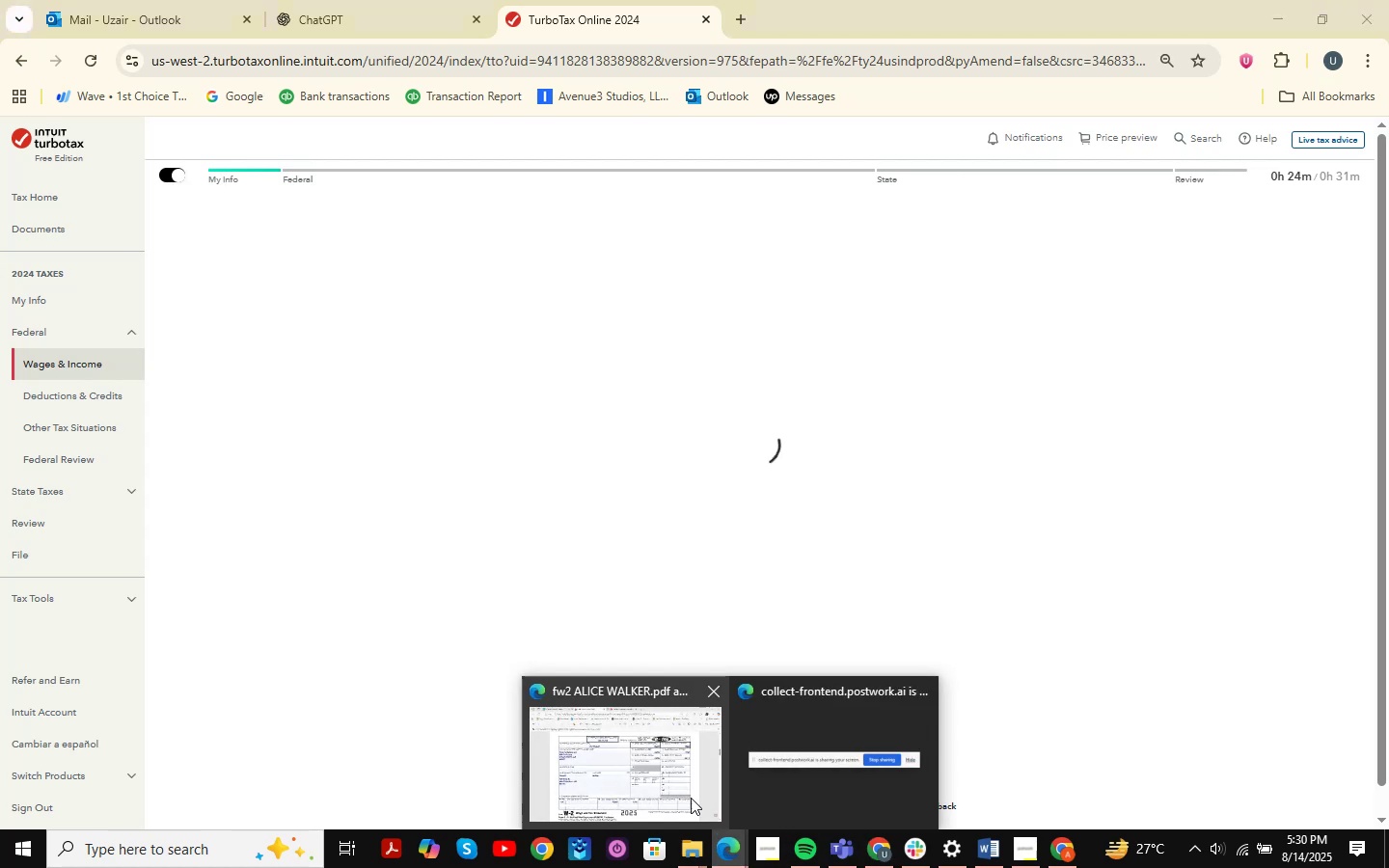 
left_click([690, 797])
 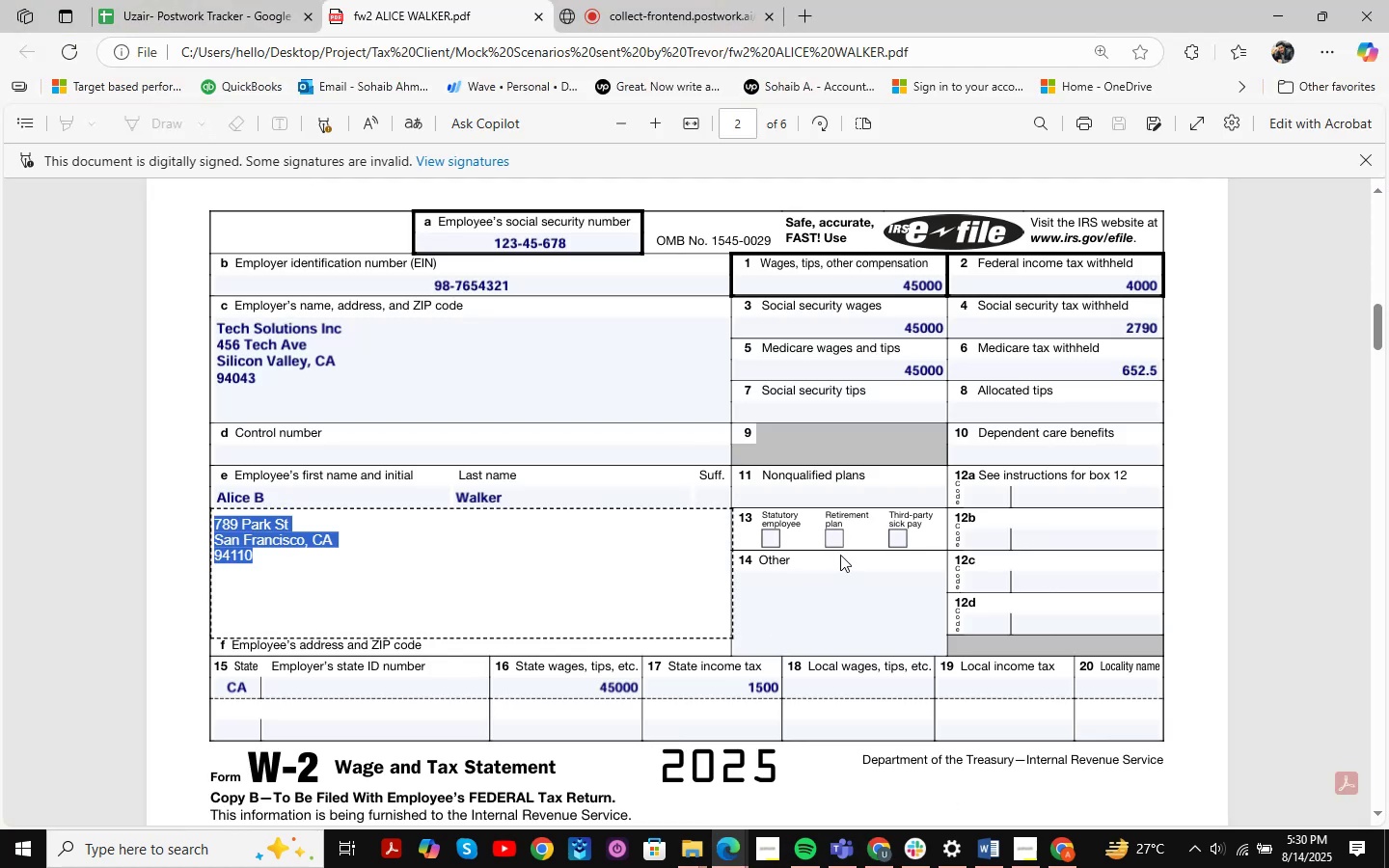 
scroll: coordinate [867, 541], scroll_direction: up, amount: 1.0
 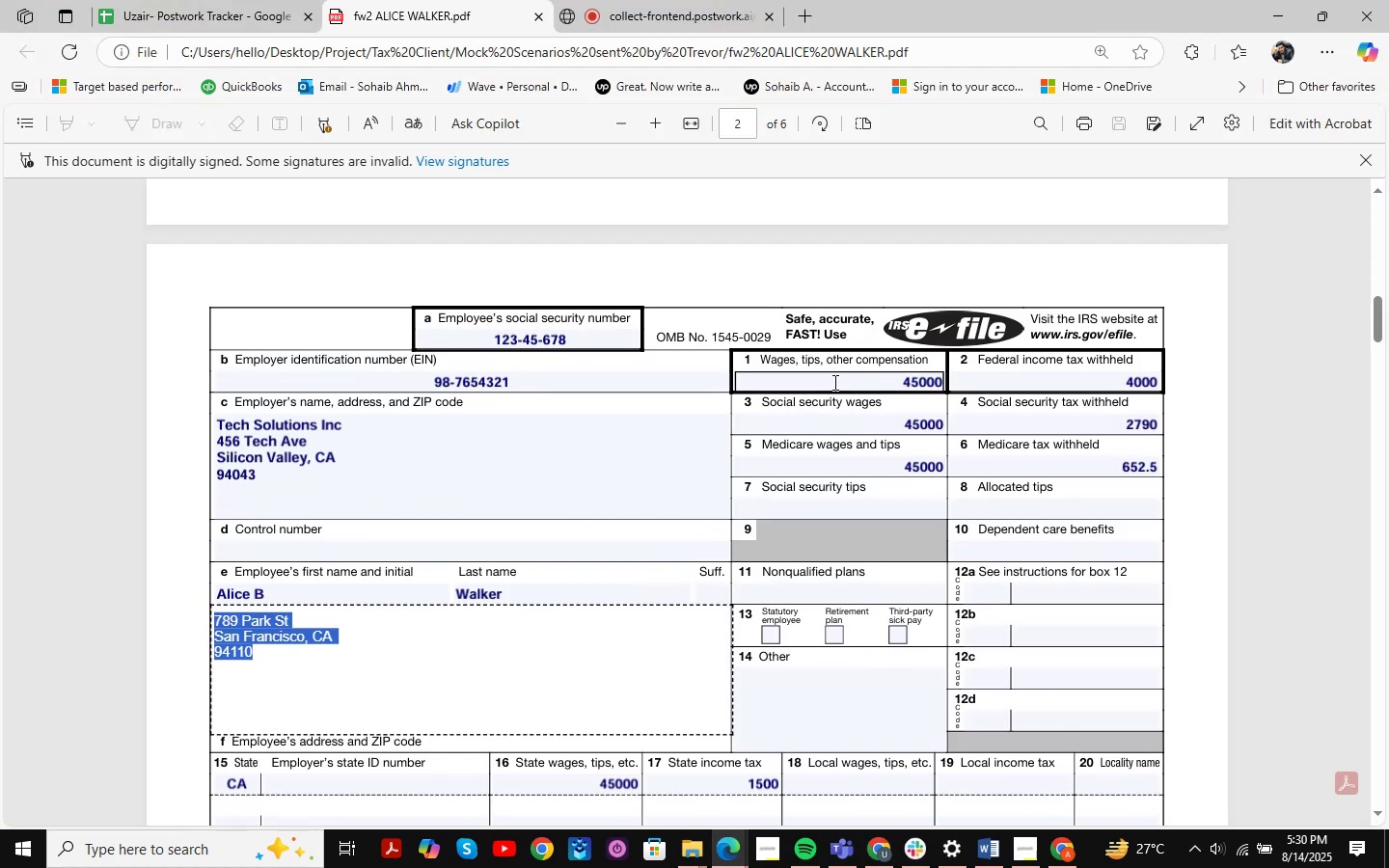 
left_click_drag(start_coordinate=[833, 382], to_coordinate=[947, 383])
 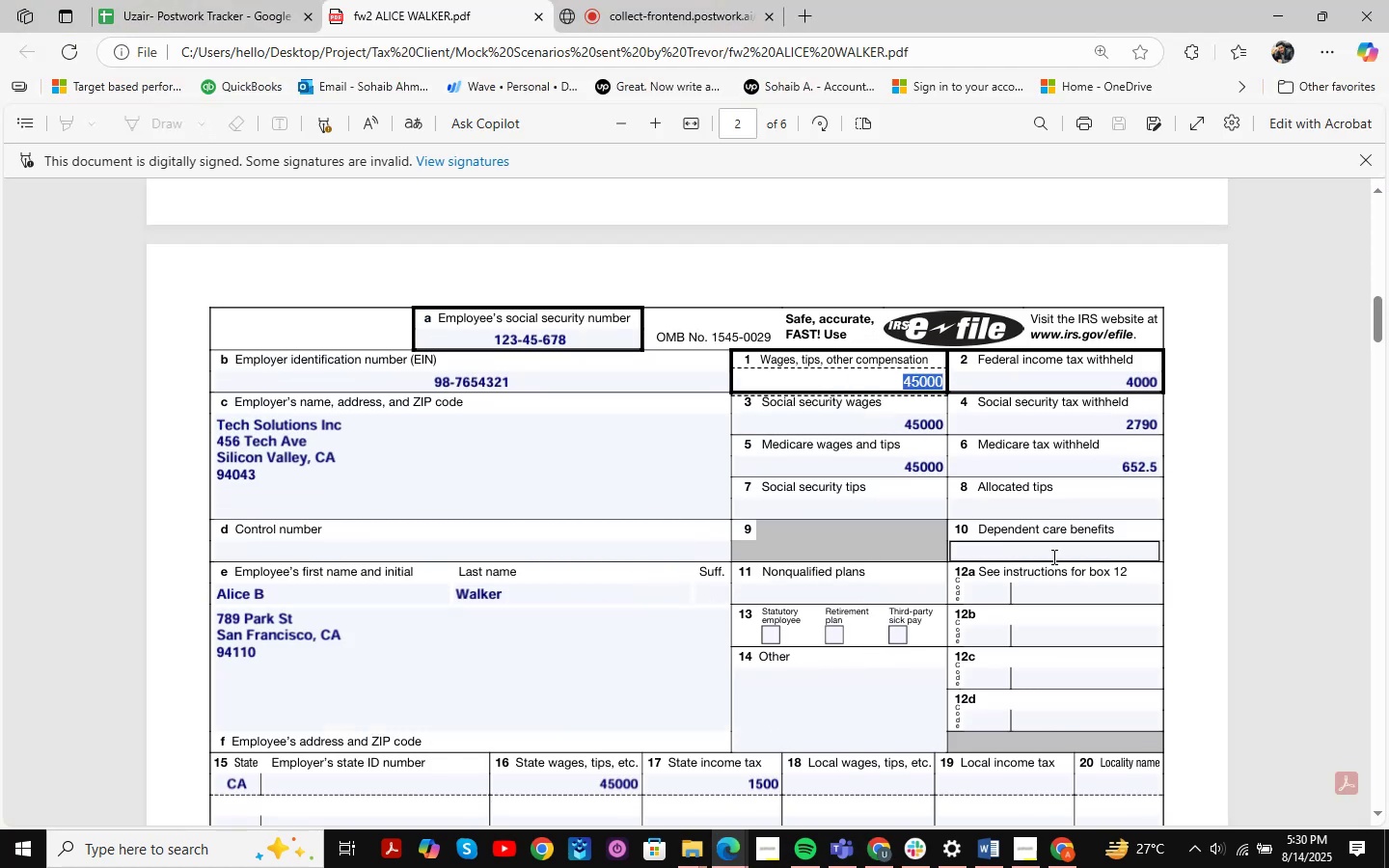 
left_click([1304, 543])
 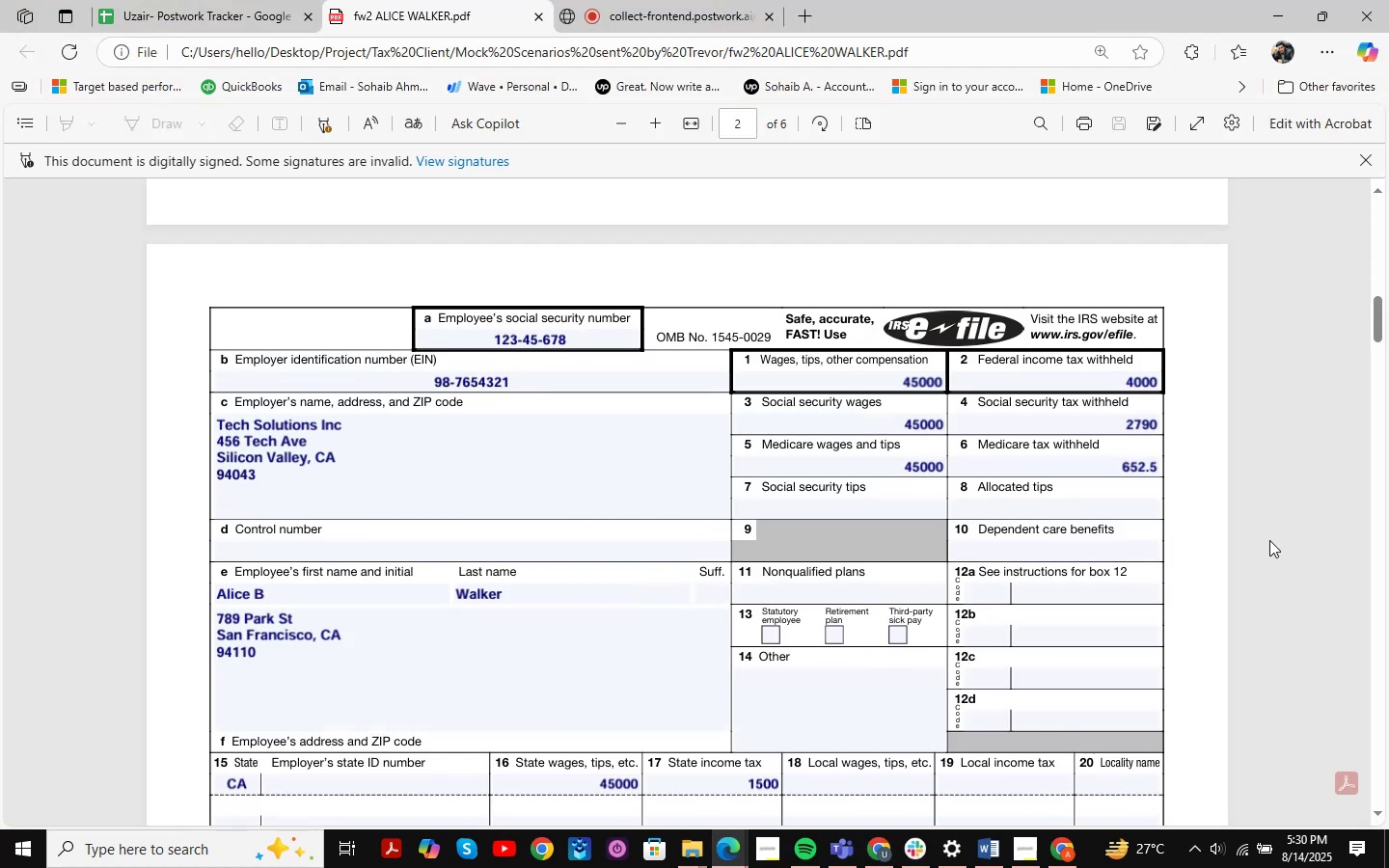 
scroll: coordinate [1211, 525], scroll_direction: down, amount: 5.0
 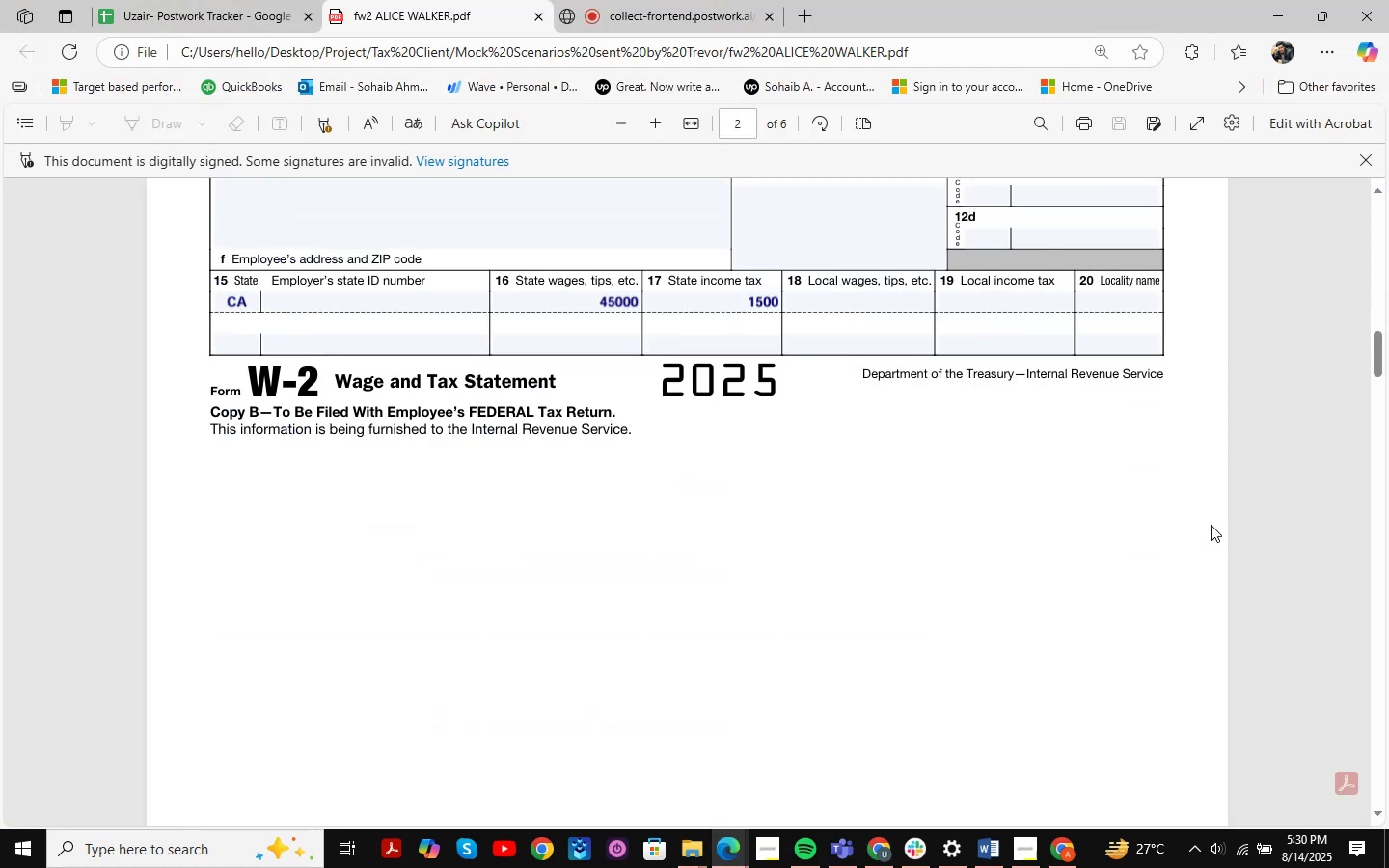 
scroll: coordinate [1211, 525], scroll_direction: up, amount: 5.0
 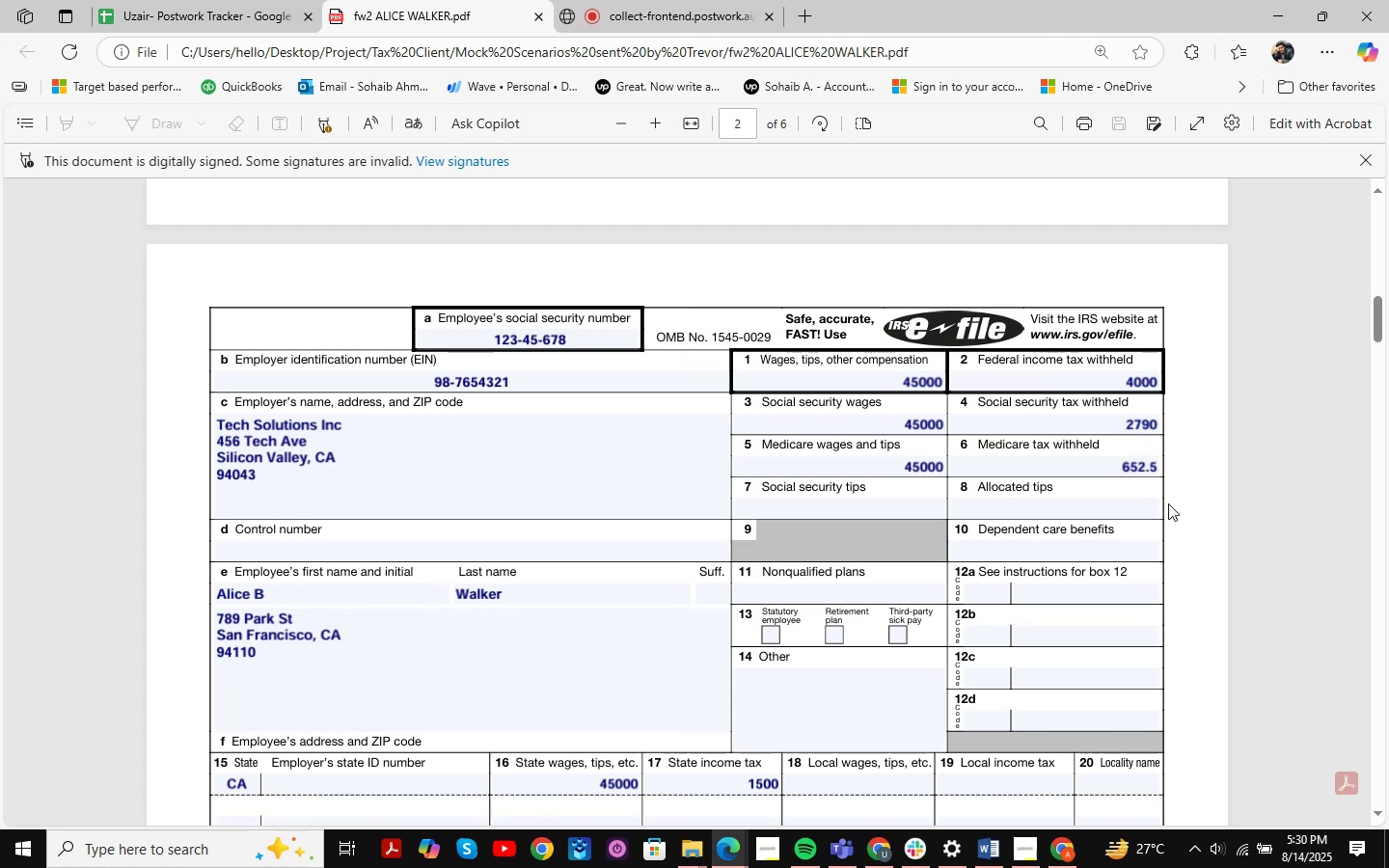 
scroll: coordinate [1203, 493], scroll_direction: down, amount: 19.0
 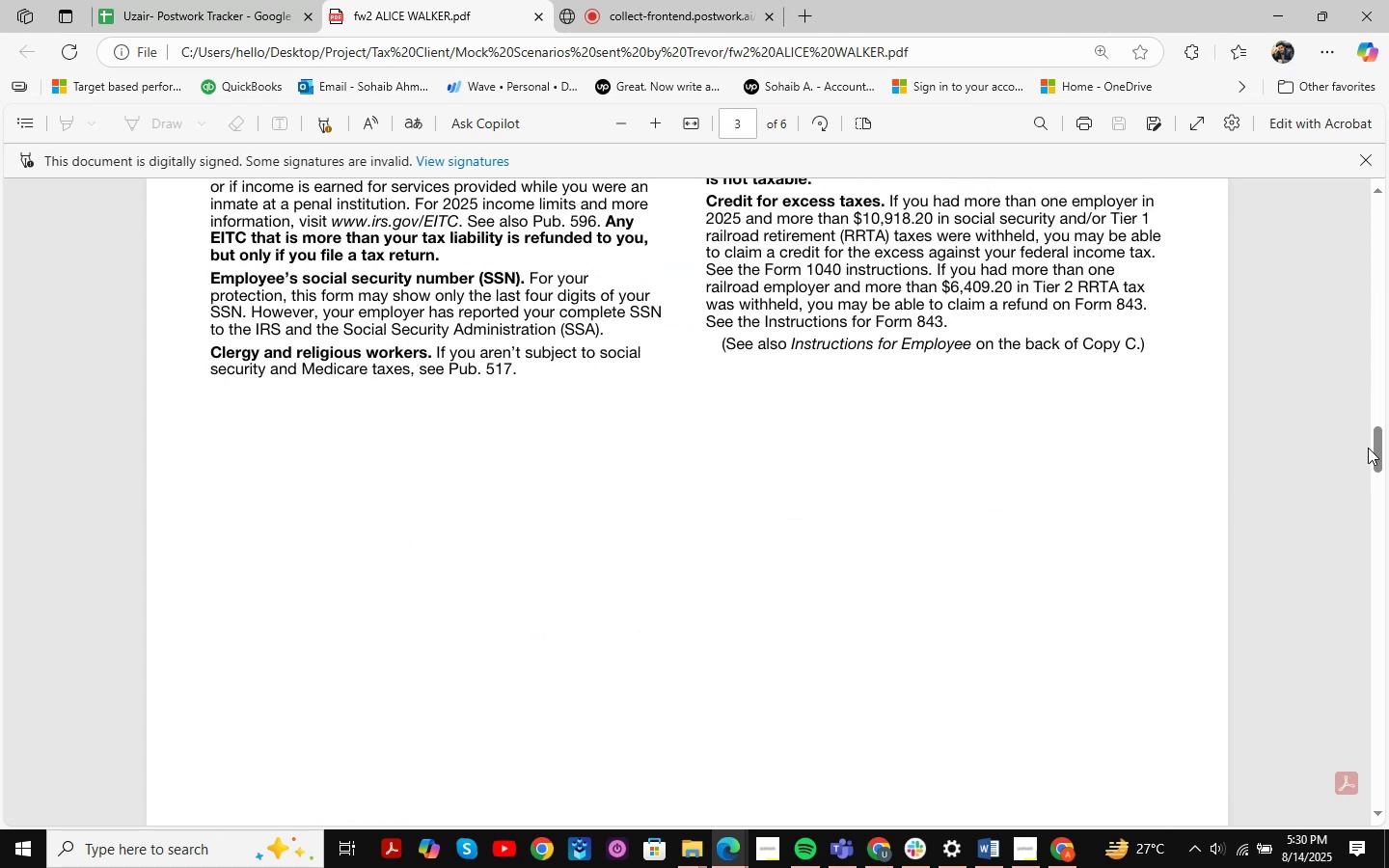 
left_click_drag(start_coordinate=[1383, 452], to_coordinate=[1387, 322])
 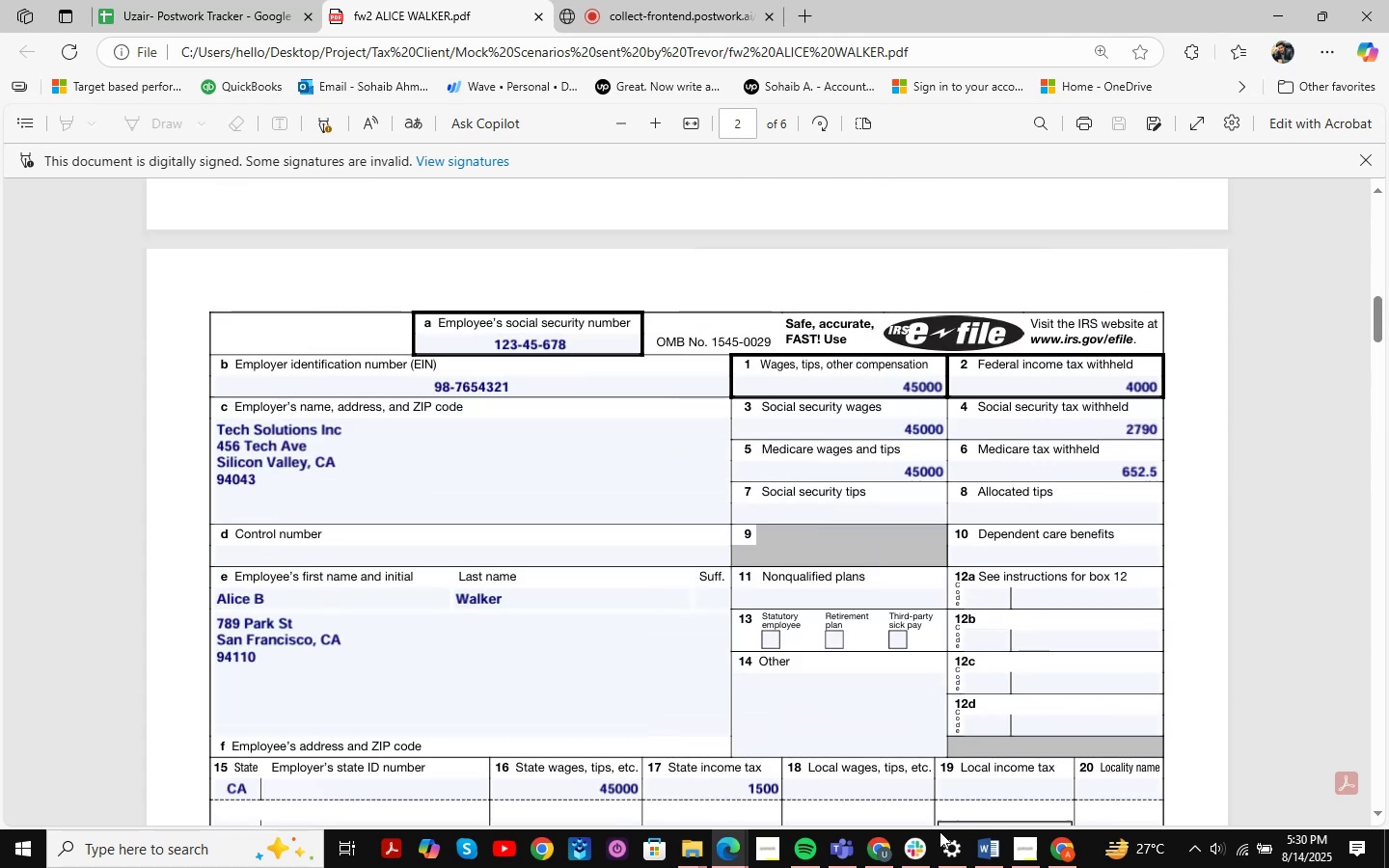 
left_click([889, 860])
 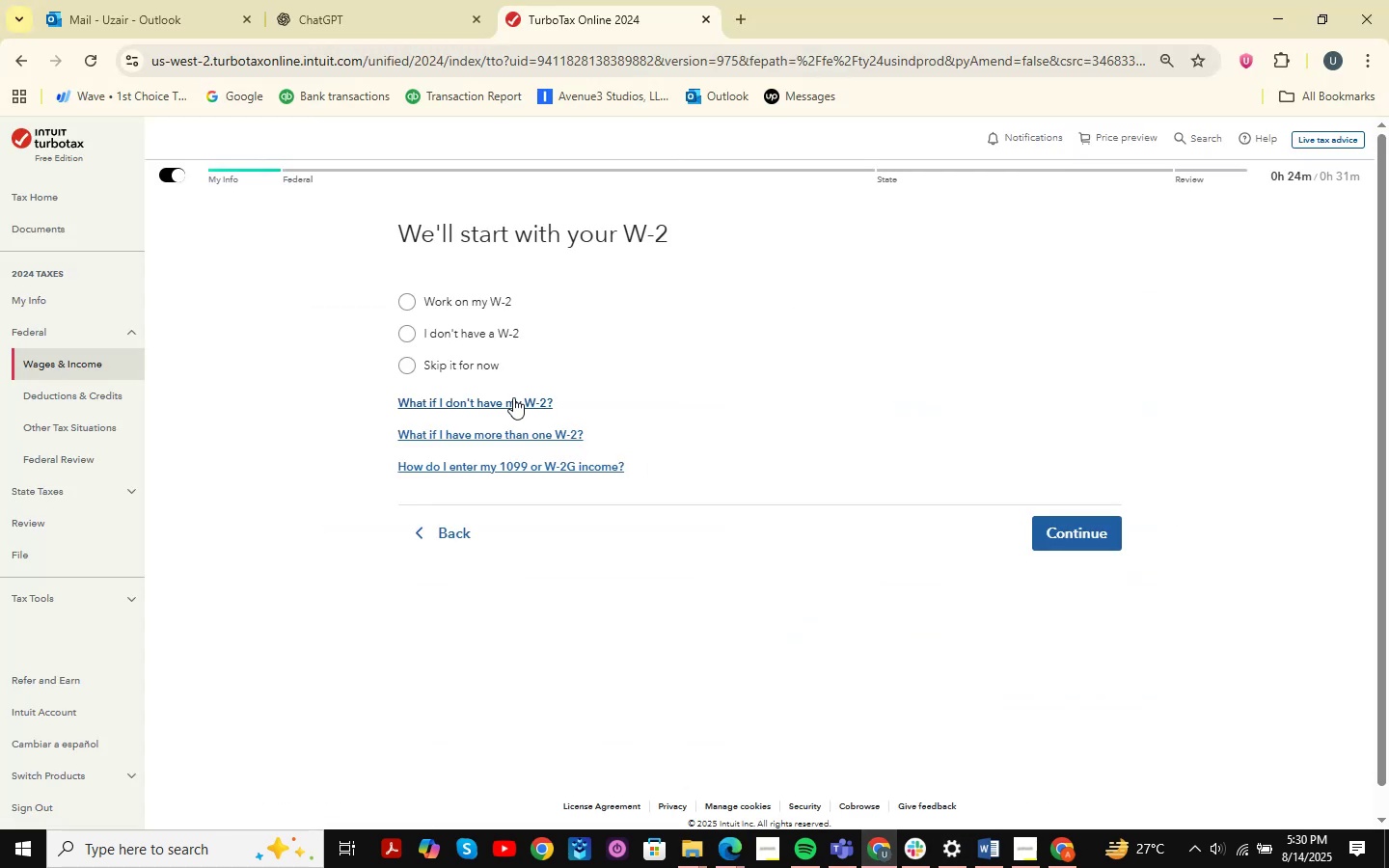 
left_click([460, 301])
 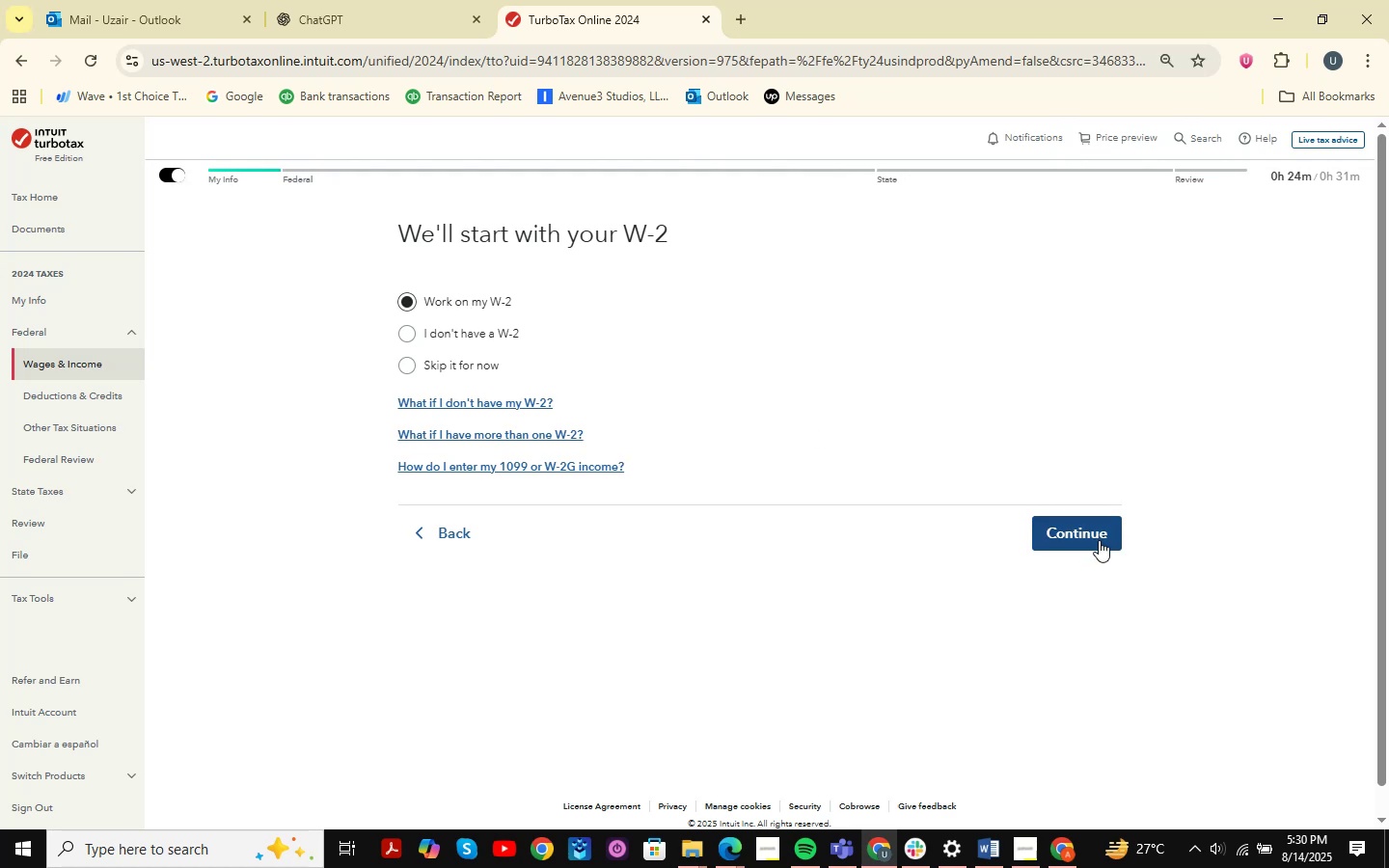 
left_click([1100, 538])
 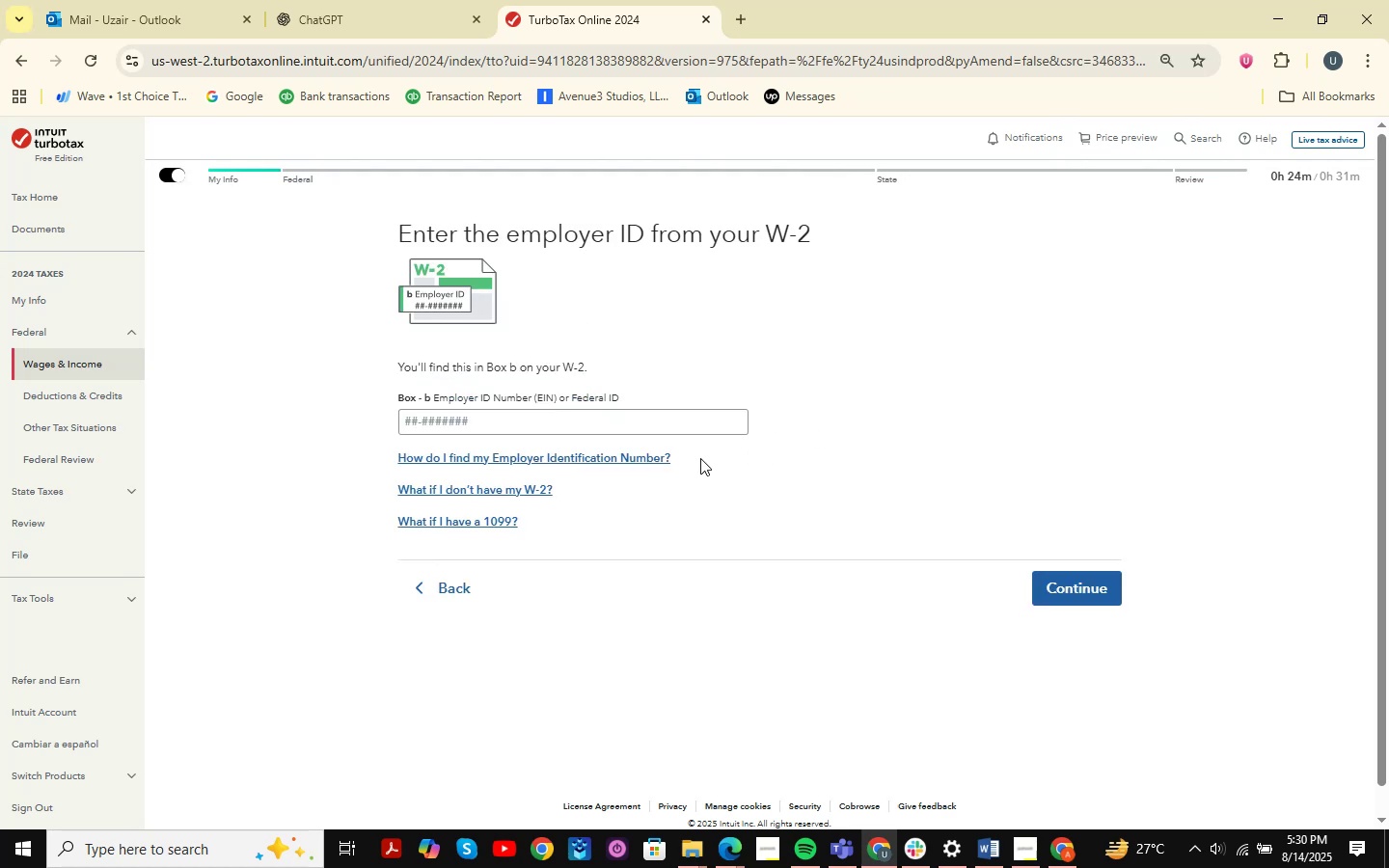 
left_click([568, 419])
 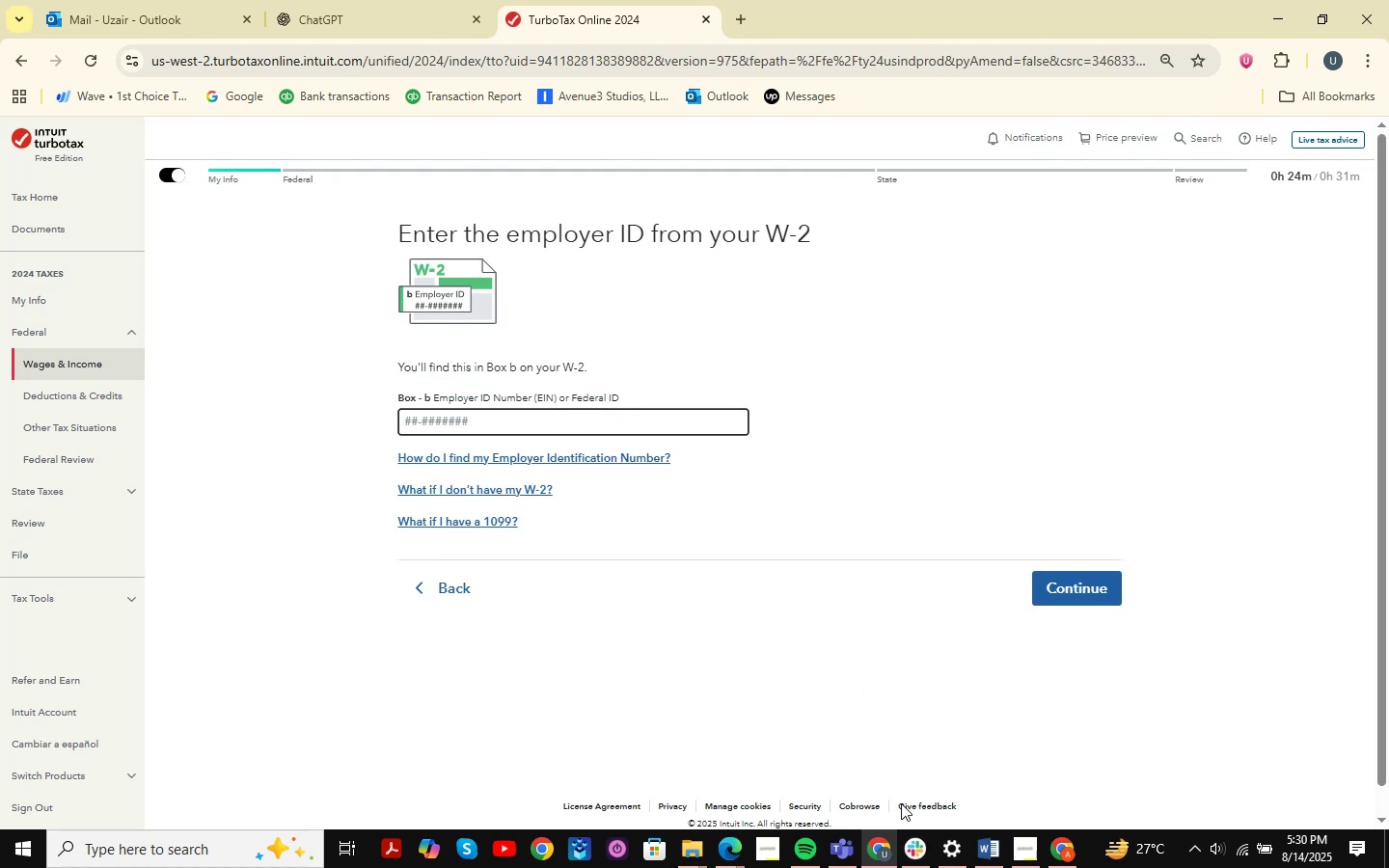 
left_click([890, 846])
 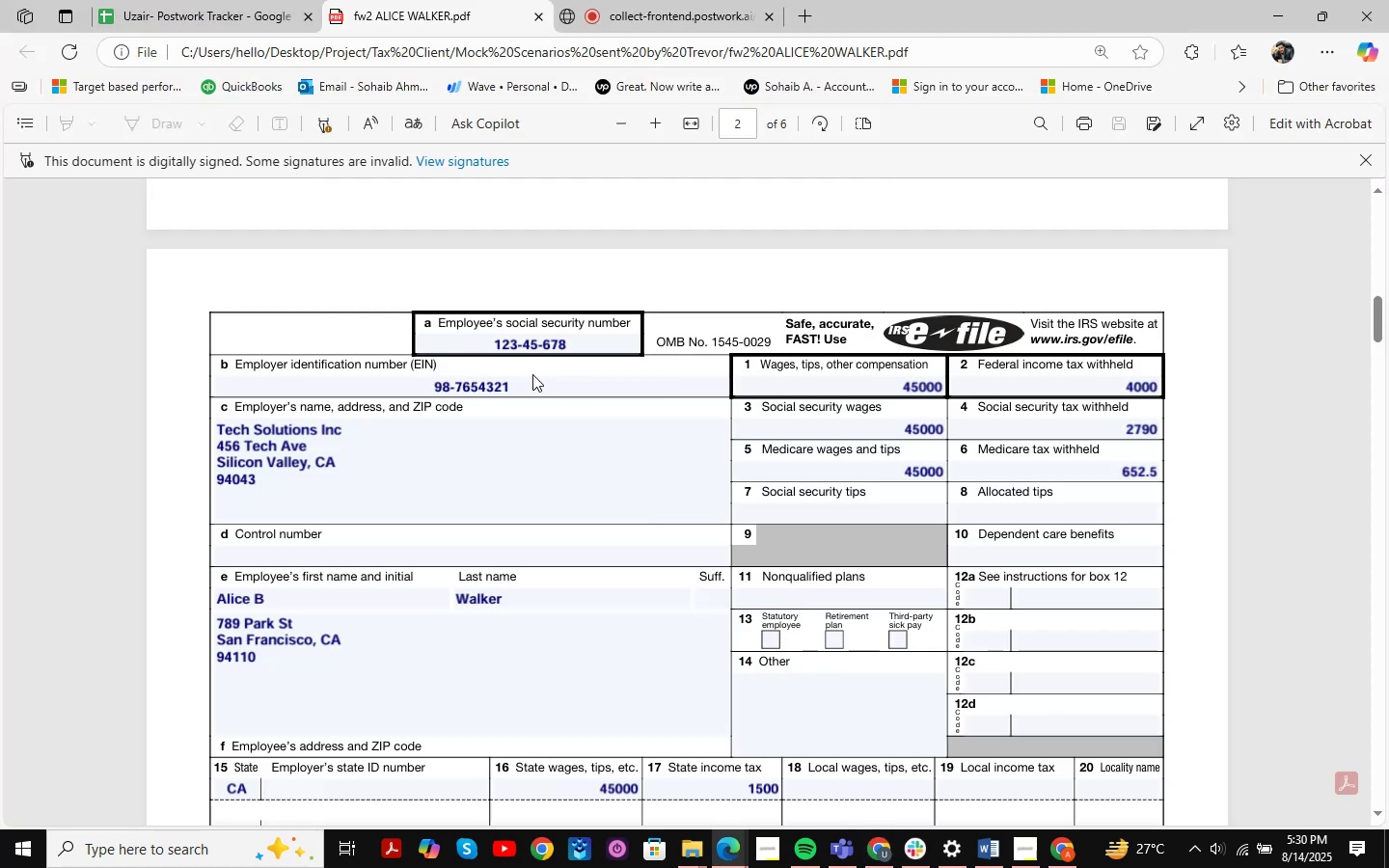 
left_click_drag(start_coordinate=[545, 384], to_coordinate=[498, 385])
 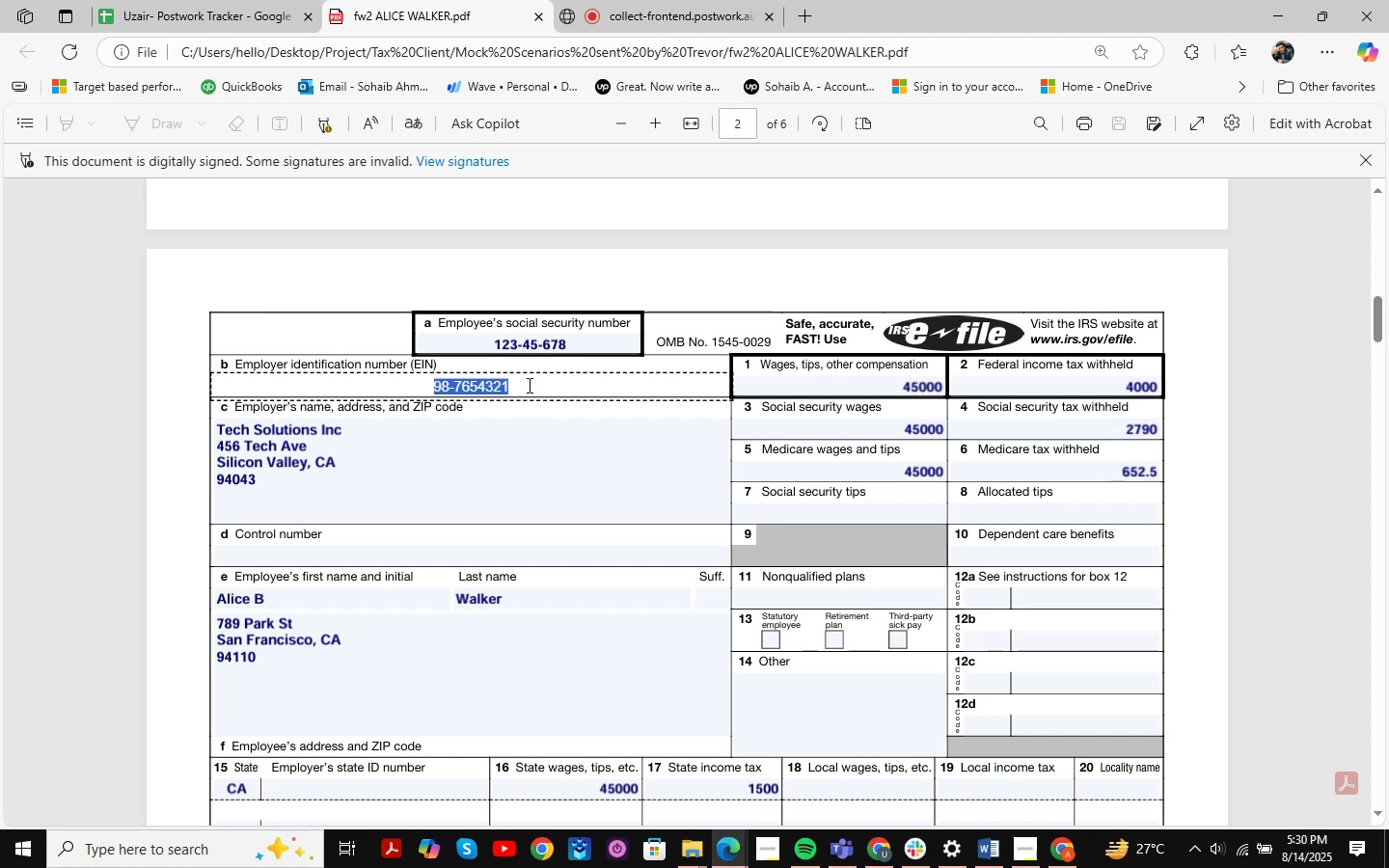 
left_click([528, 386])
 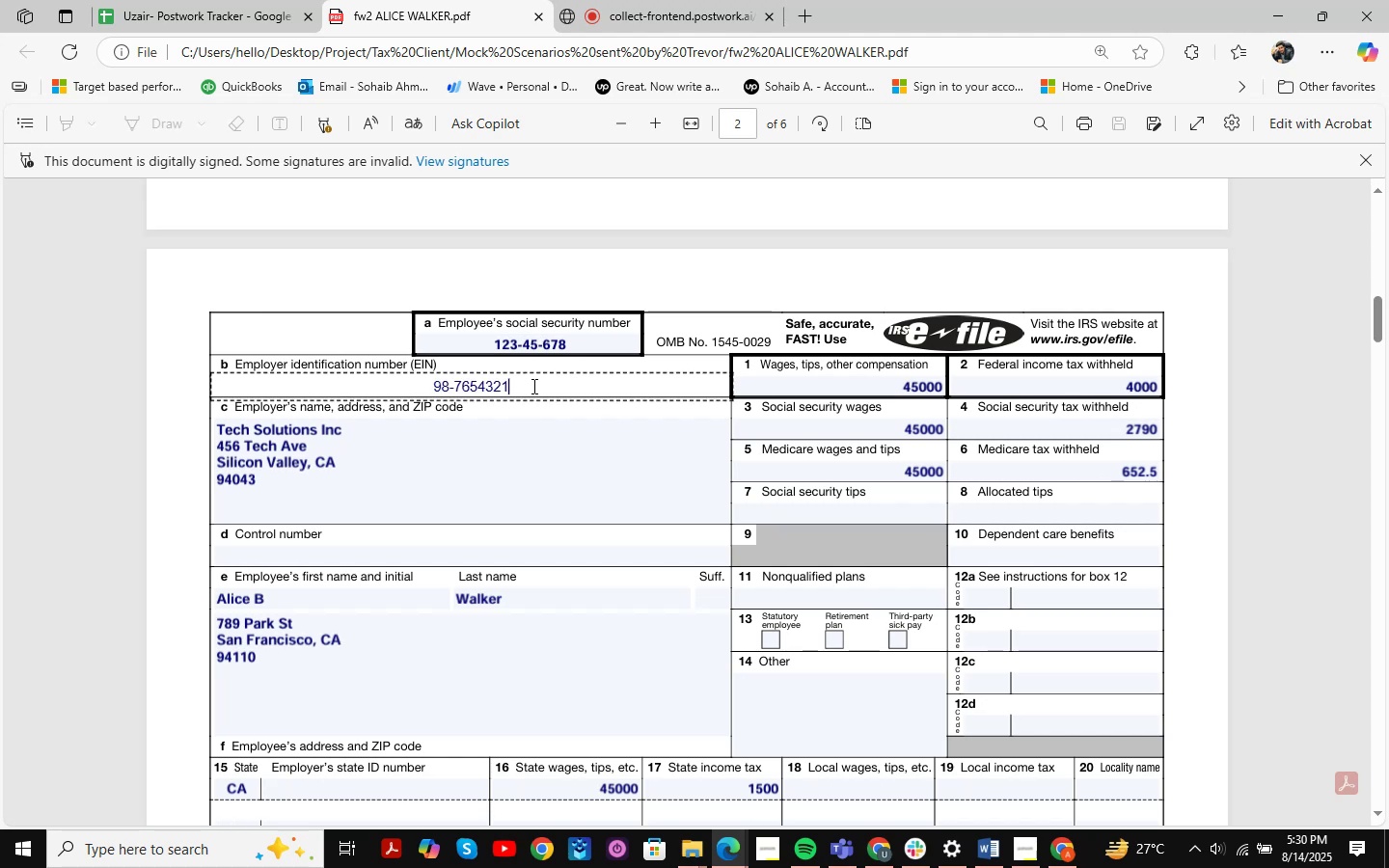 
left_click_drag(start_coordinate=[540, 386], to_coordinate=[430, 382])
 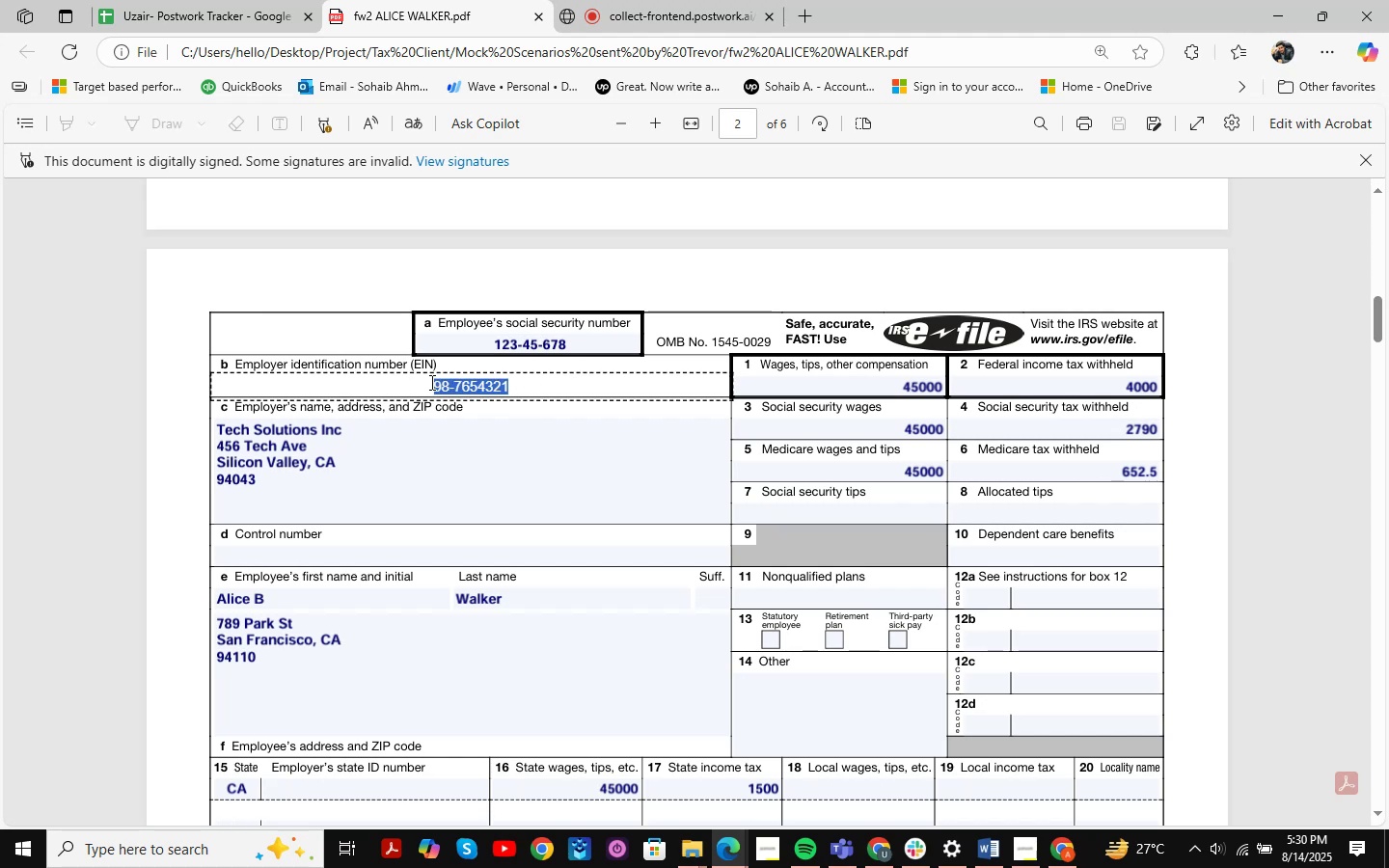 
key(Control+ControlLeft)
 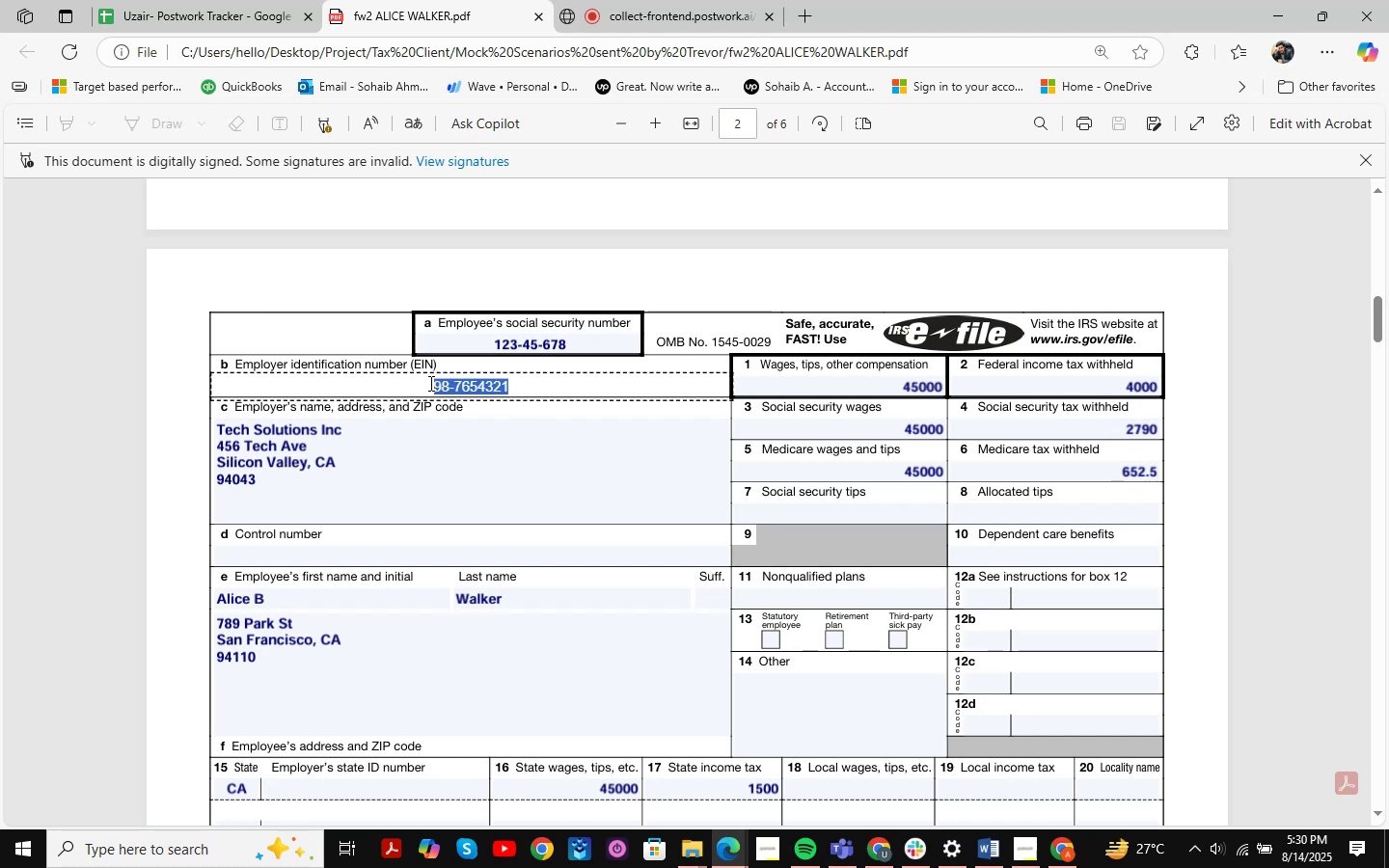 
key(Control+C)
 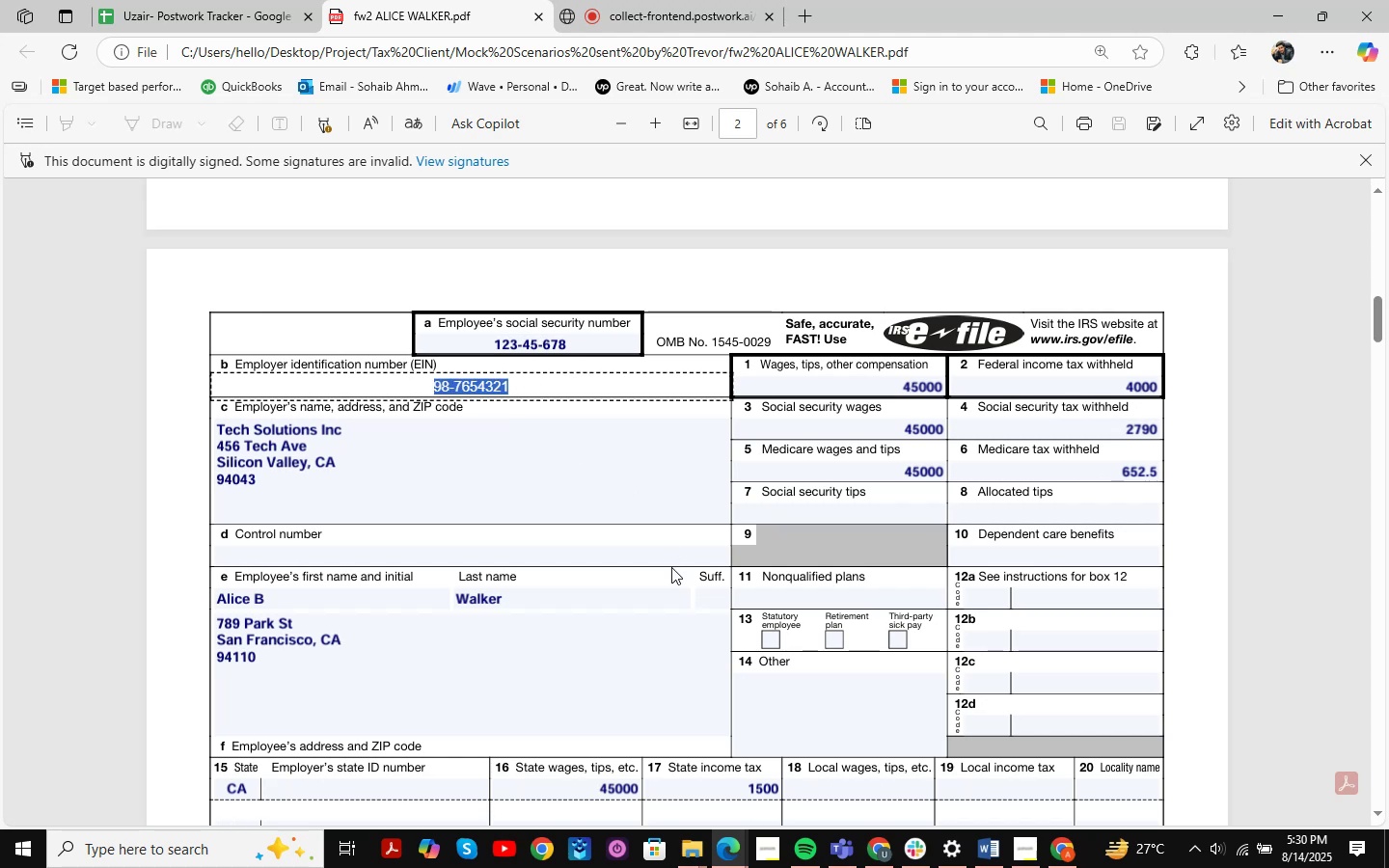 
key(Alt+AltLeft)
 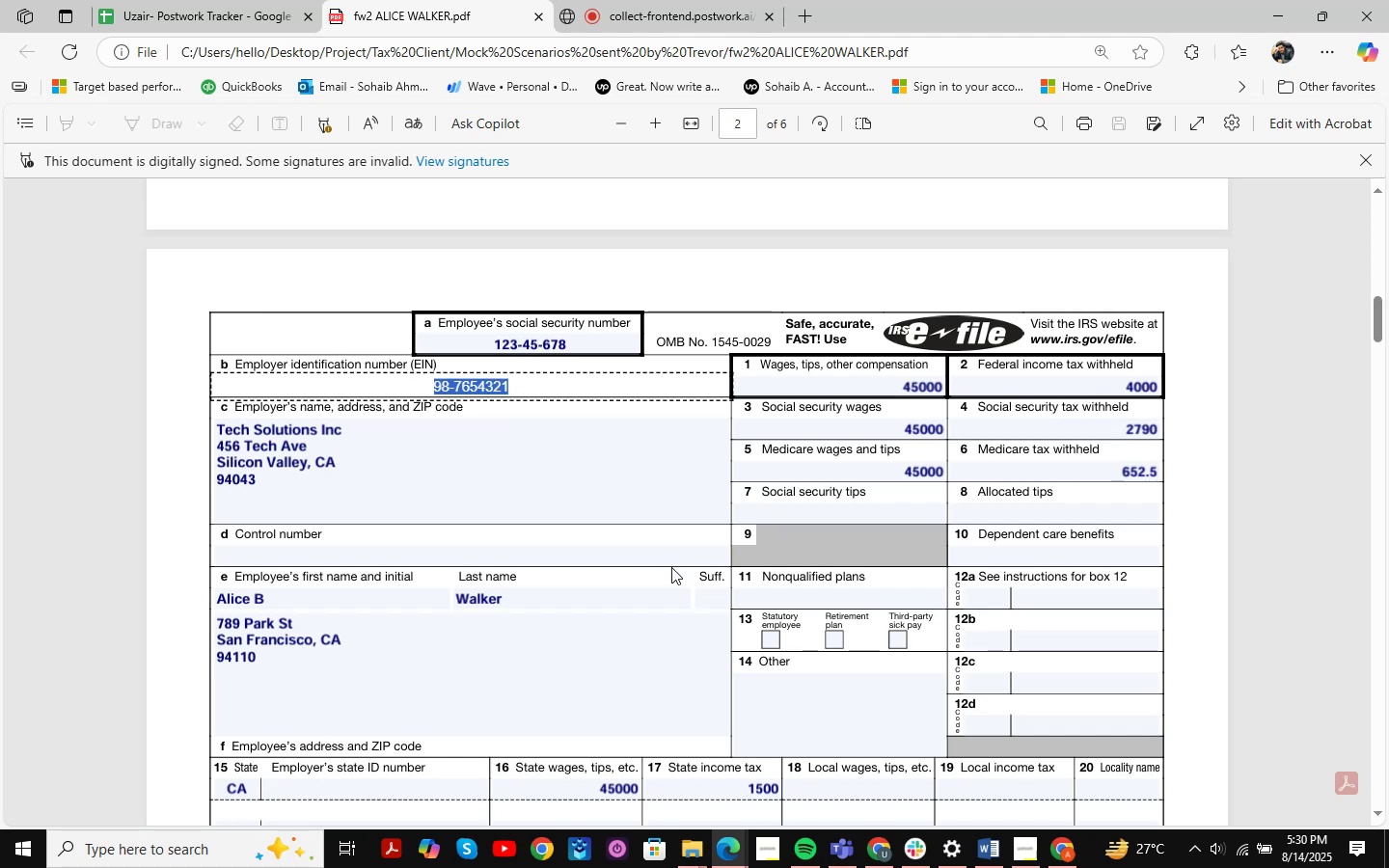 
key(Alt+Tab)
 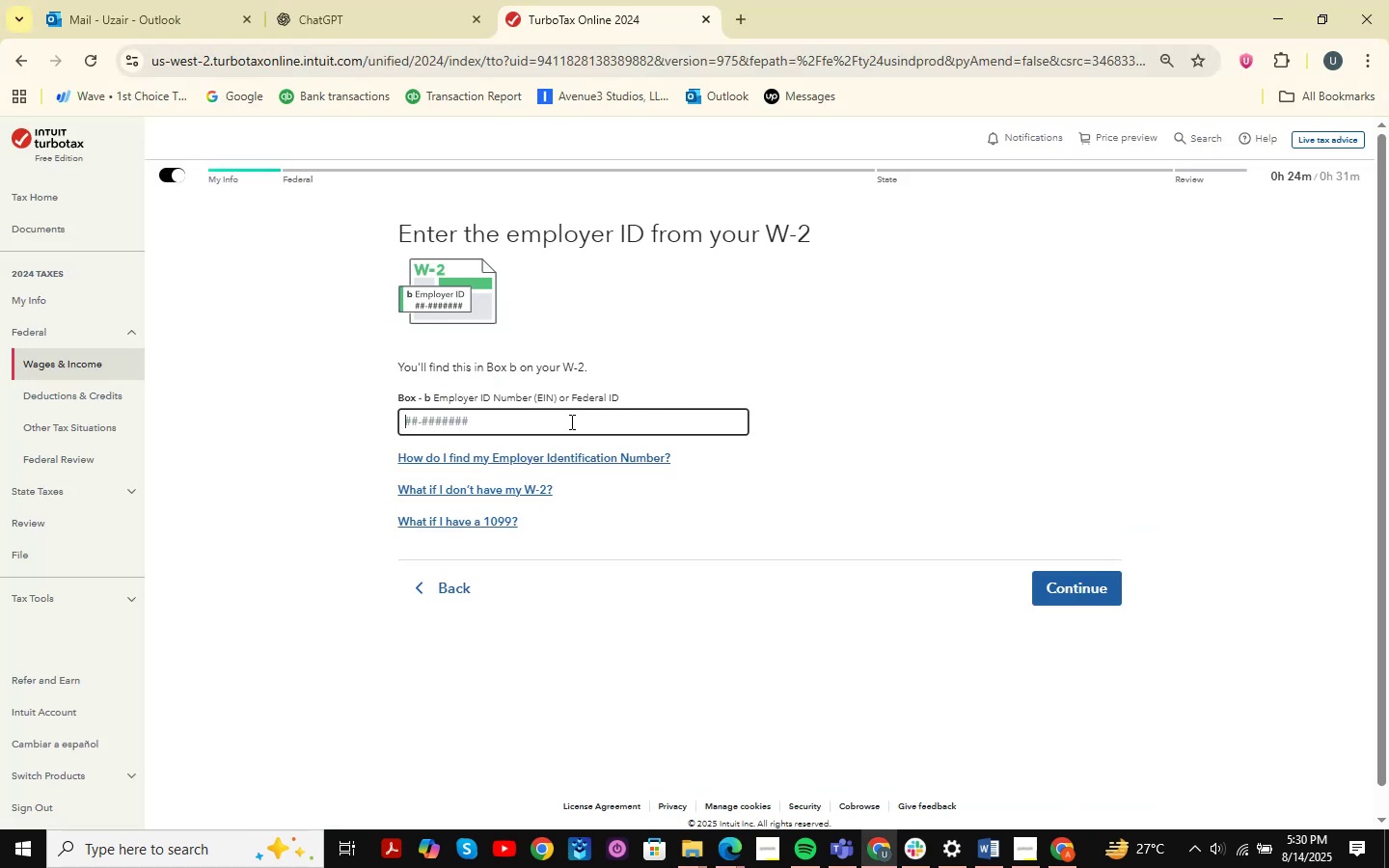 
key(Control+ControlLeft)
 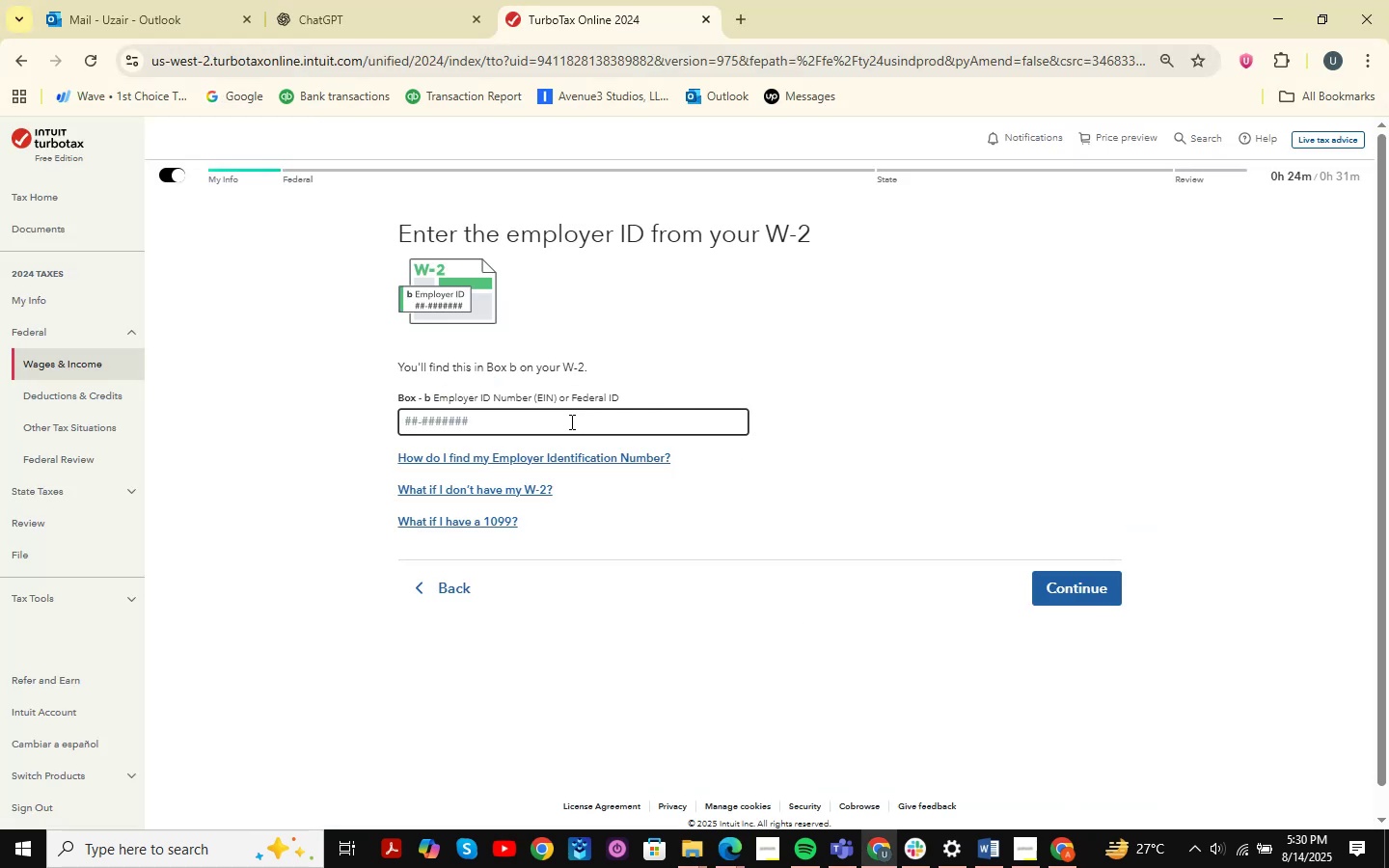 
key(Control+V)
 